 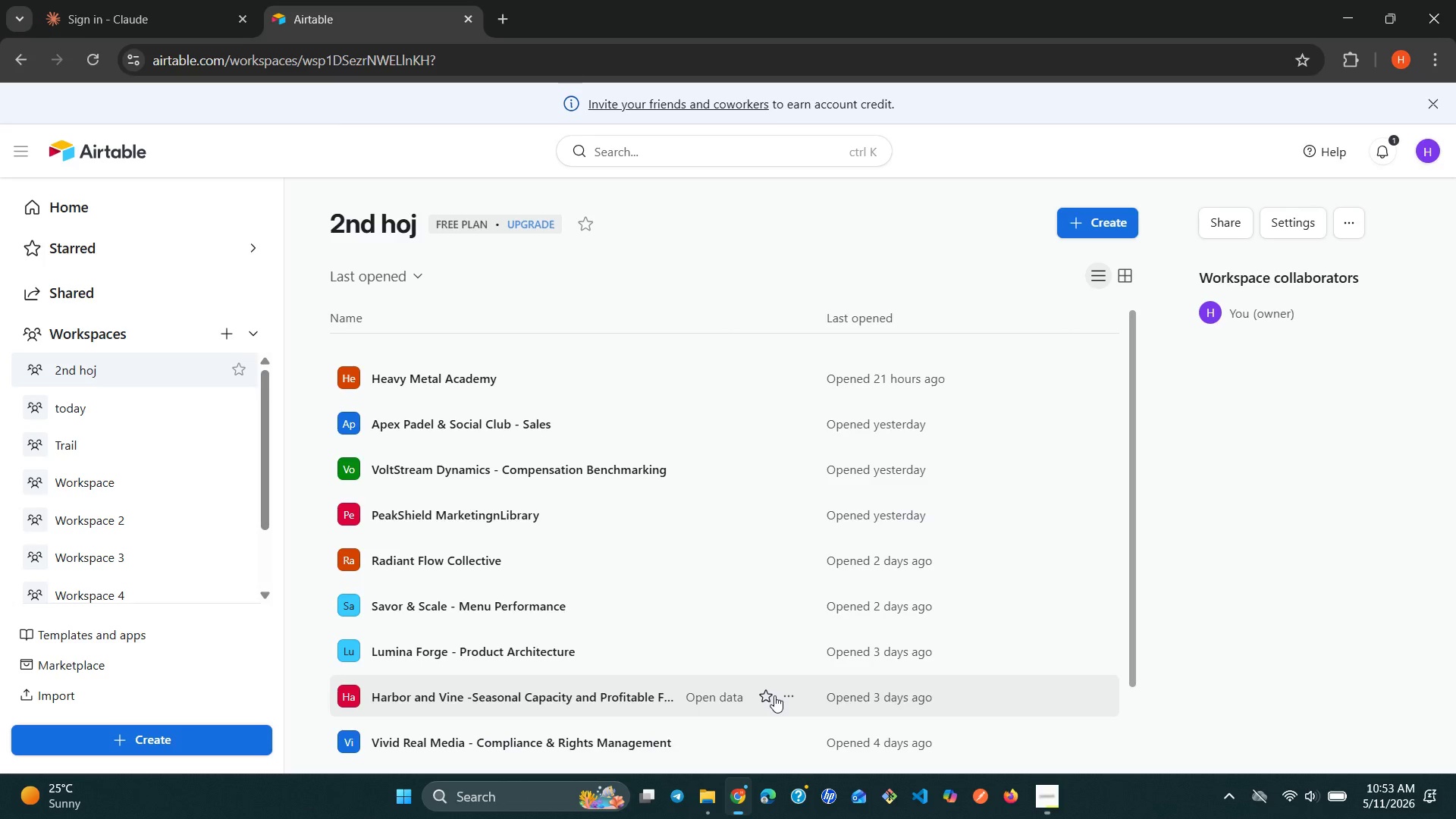 
left_click([238, 13])
 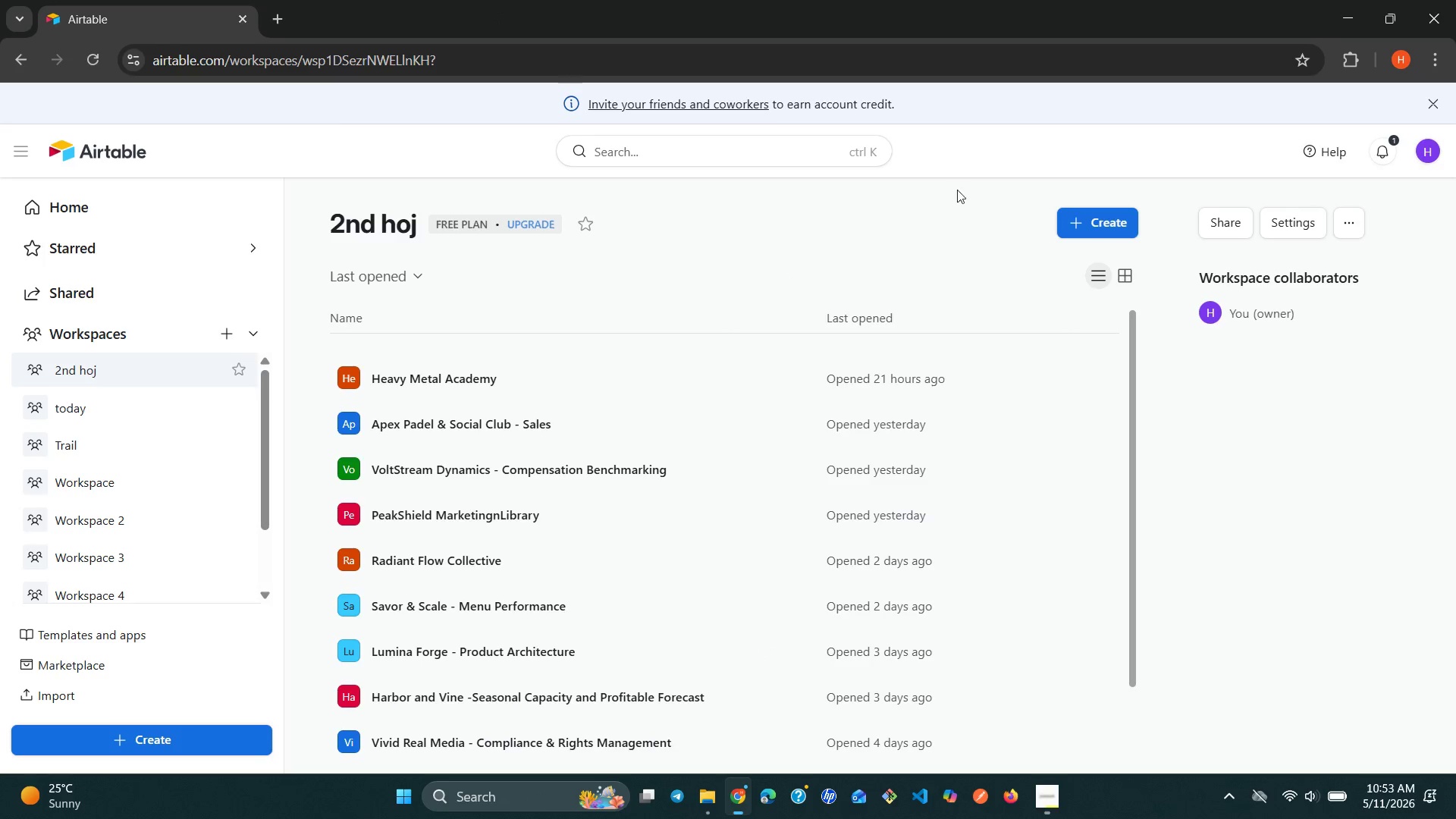 
left_click([1082, 221])
 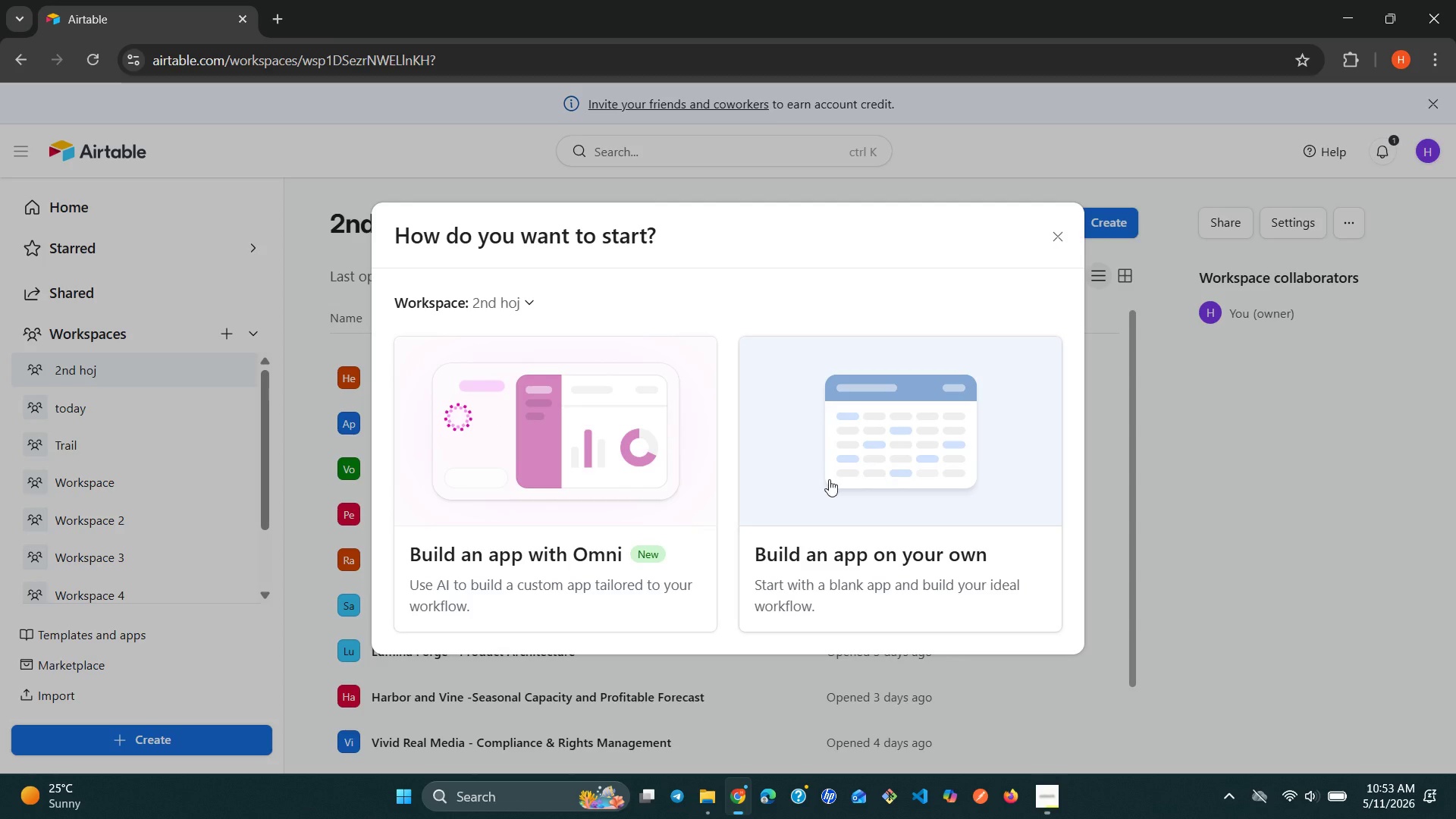 
left_click([896, 457])
 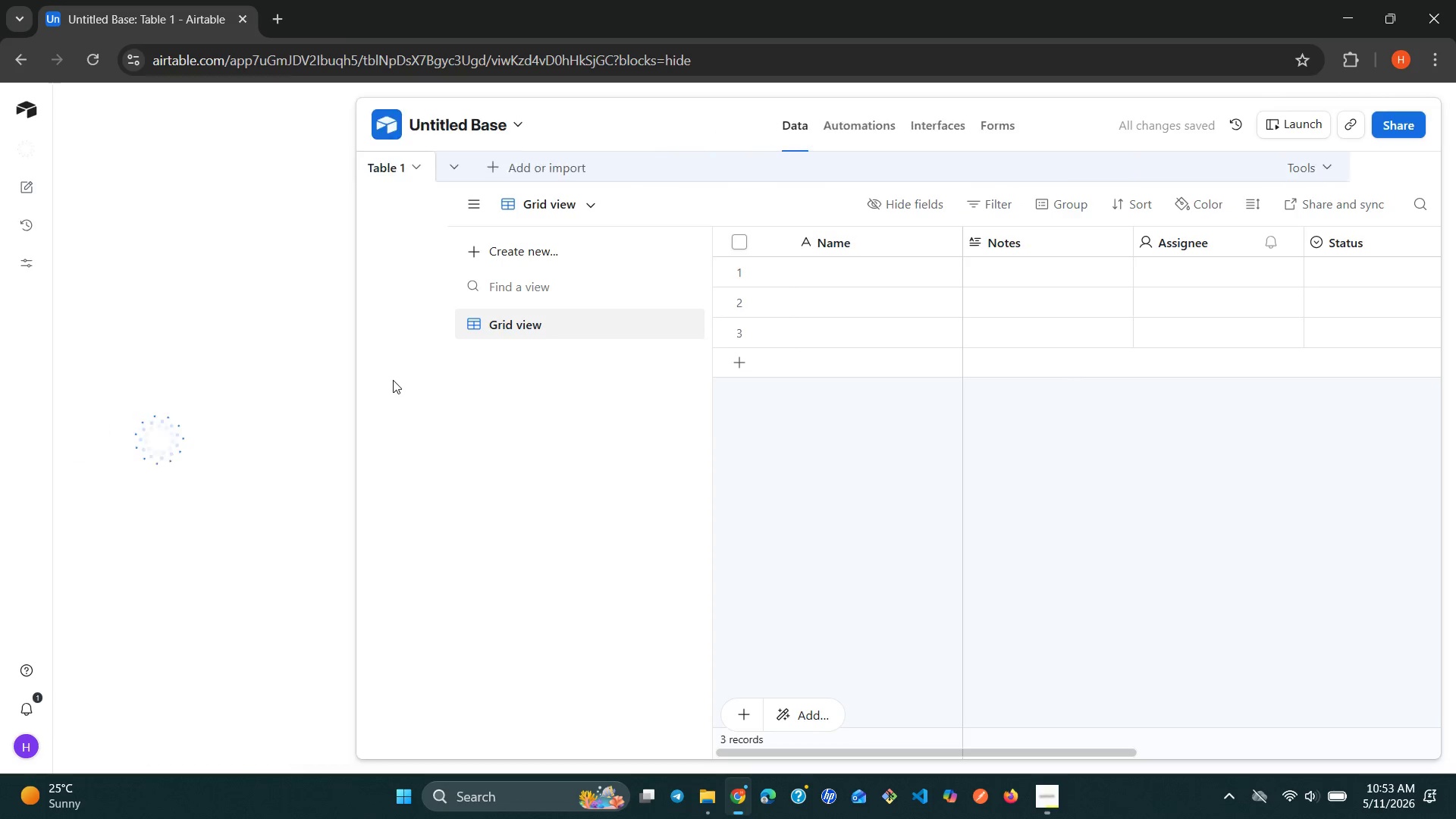 
wait(10.48)
 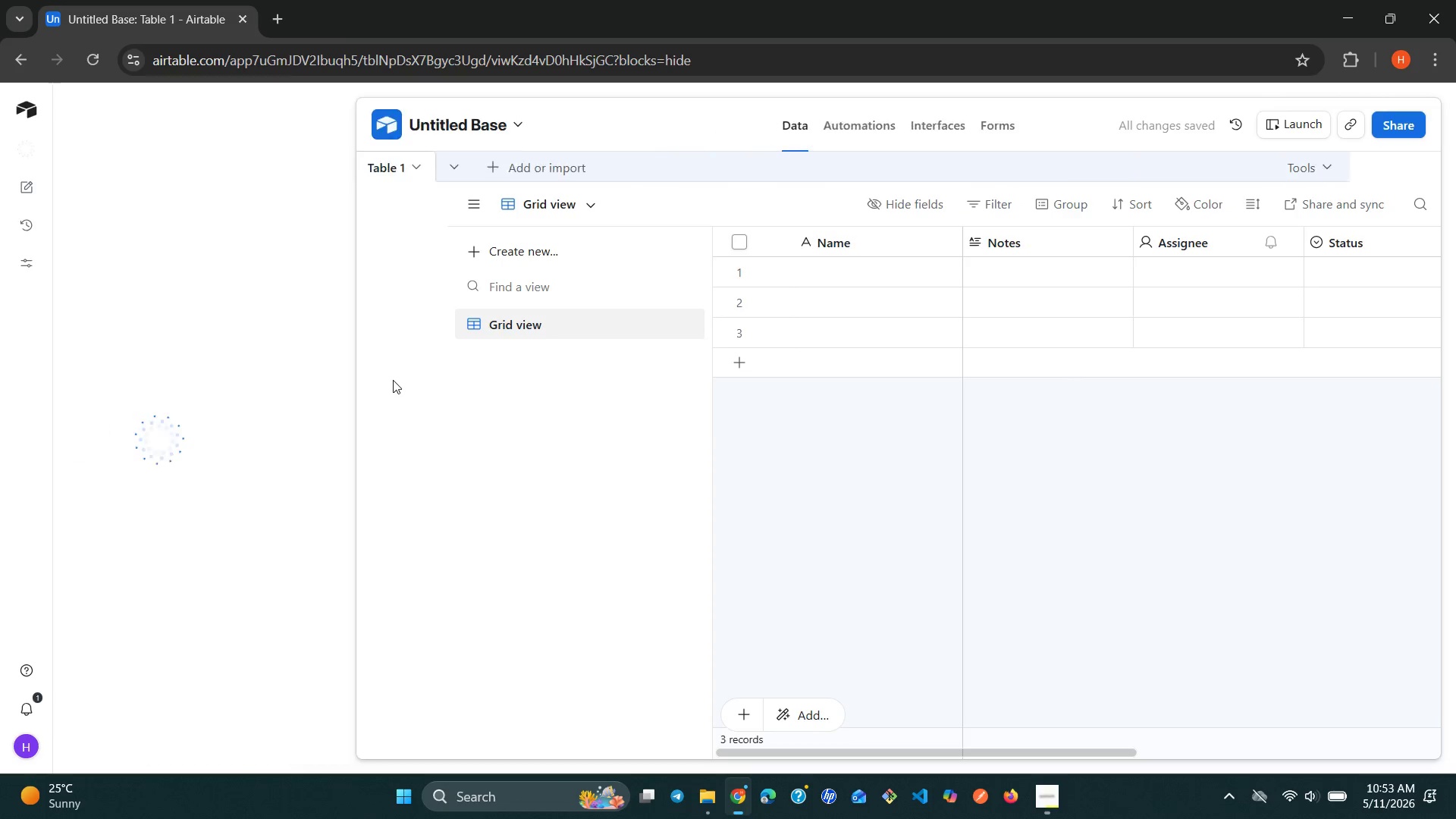 
left_click([416, 105])
 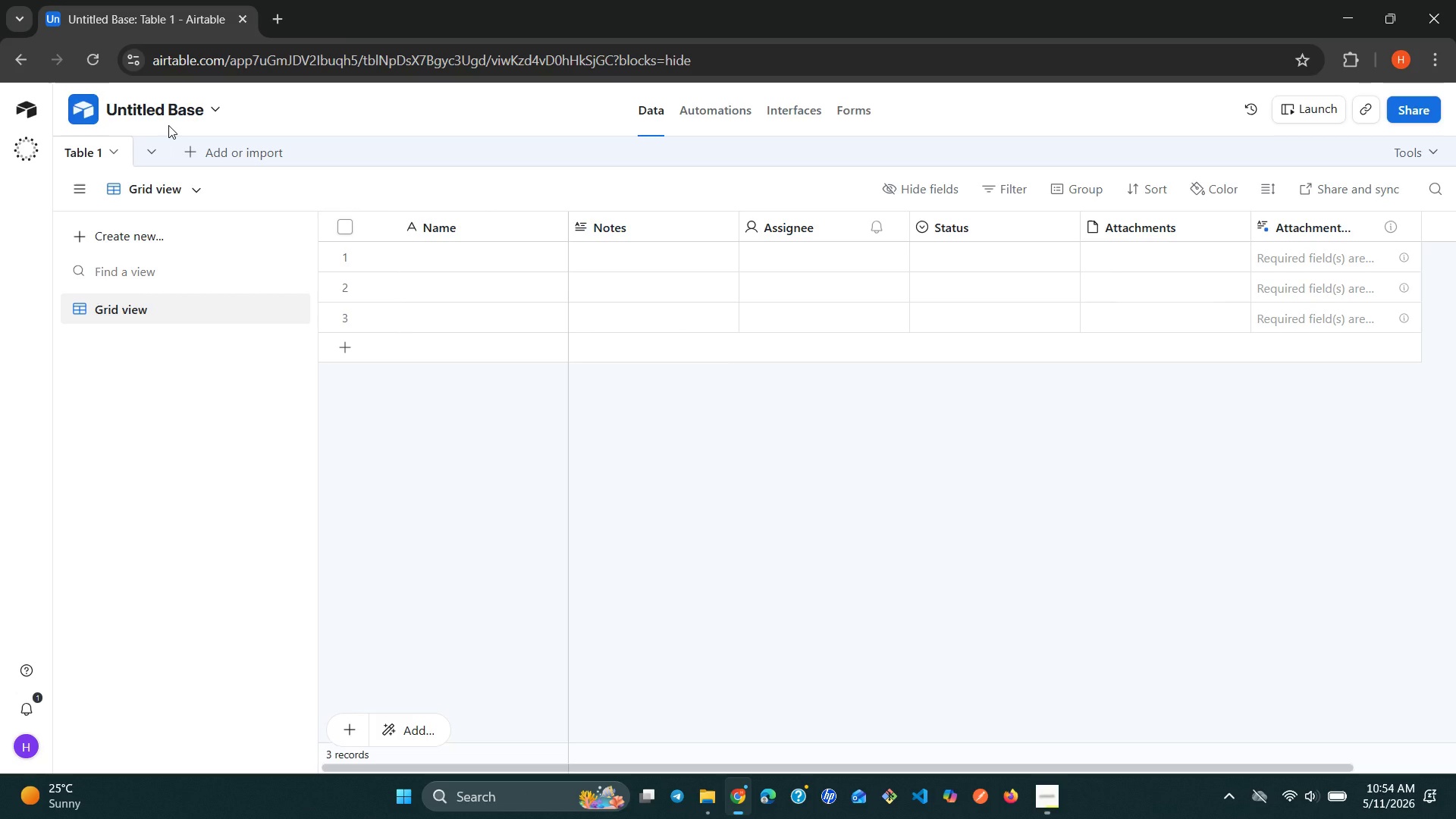 
wait(9.47)
 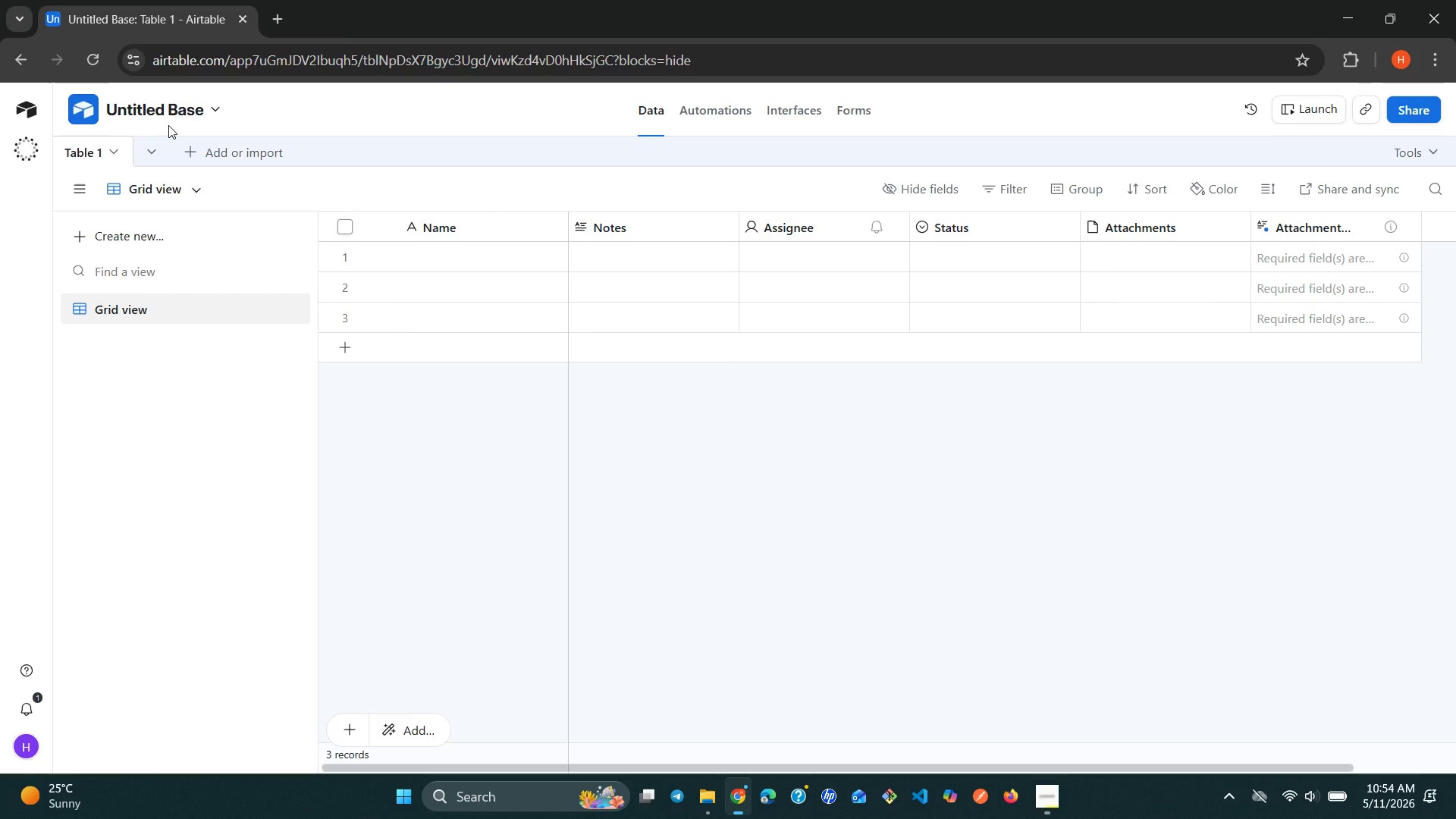 
left_click([185, 115])
 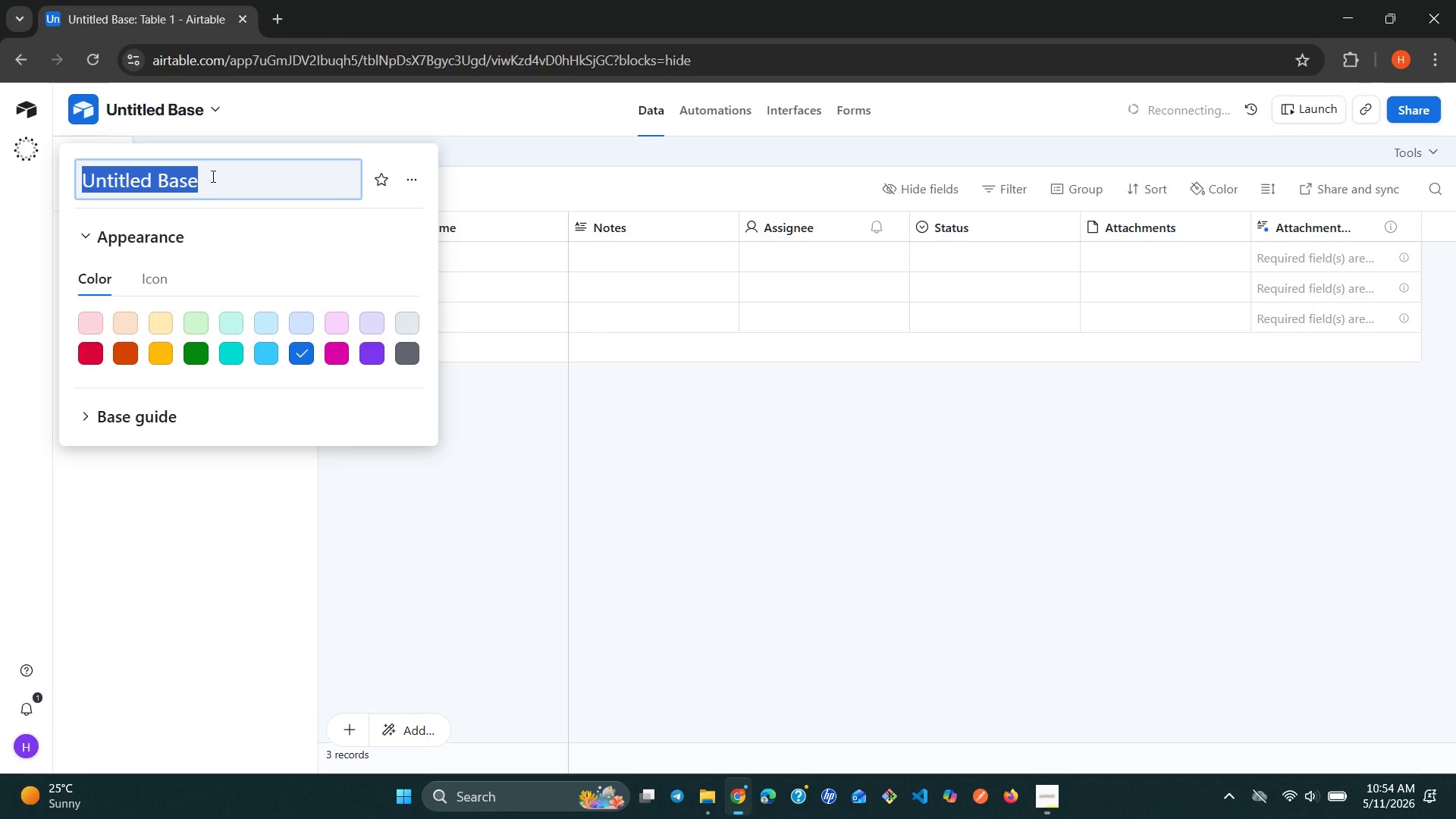 
double_click([212, 176])
 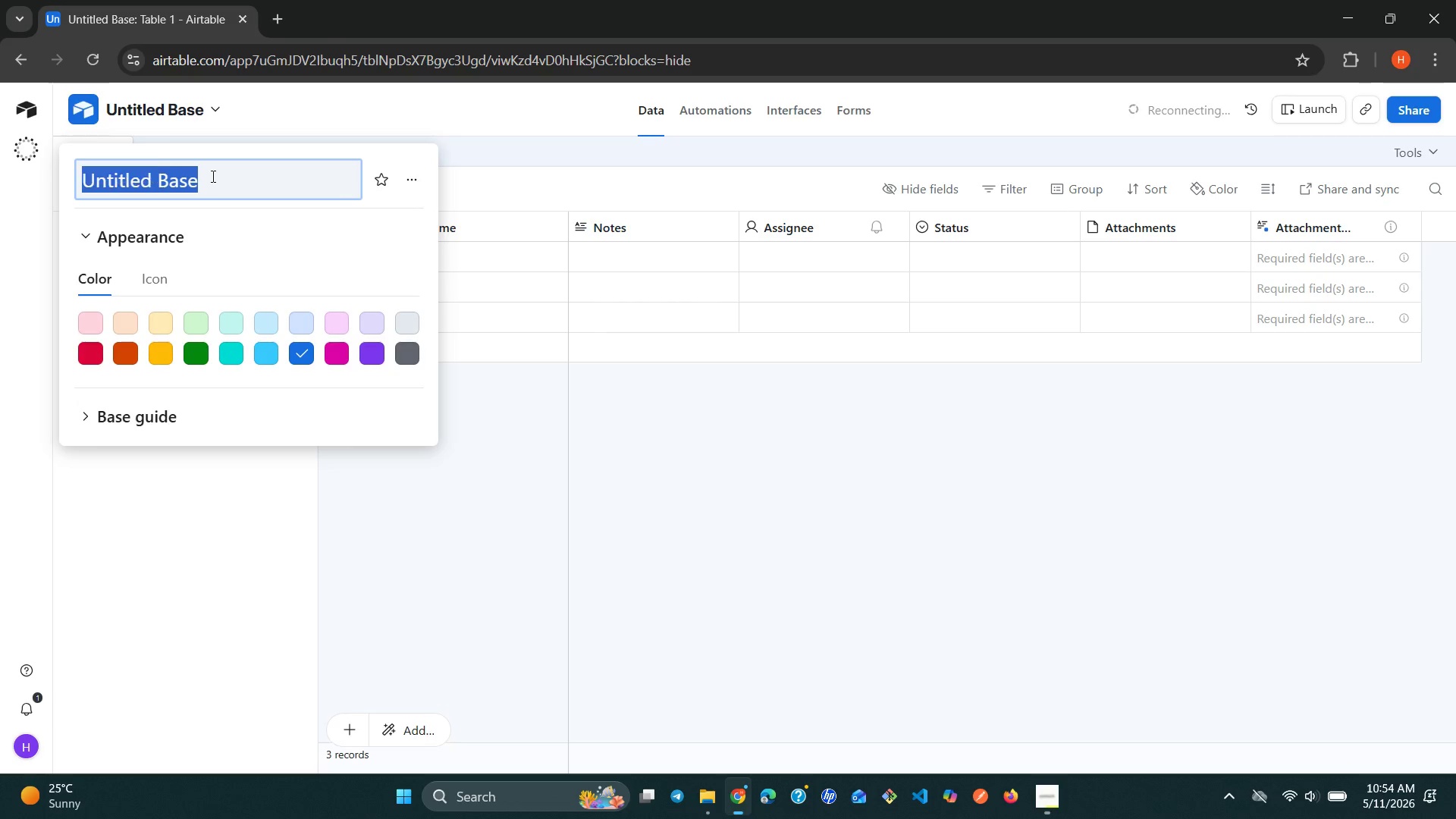 
triple_click([212, 176])
 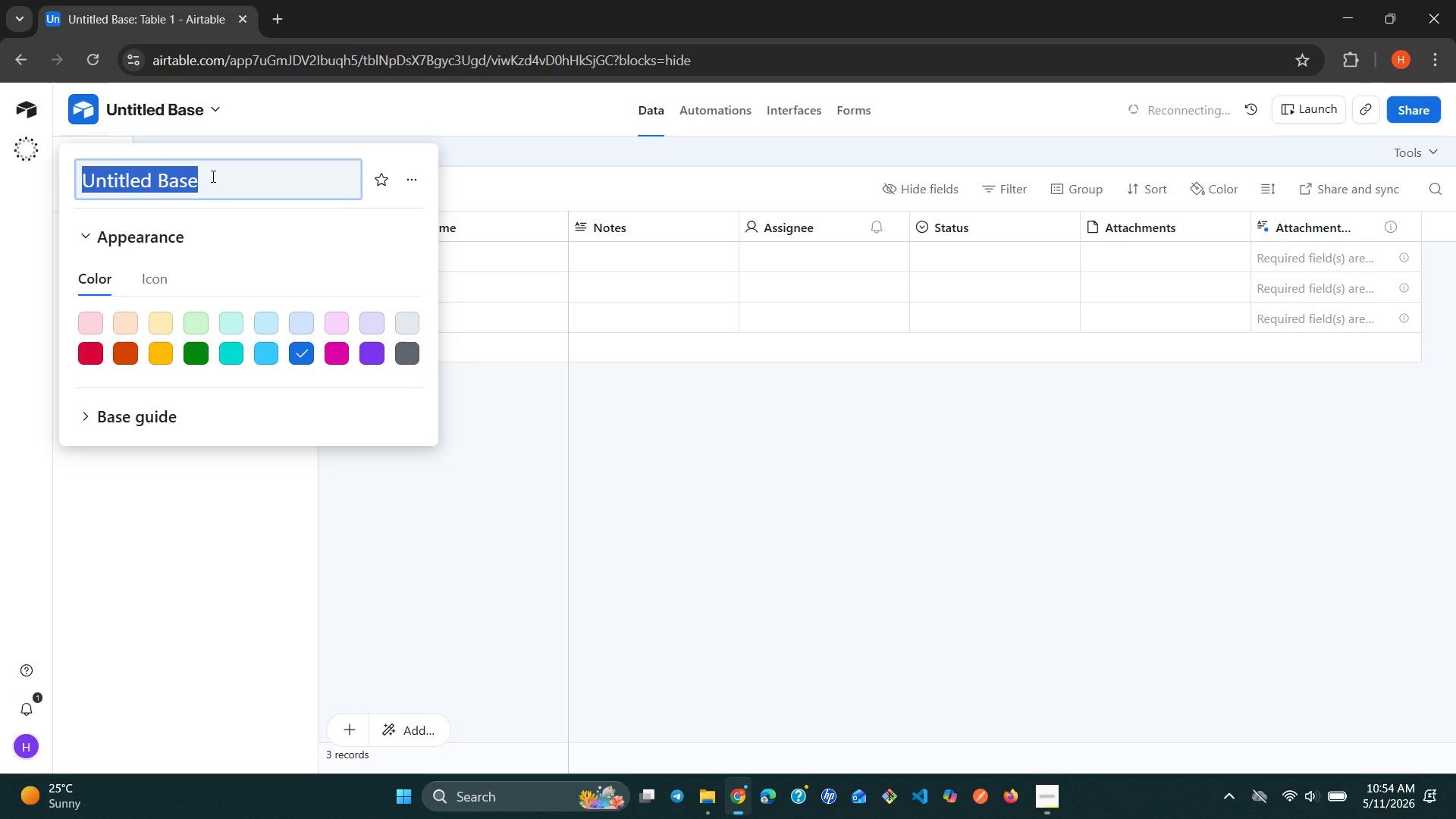 
type(Obsidiab)
key(Backspace)
type(n )
 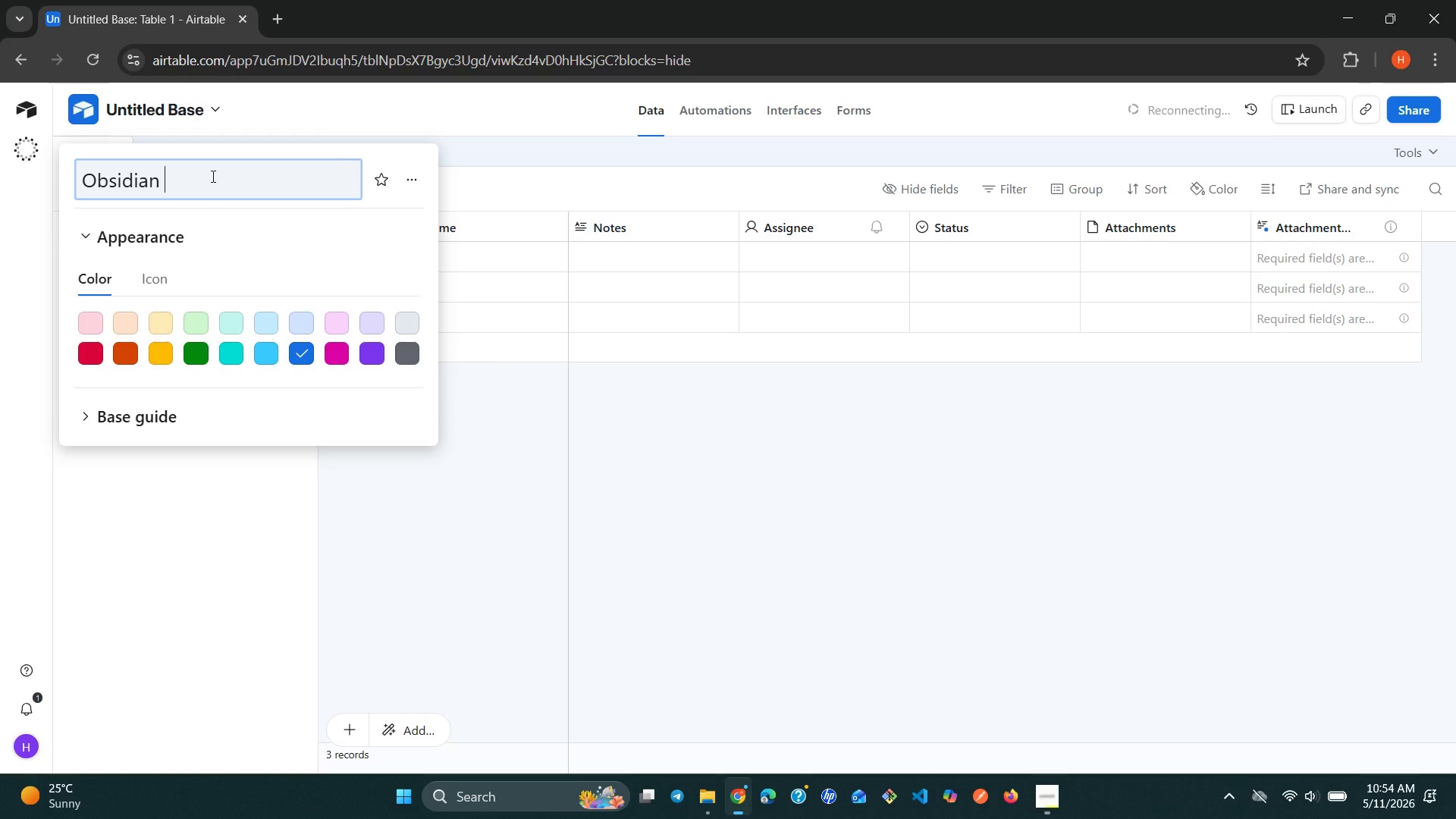 
type(Roar)
key(Backspace)
type(t )
key(Backspace)
key(Backspace)
type(st )
 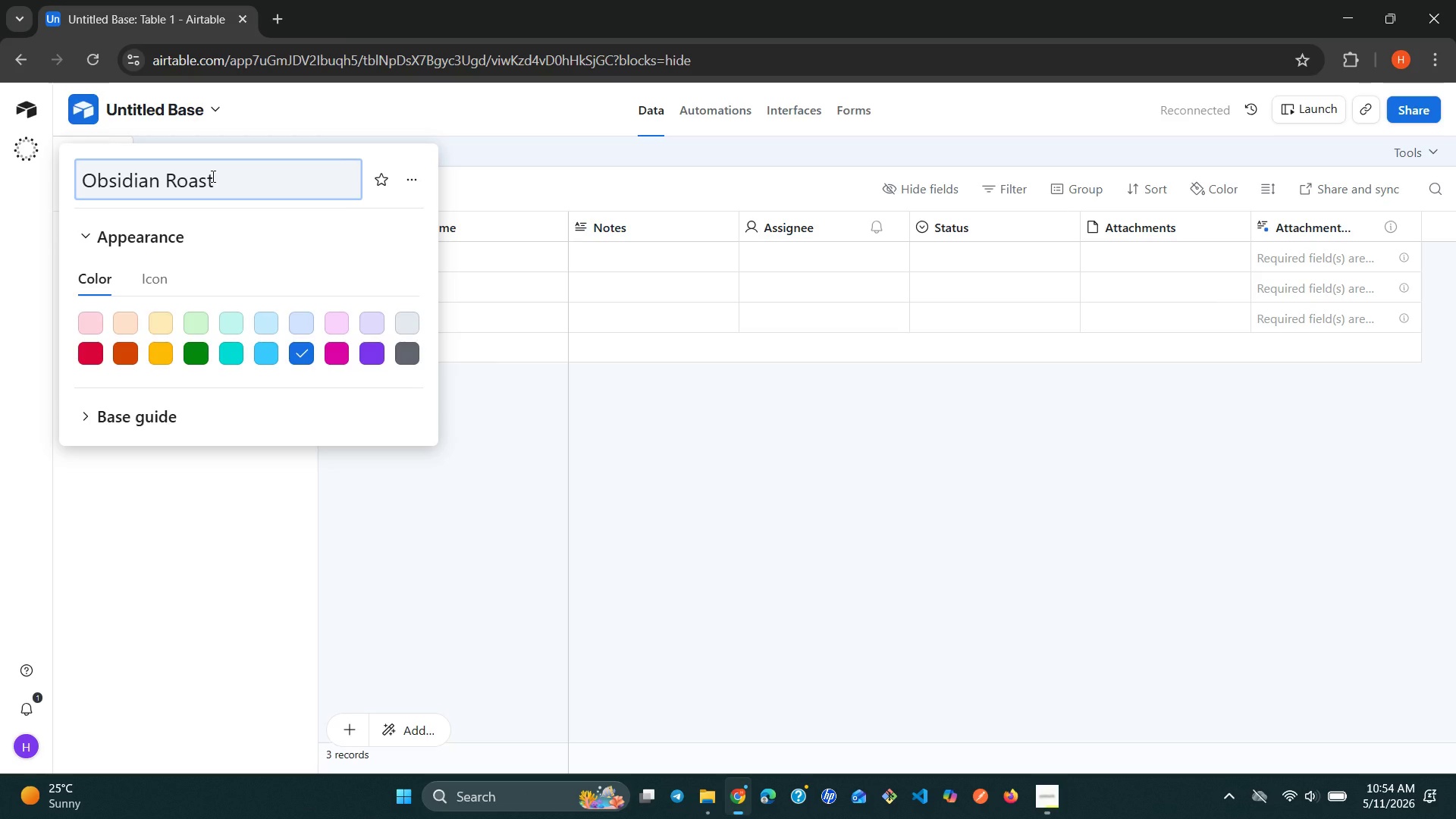 
type(& Brew)
 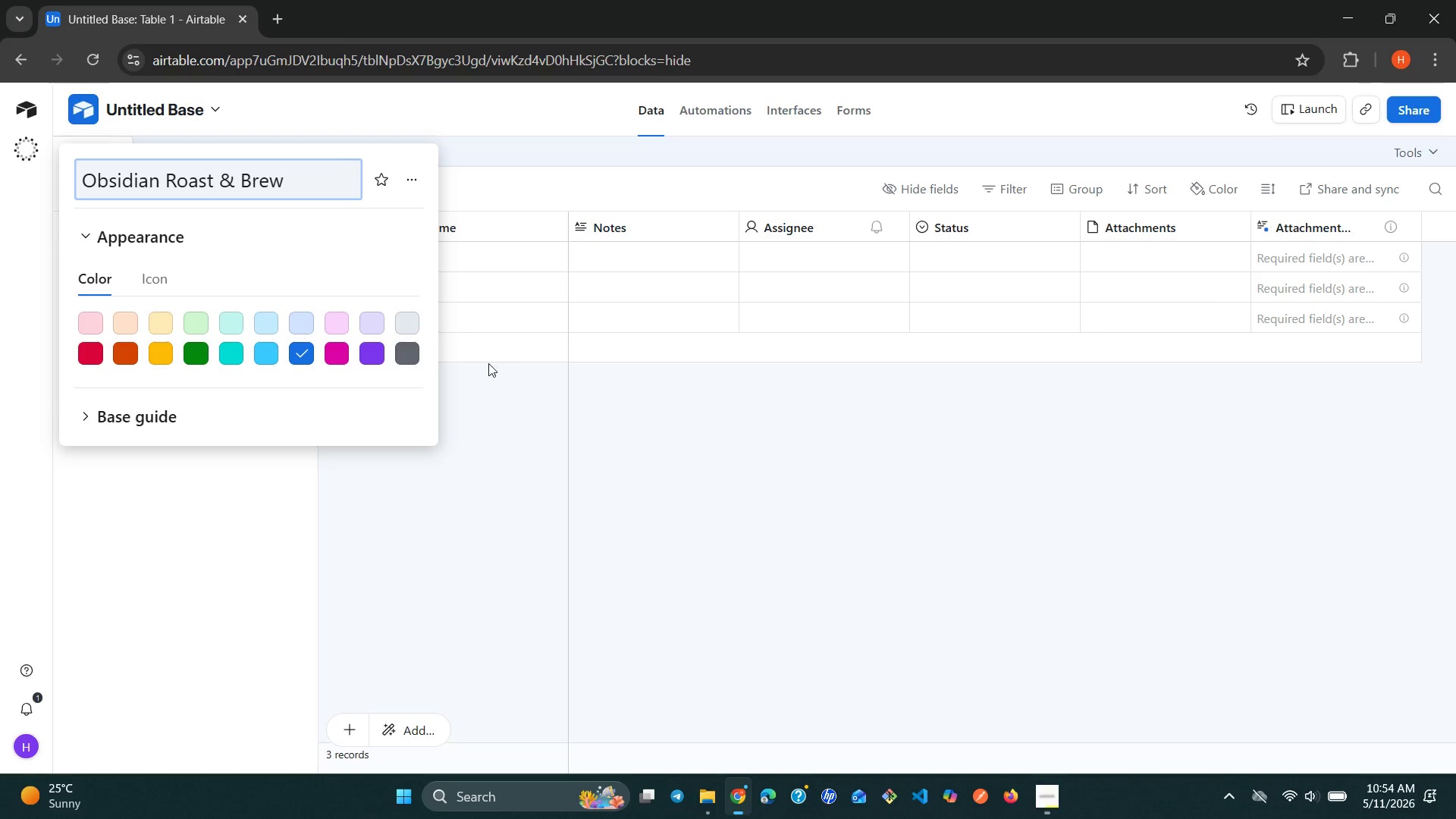 
left_click([554, 491])
 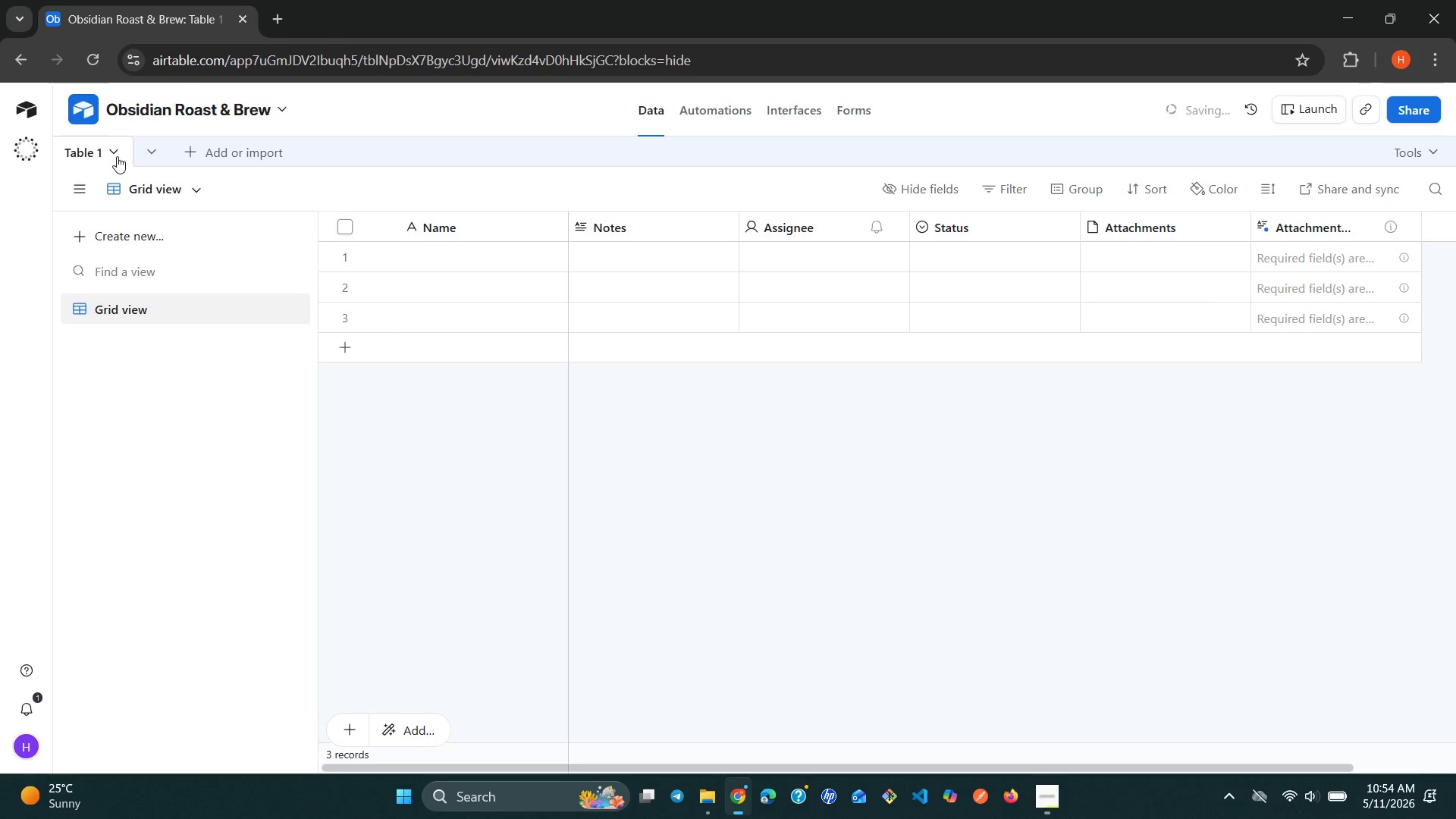 
left_click([99, 152])
 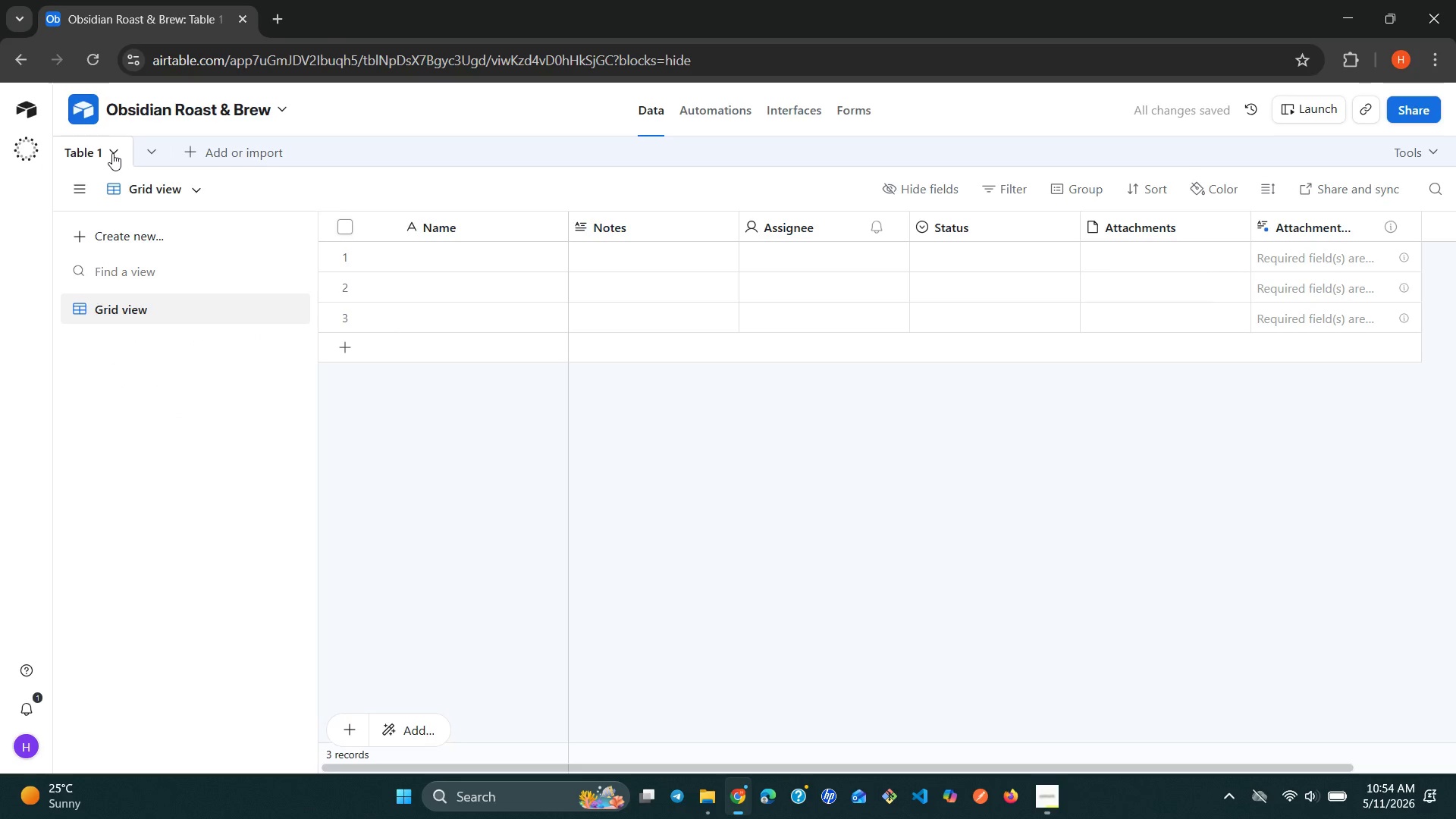 
left_click([112, 153])
 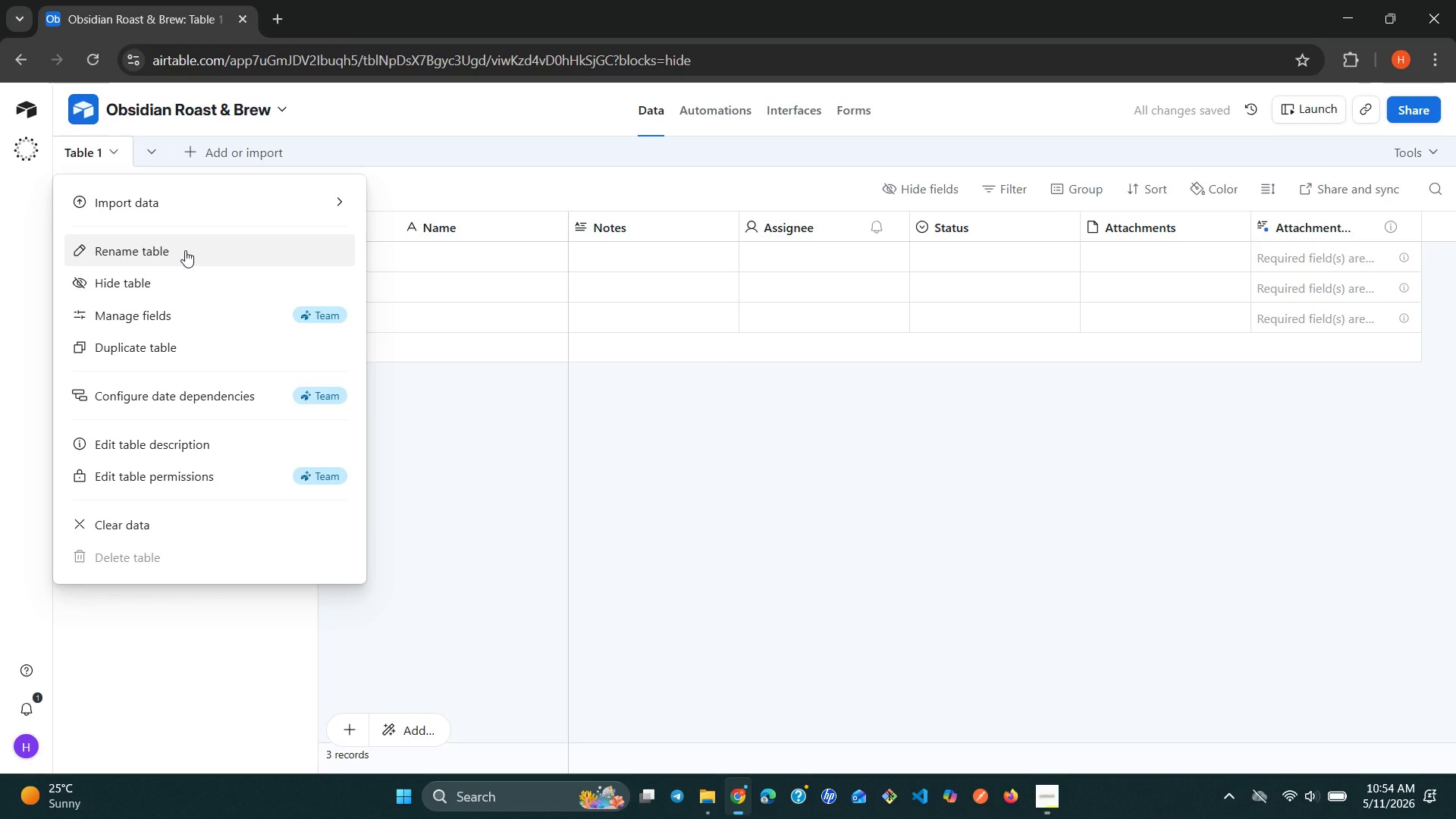 
left_click([185, 250])
 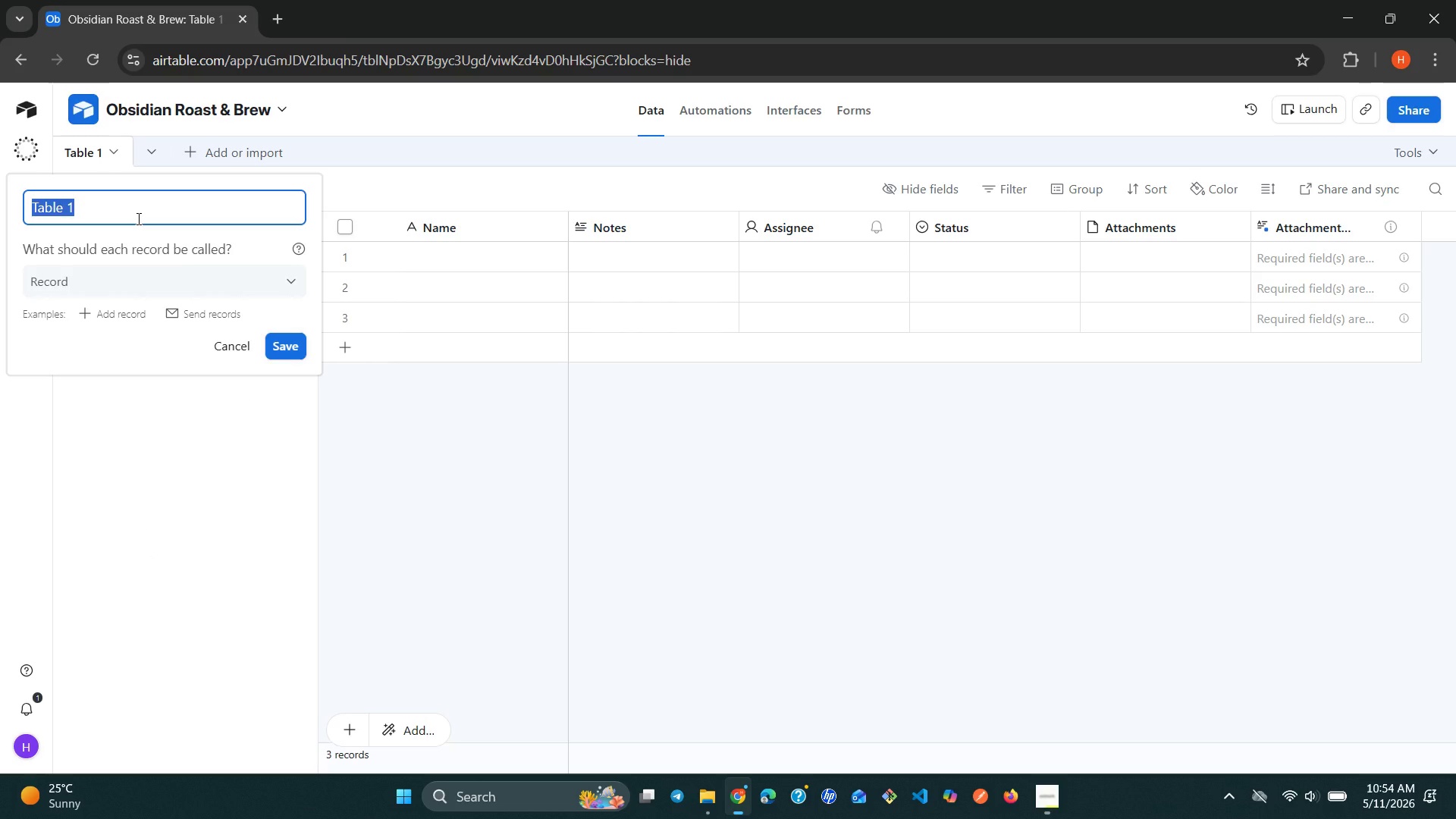 
wait(8.58)
 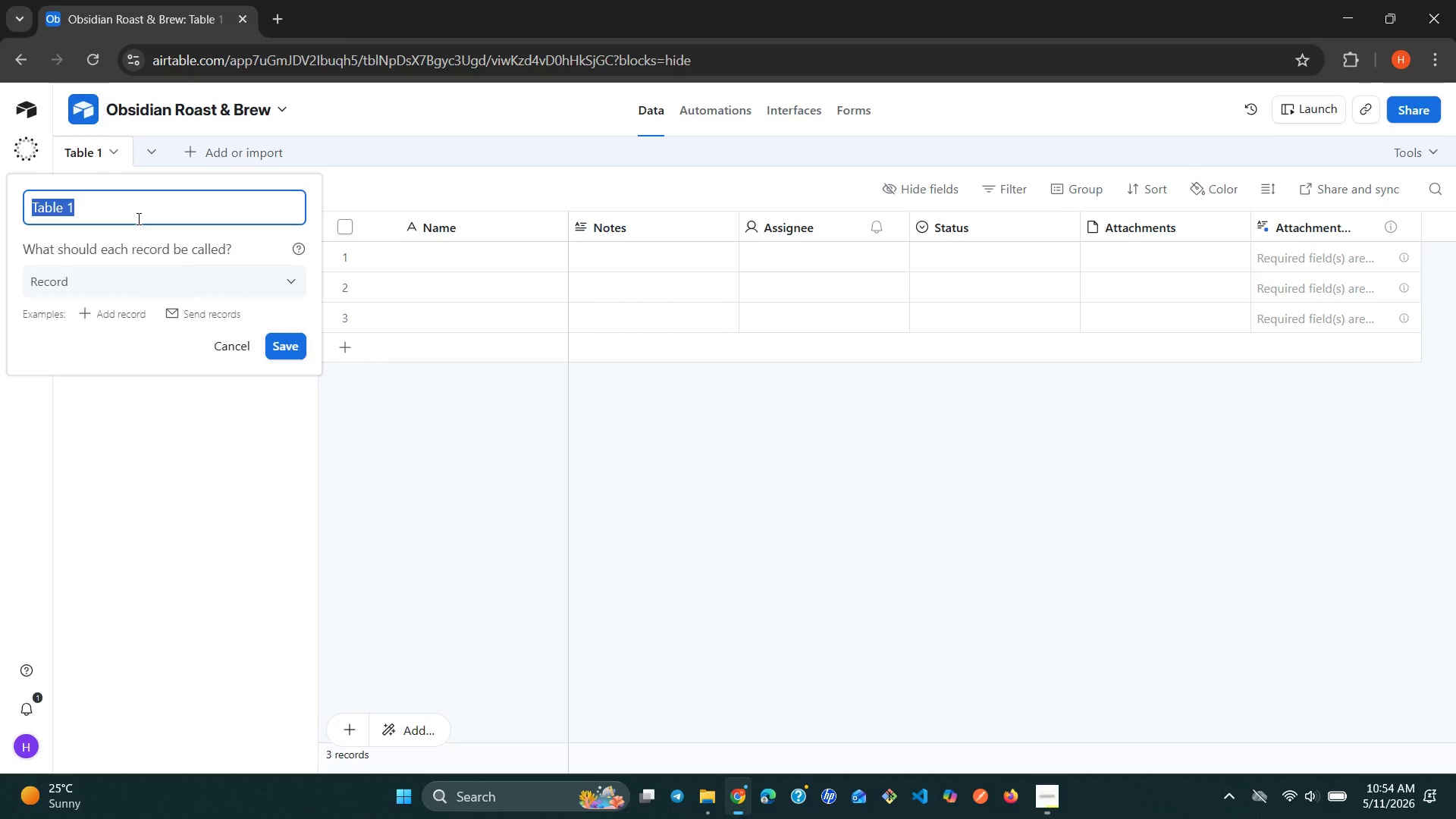 
type(Supplier)
 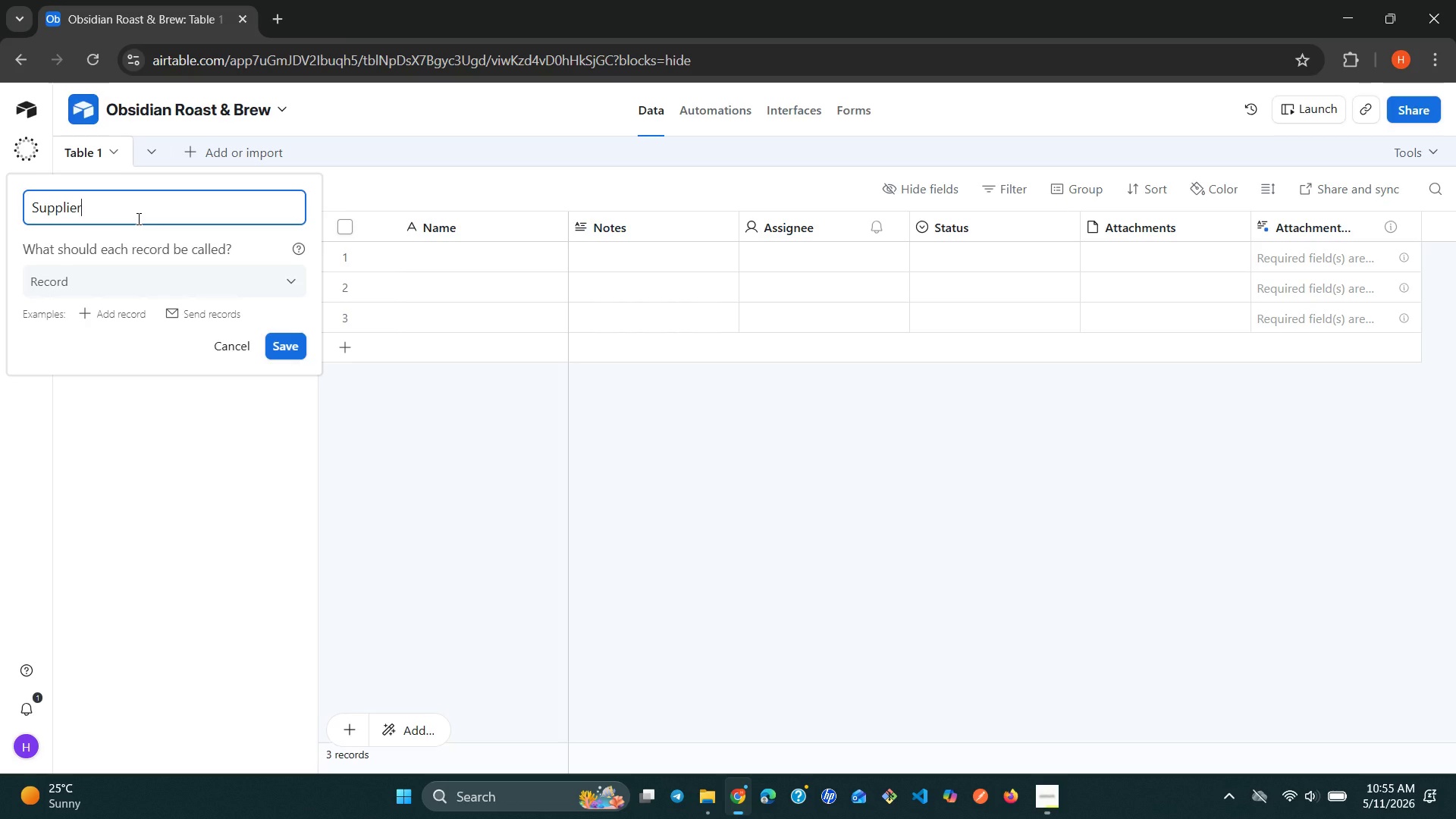 
wait(9.58)
 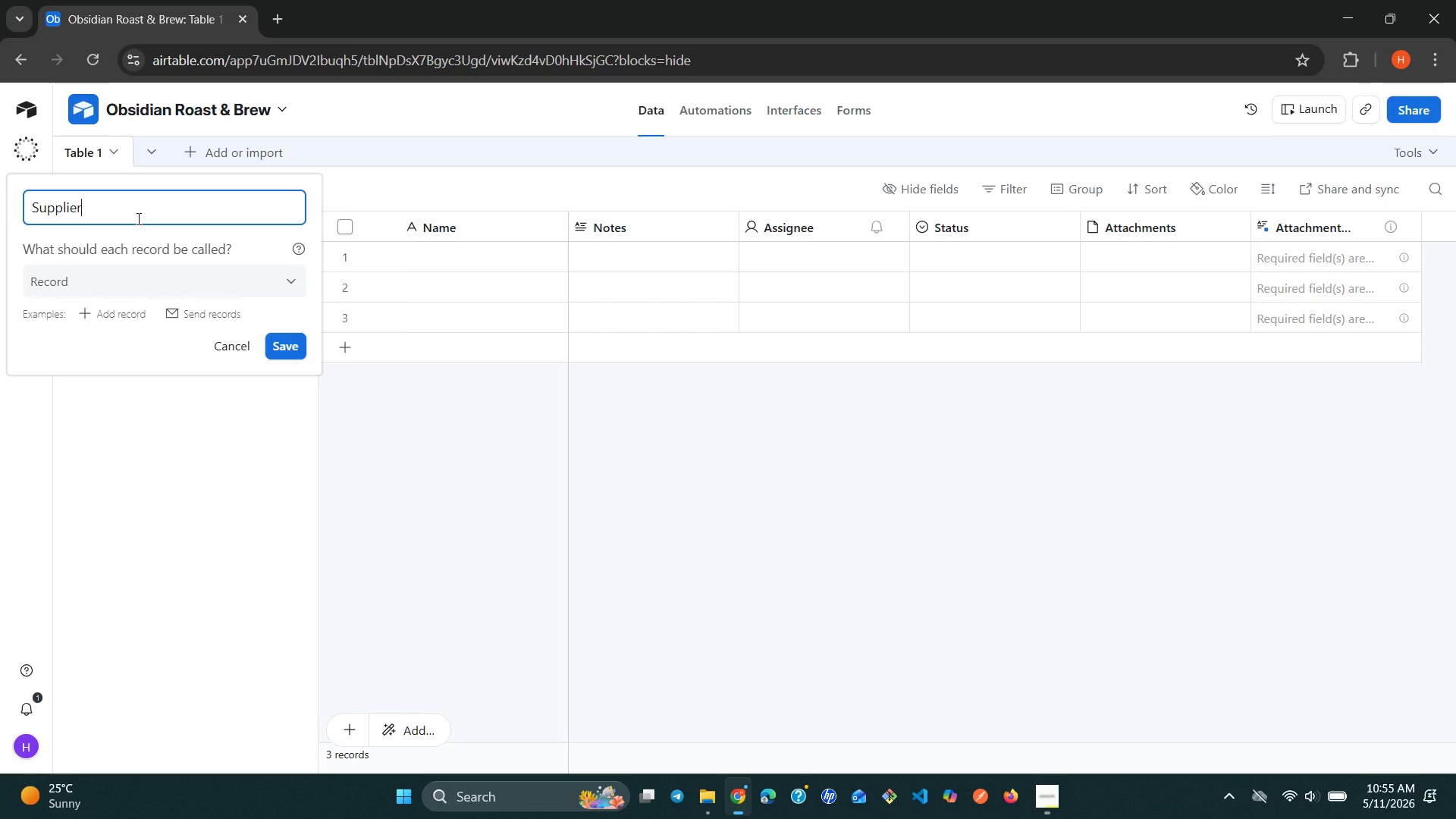 
key(S)
 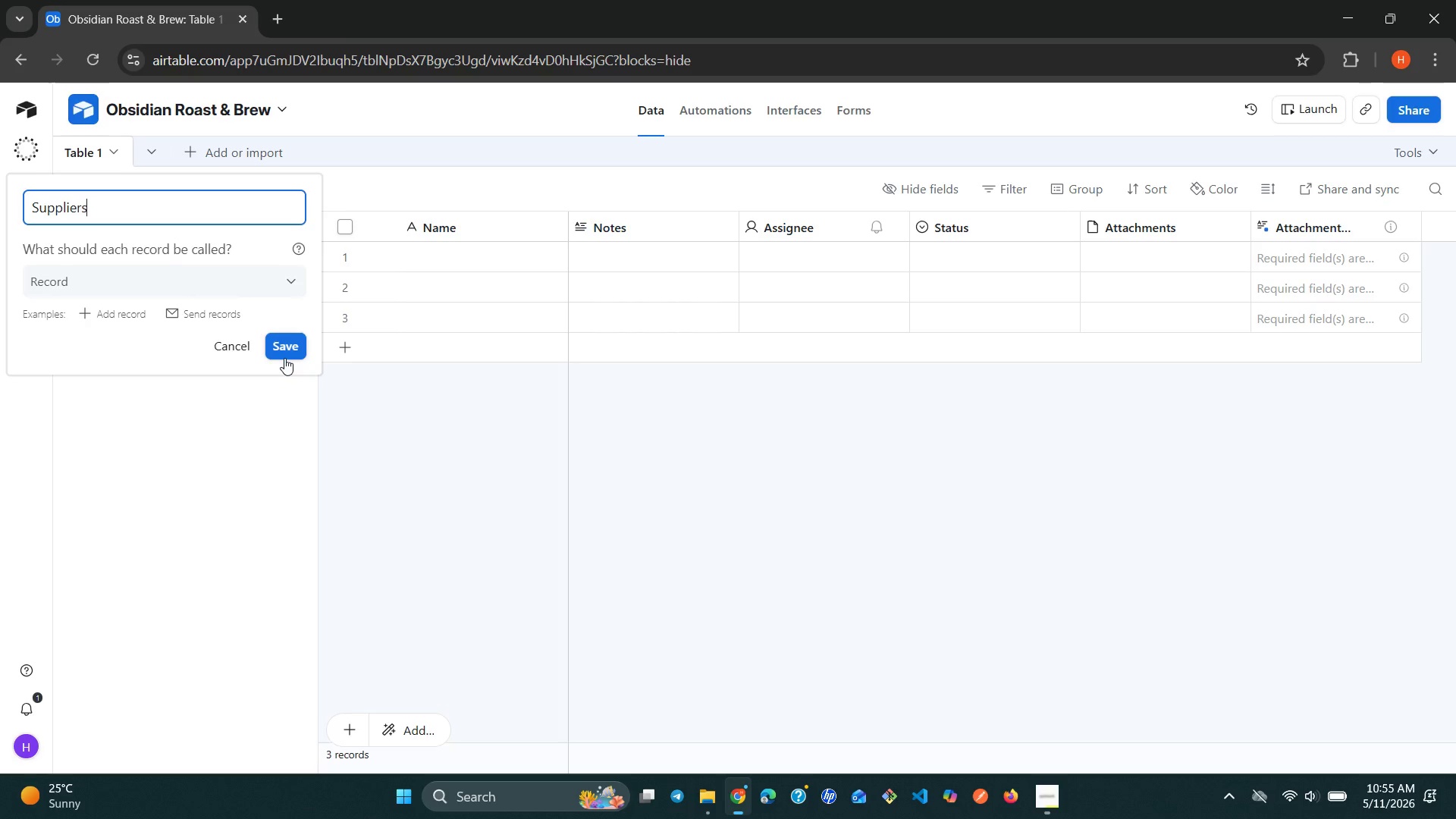 
left_click([290, 337])
 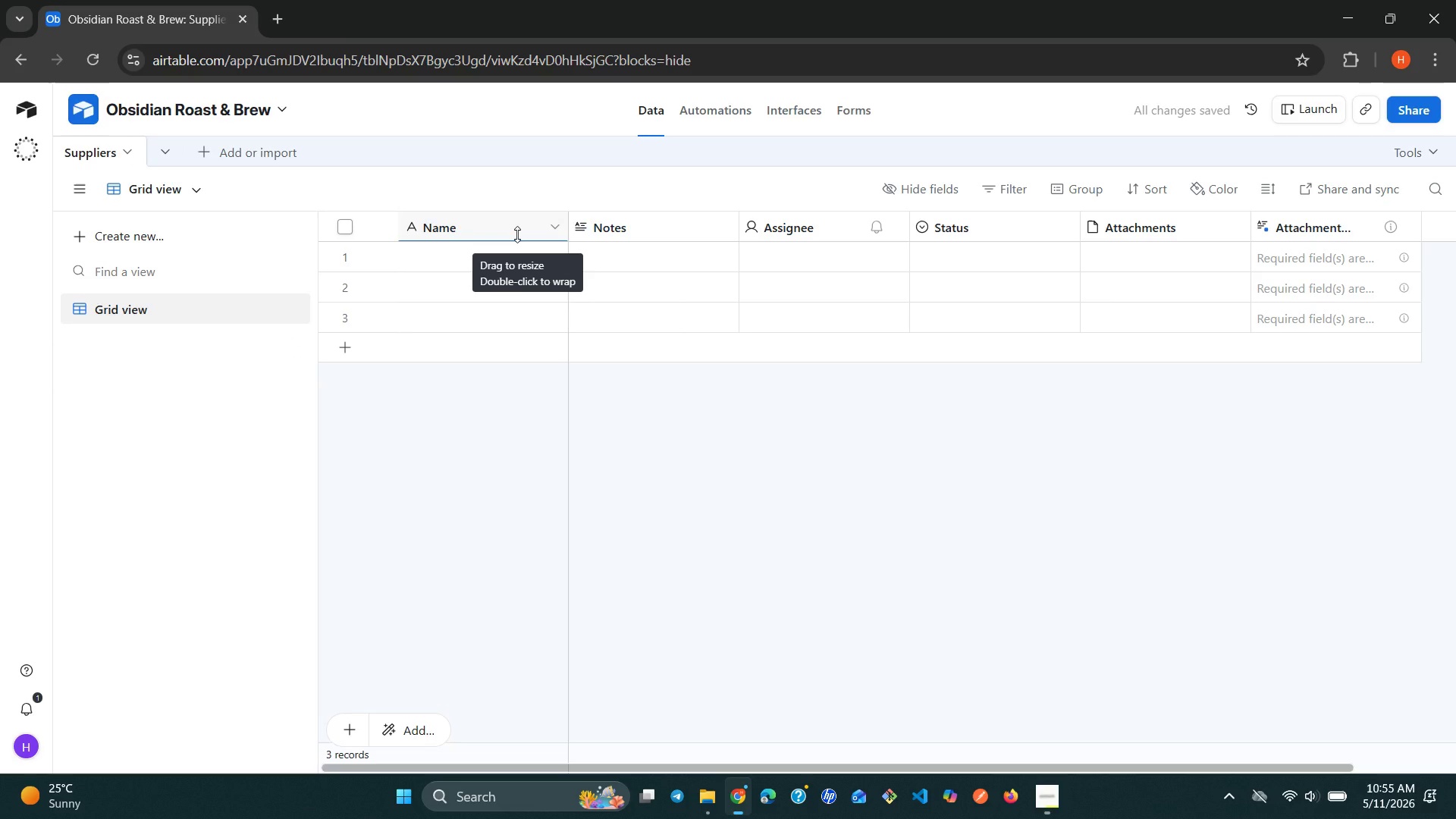 
right_click([517, 234])
 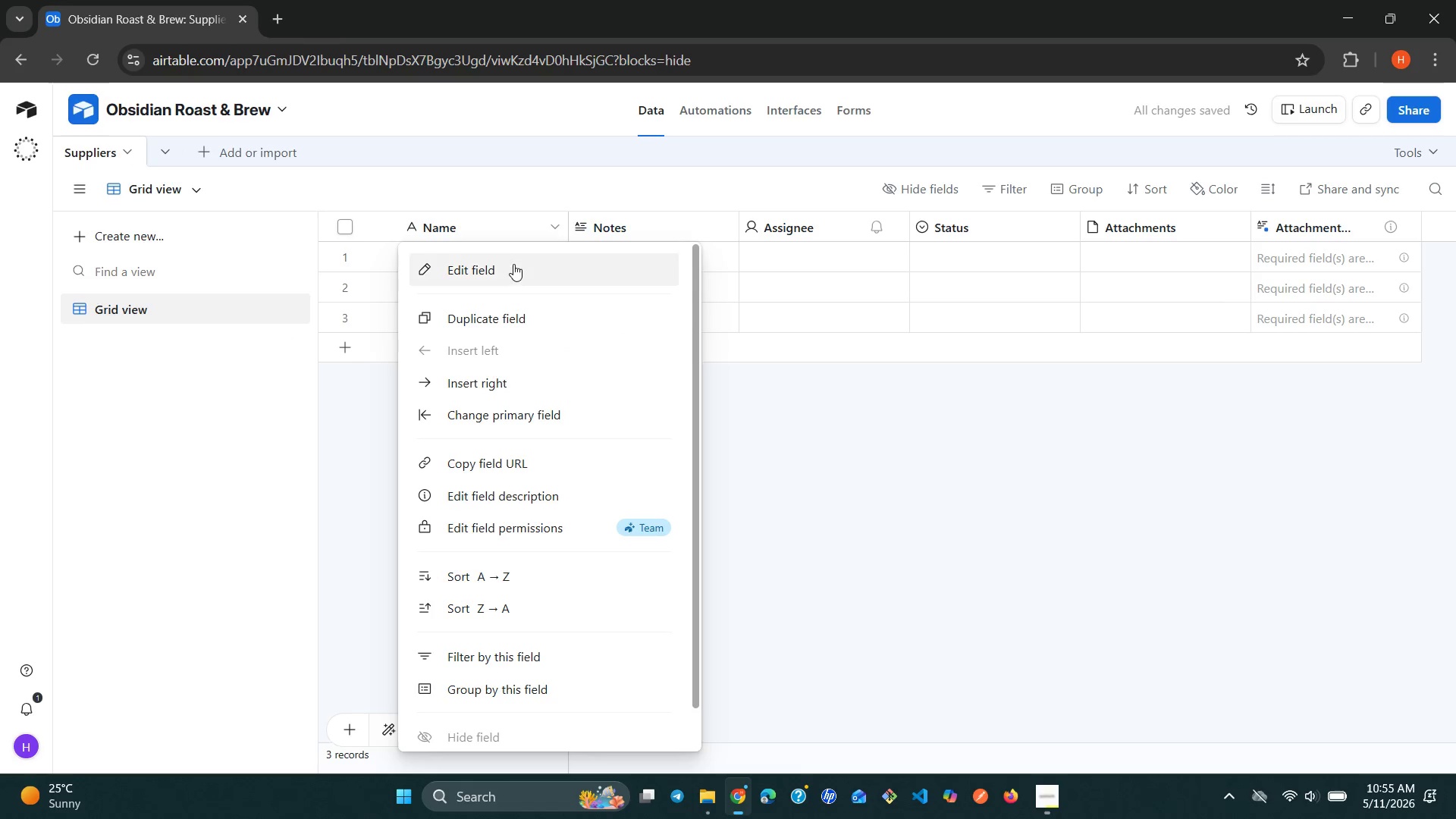 
left_click([513, 265])
 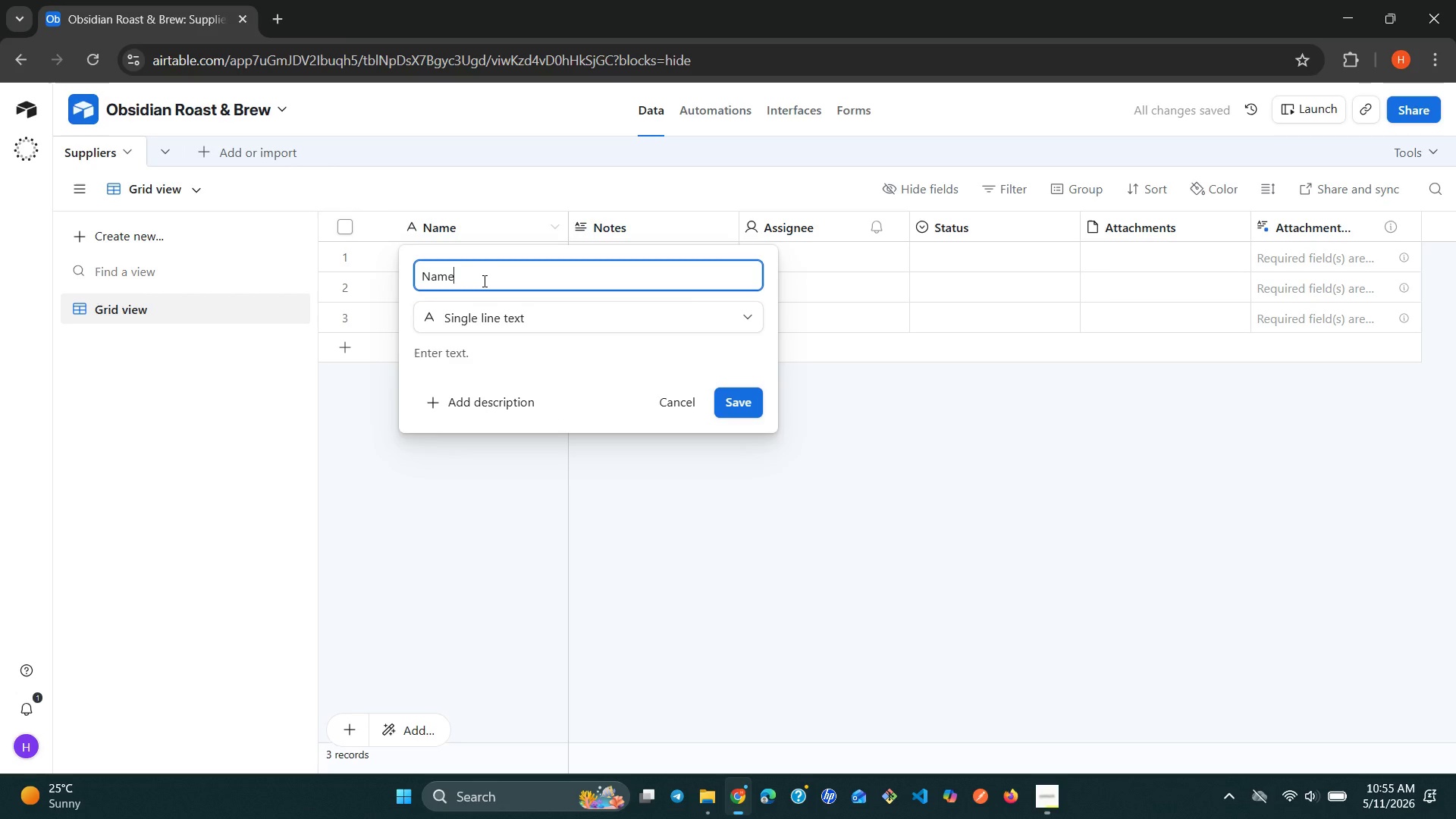 
double_click([483, 281])
 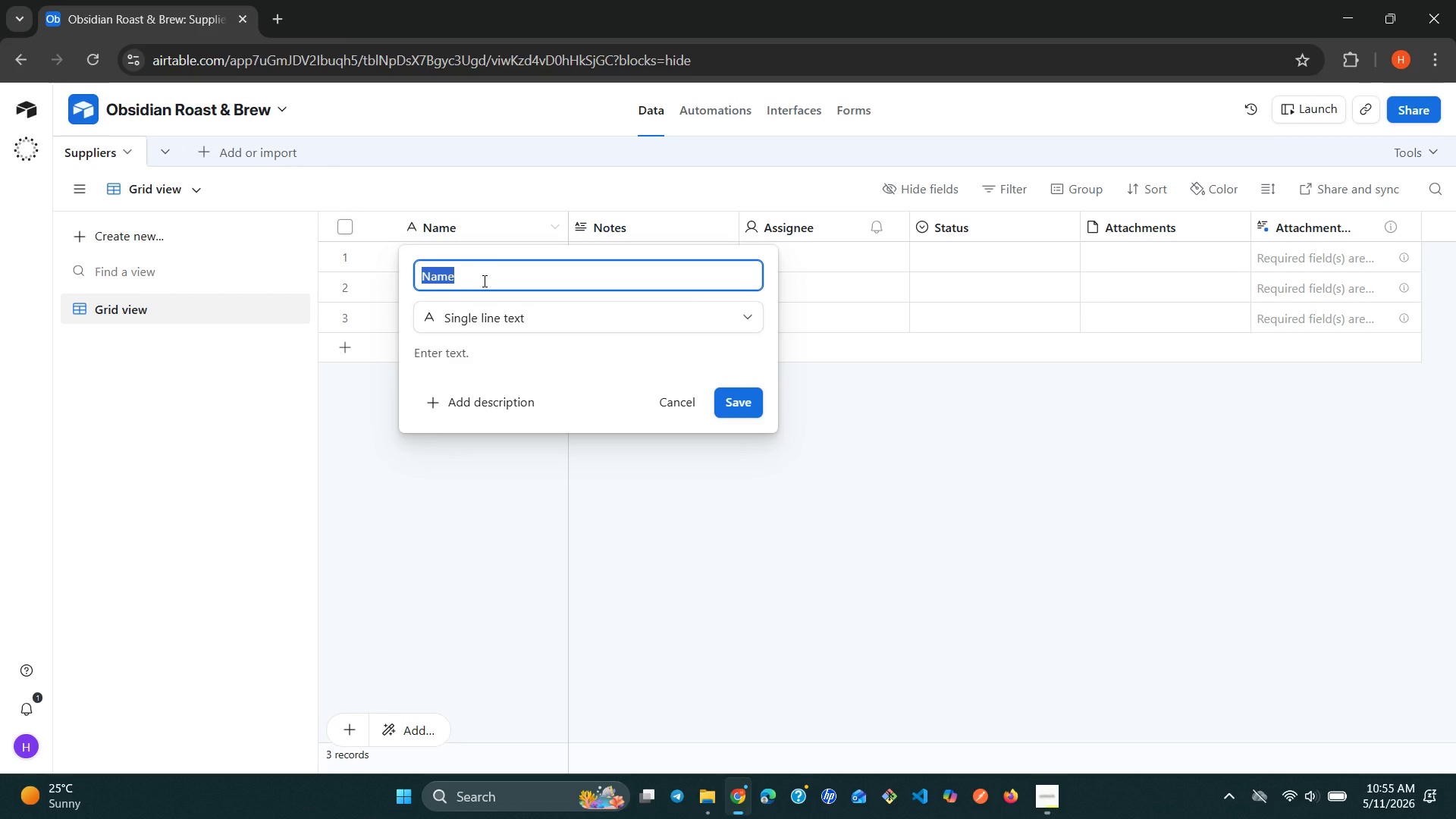 
type(Supplier Name)
 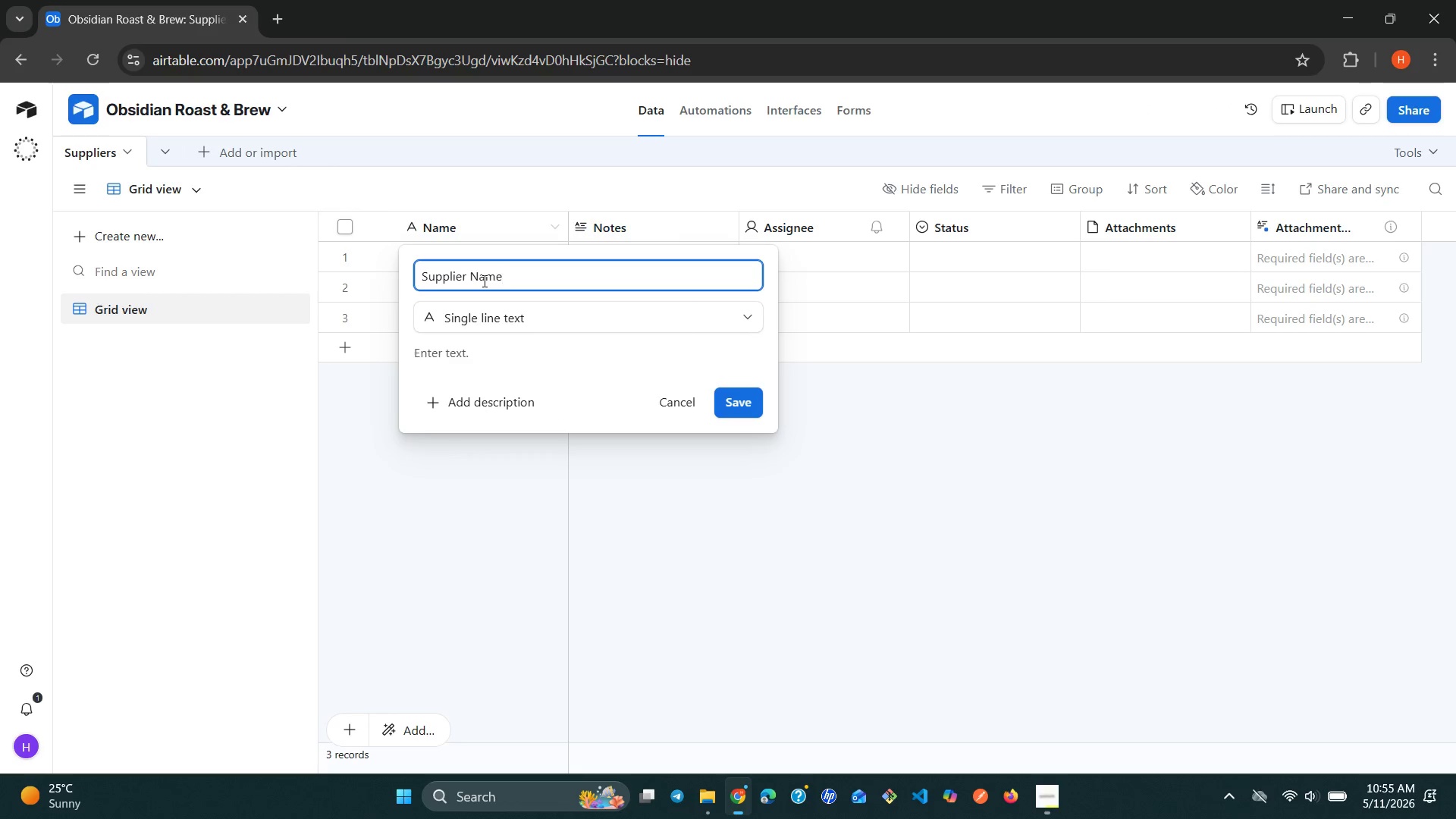 
left_click([744, 405])
 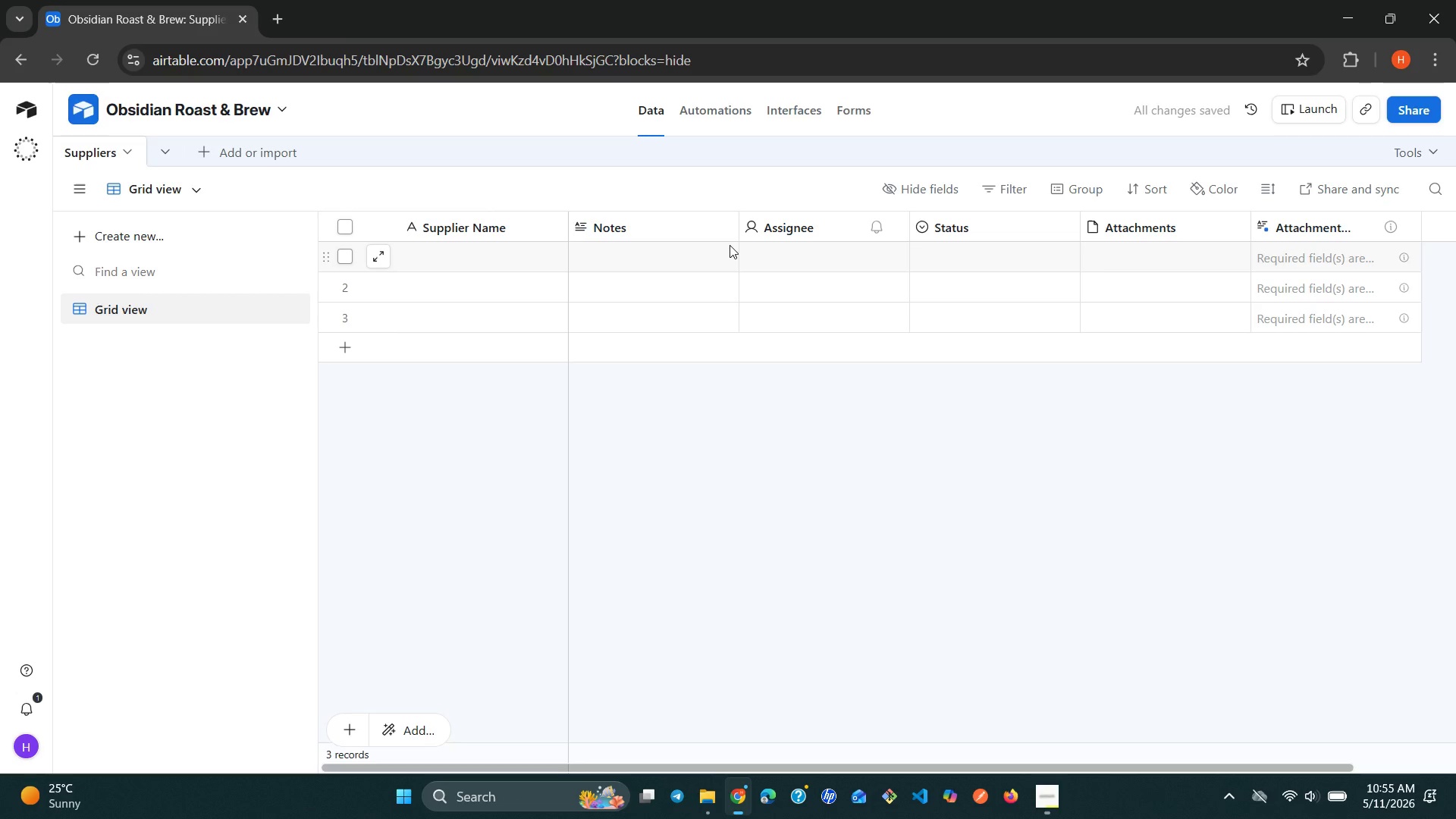 
left_click([730, 224])
 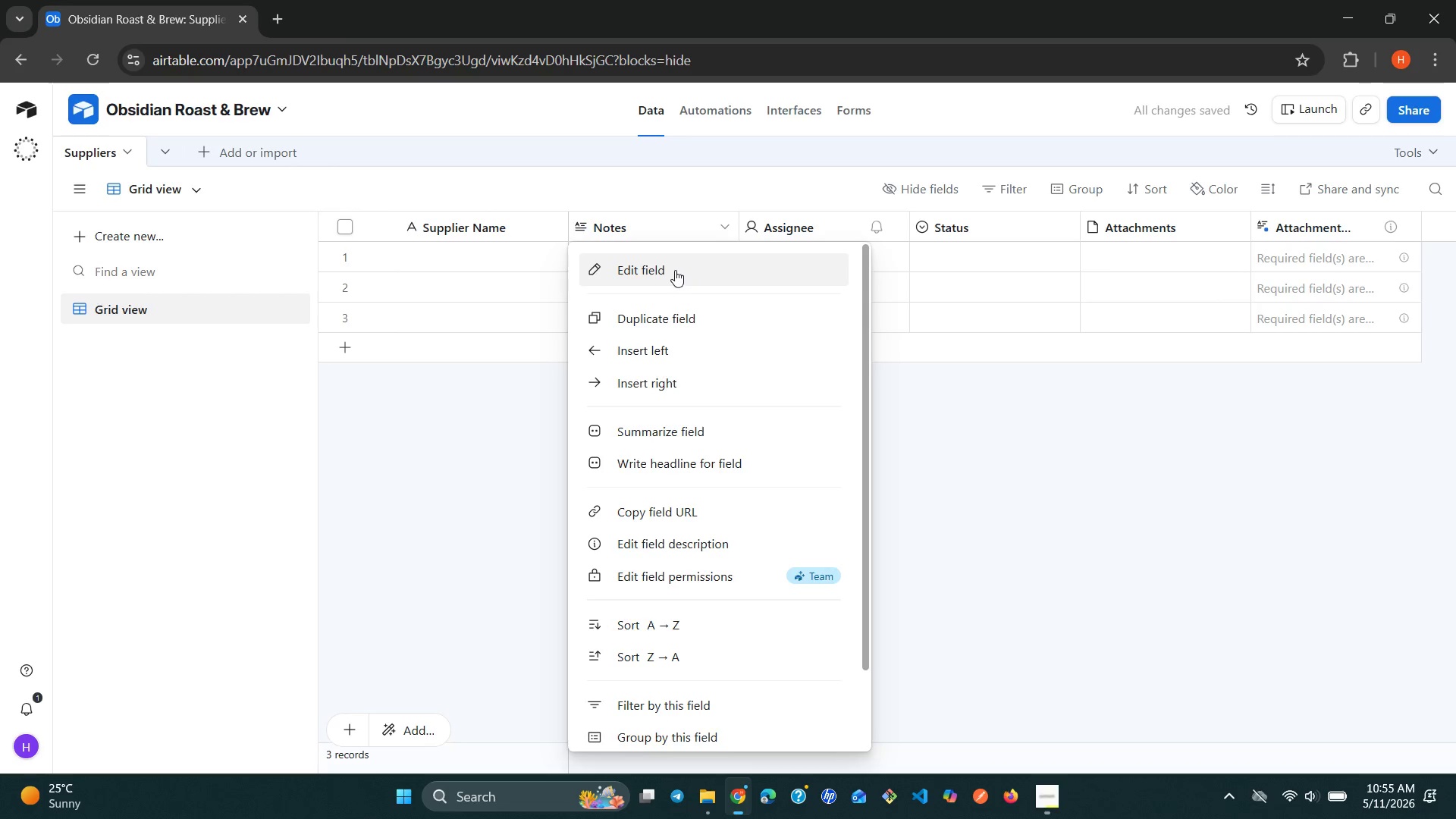 
left_click([673, 270])
 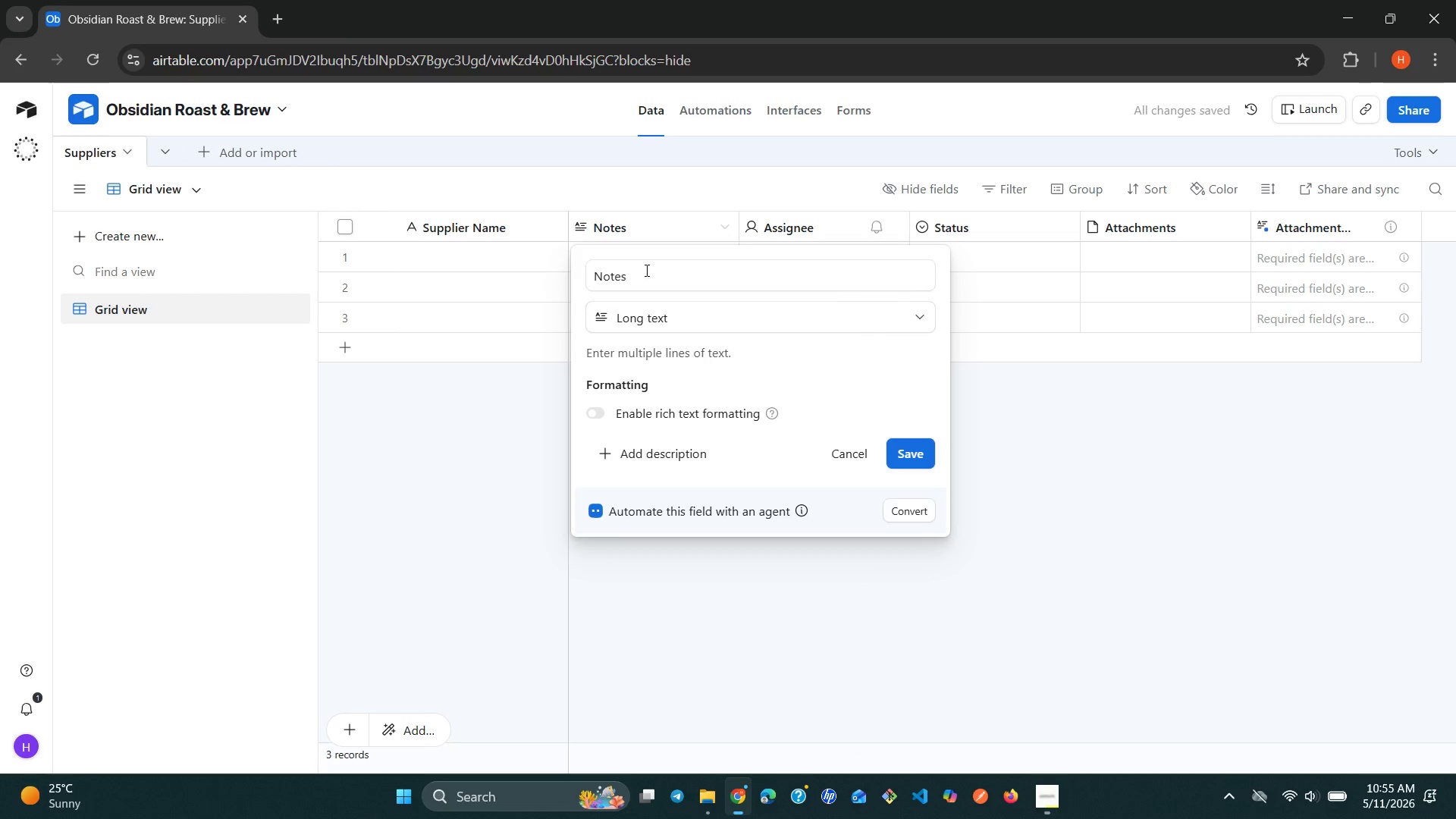 
double_click([645, 270])
 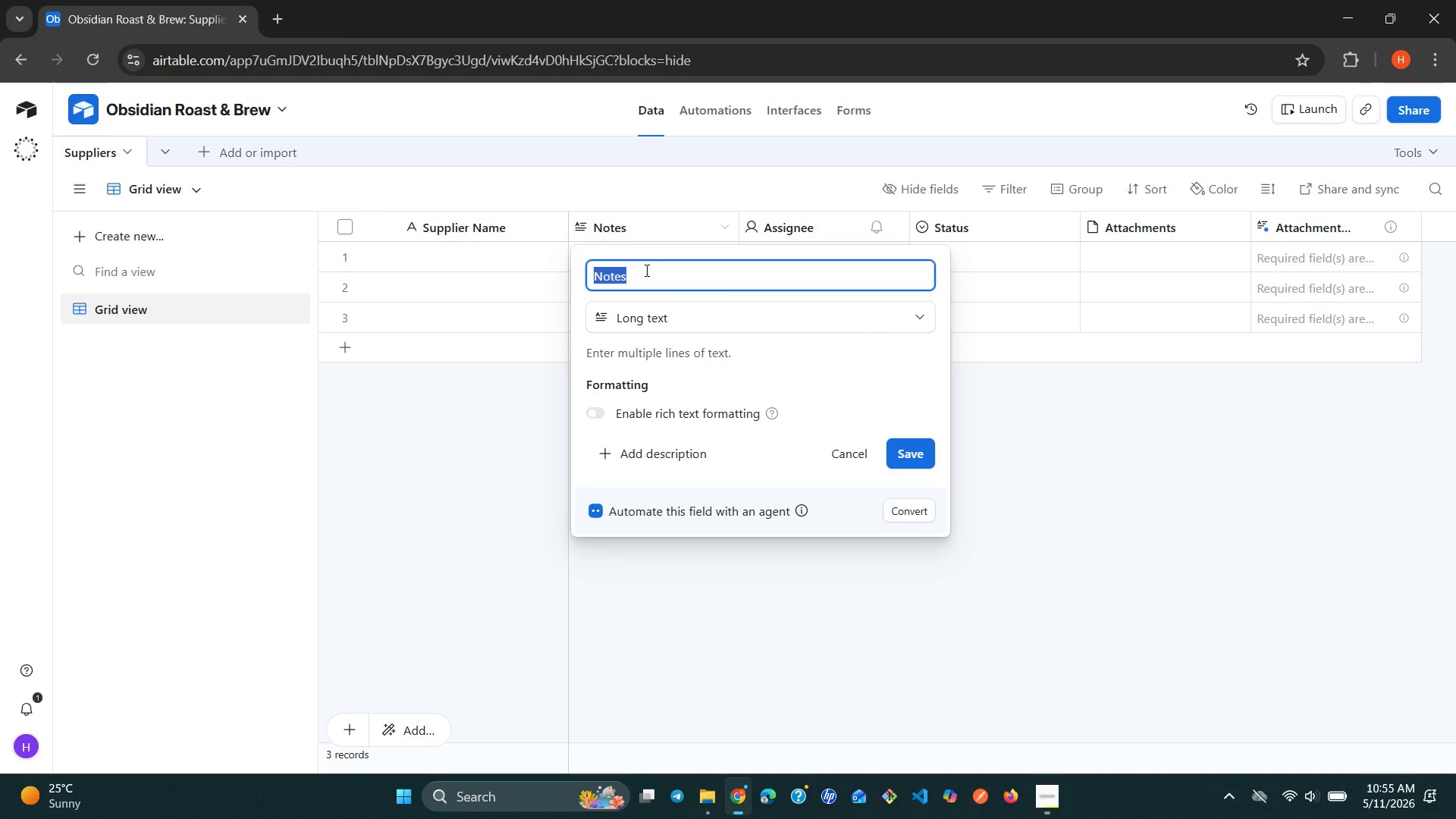 
type(Specialization)
 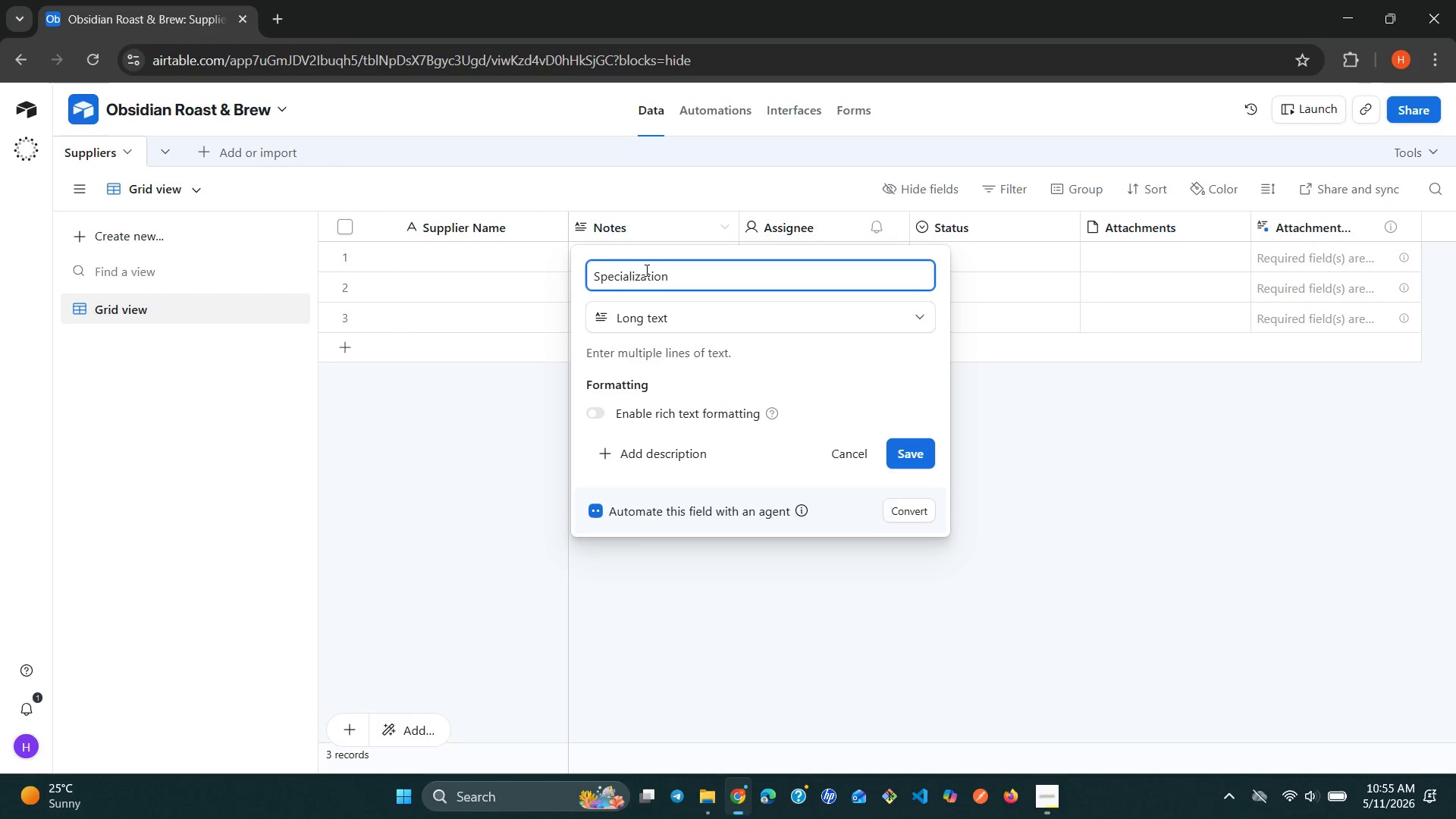 
wait(6.56)
 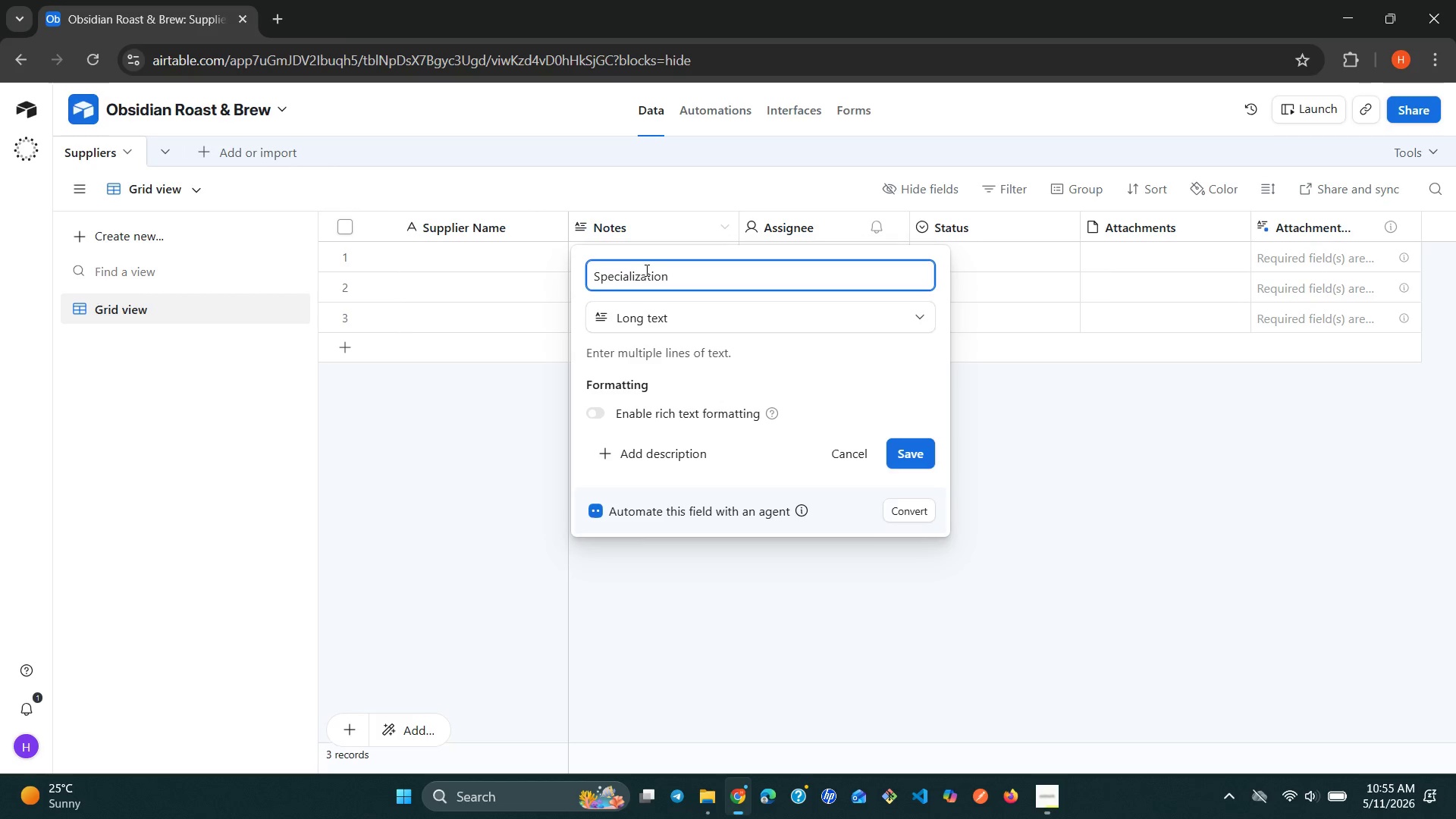 
left_click([918, 315])
 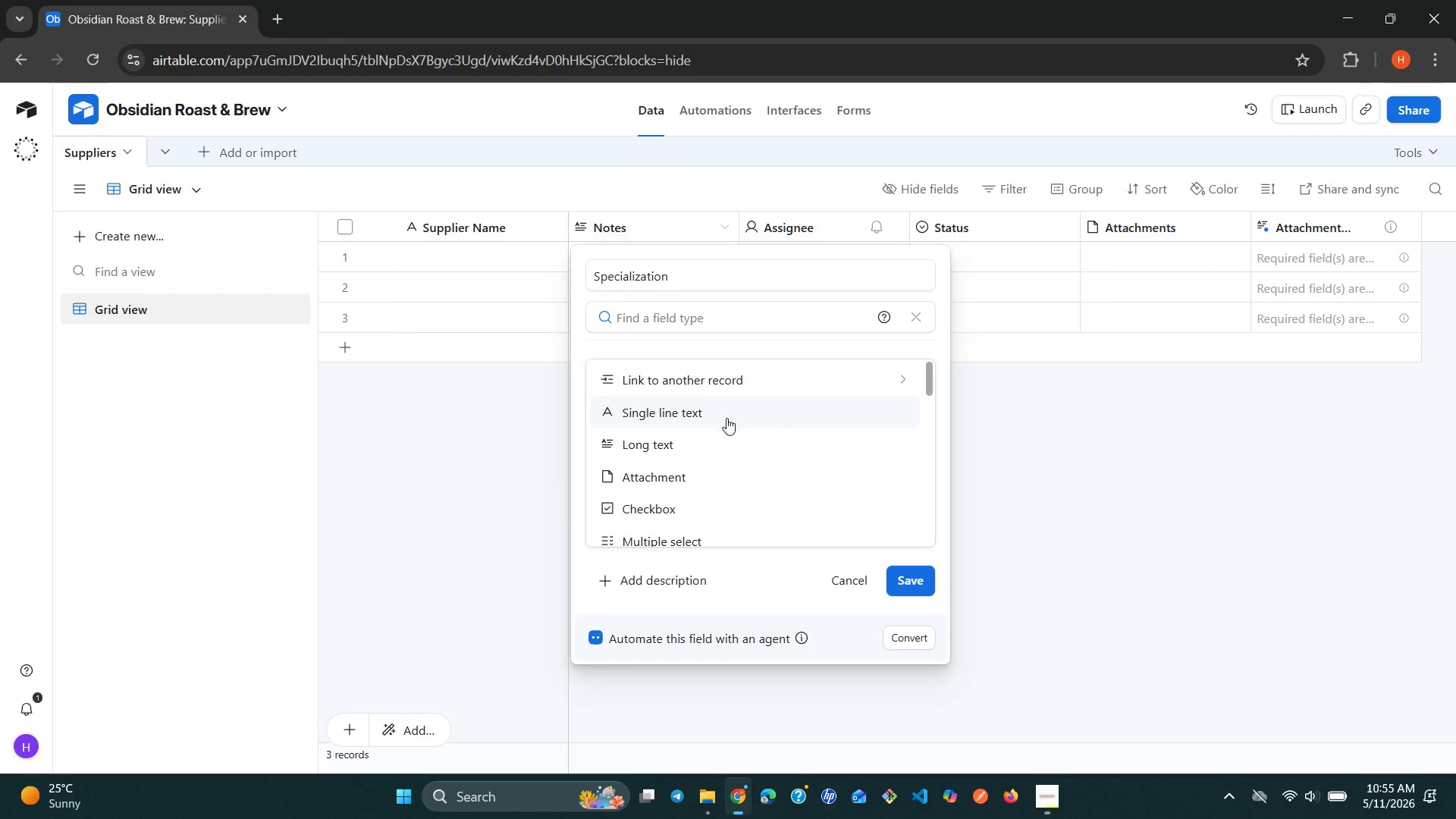 
type(si)
 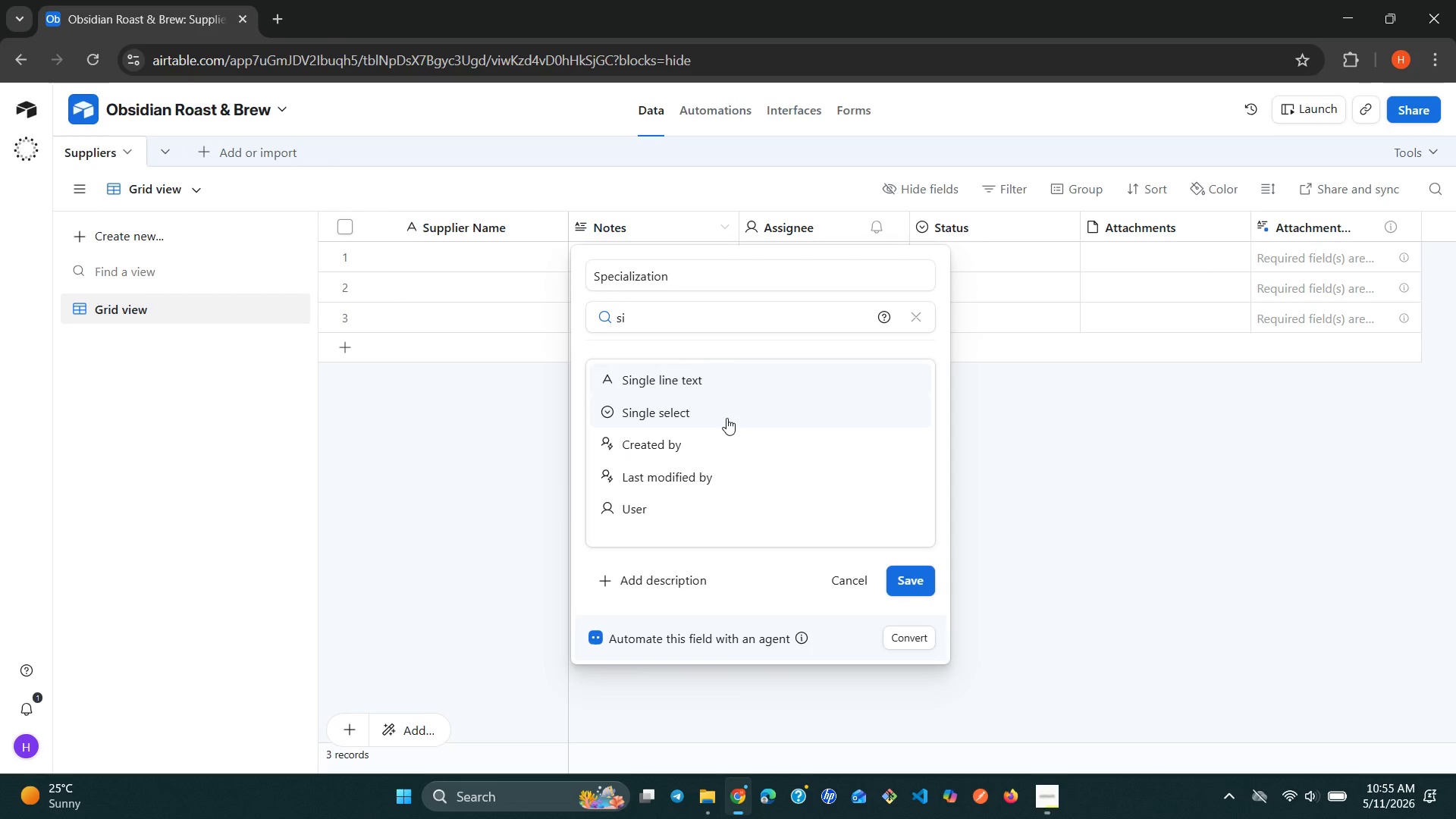 
left_click([726, 418])
 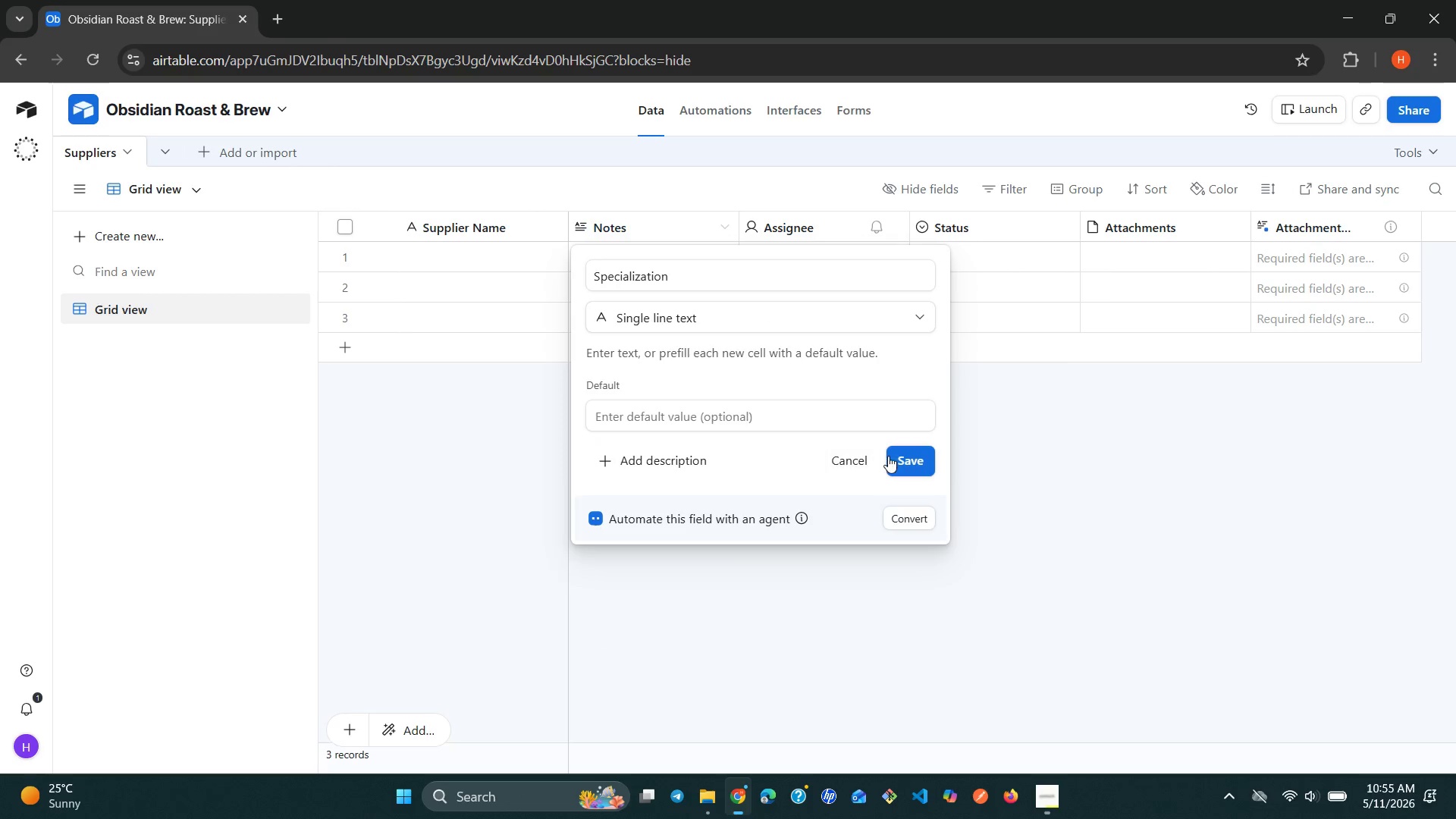 
left_click([906, 460])
 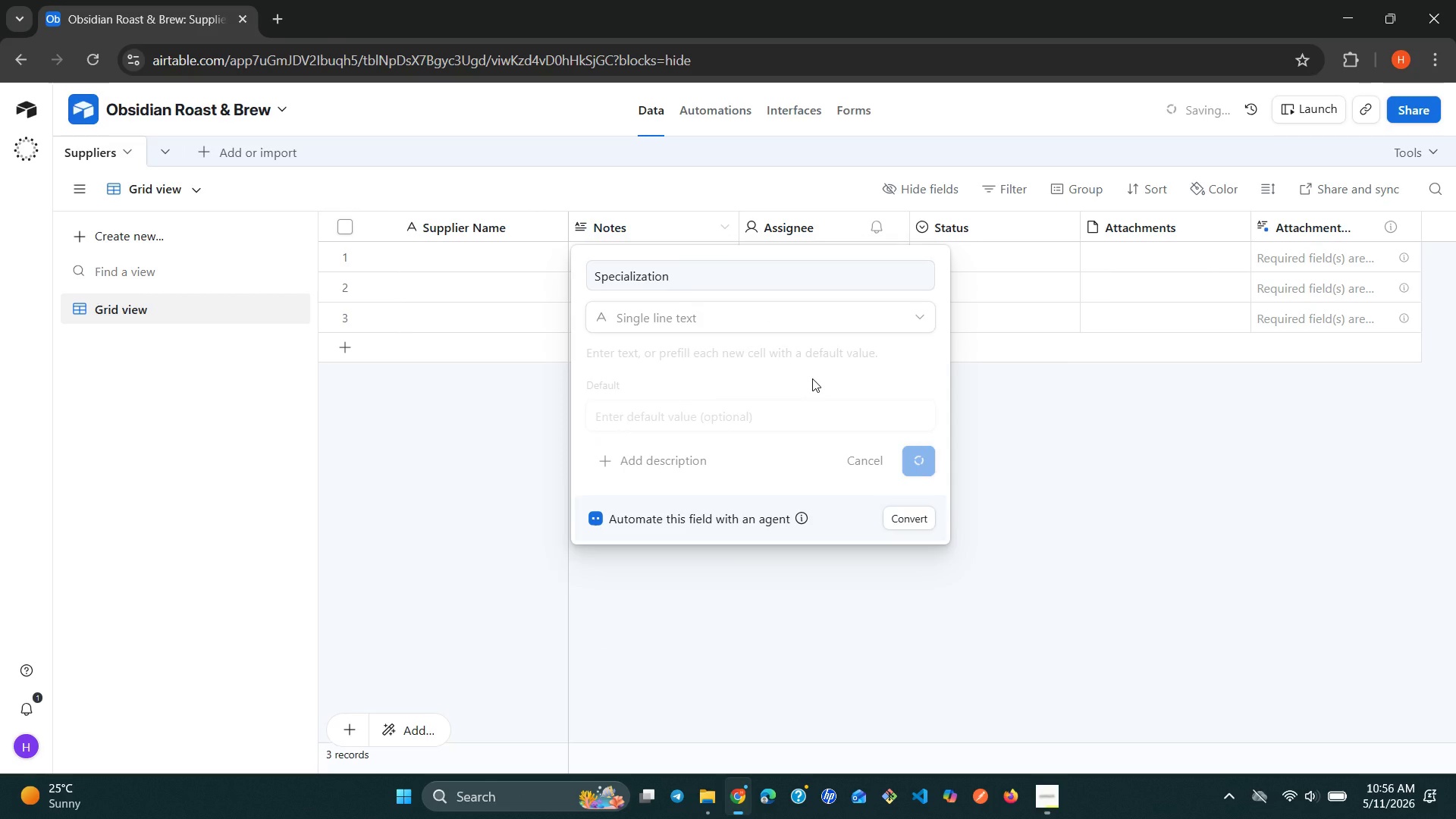 
left_click([893, 224])
 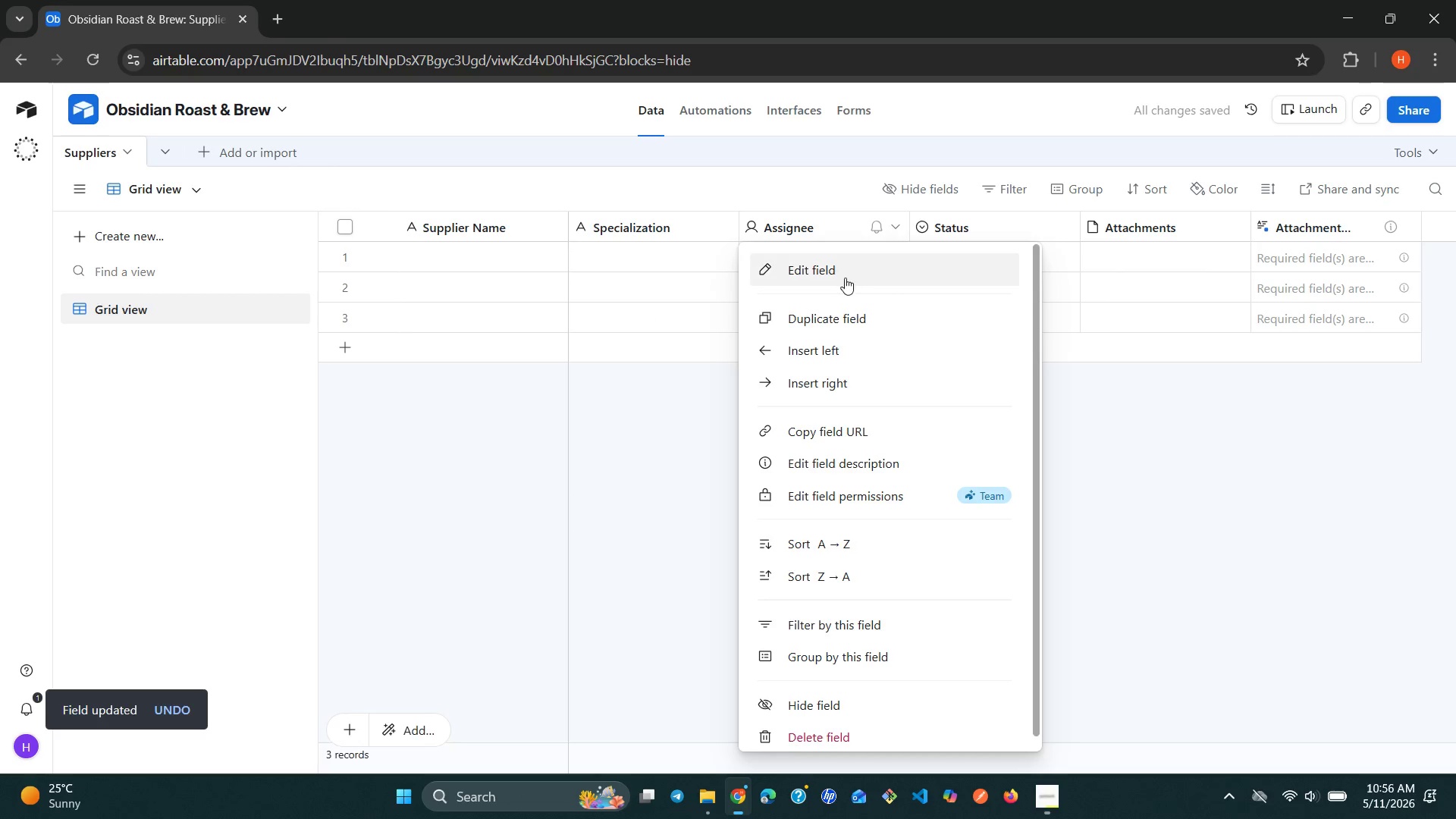 
left_click([843, 278])
 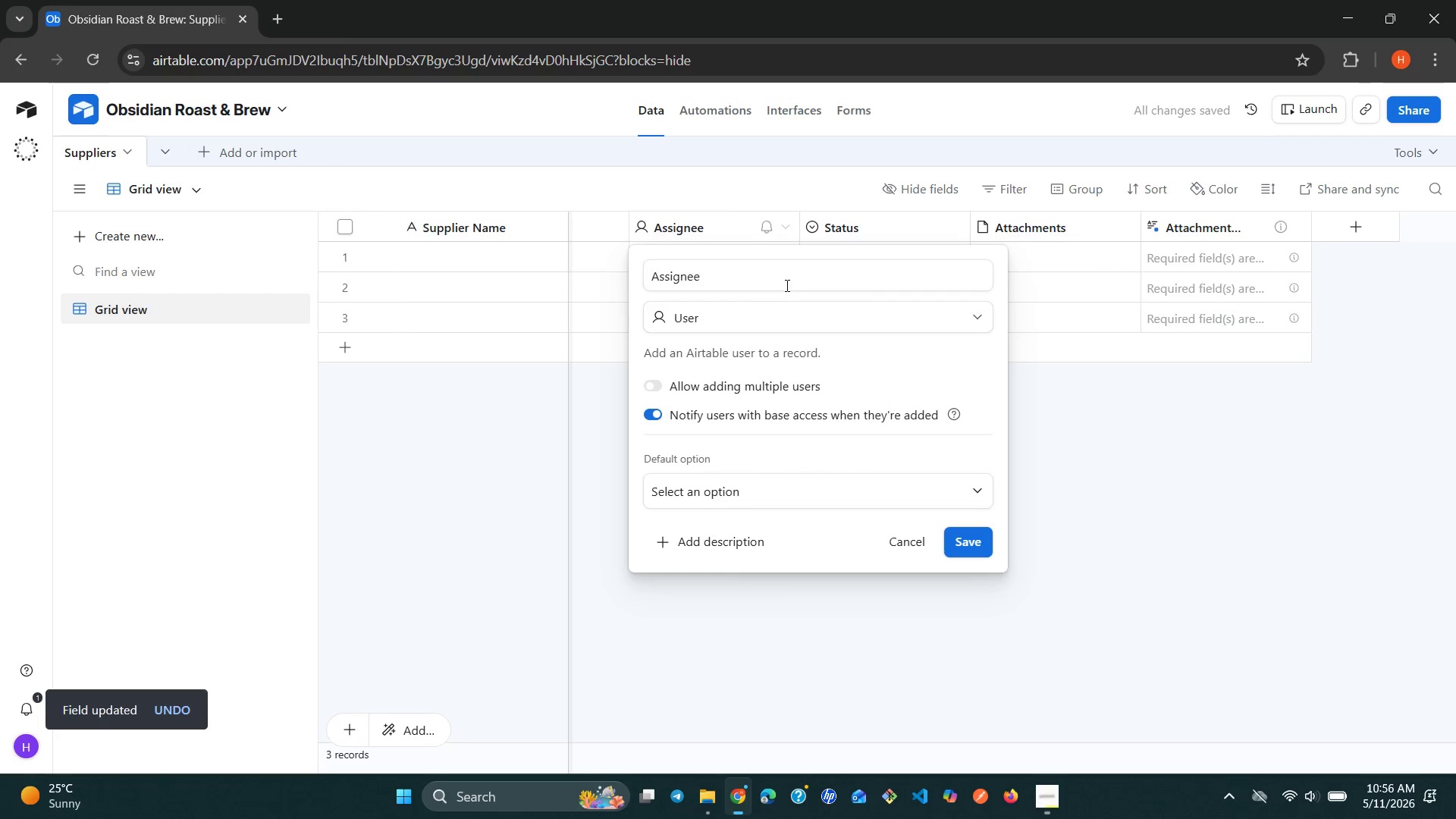 
double_click([786, 285])
 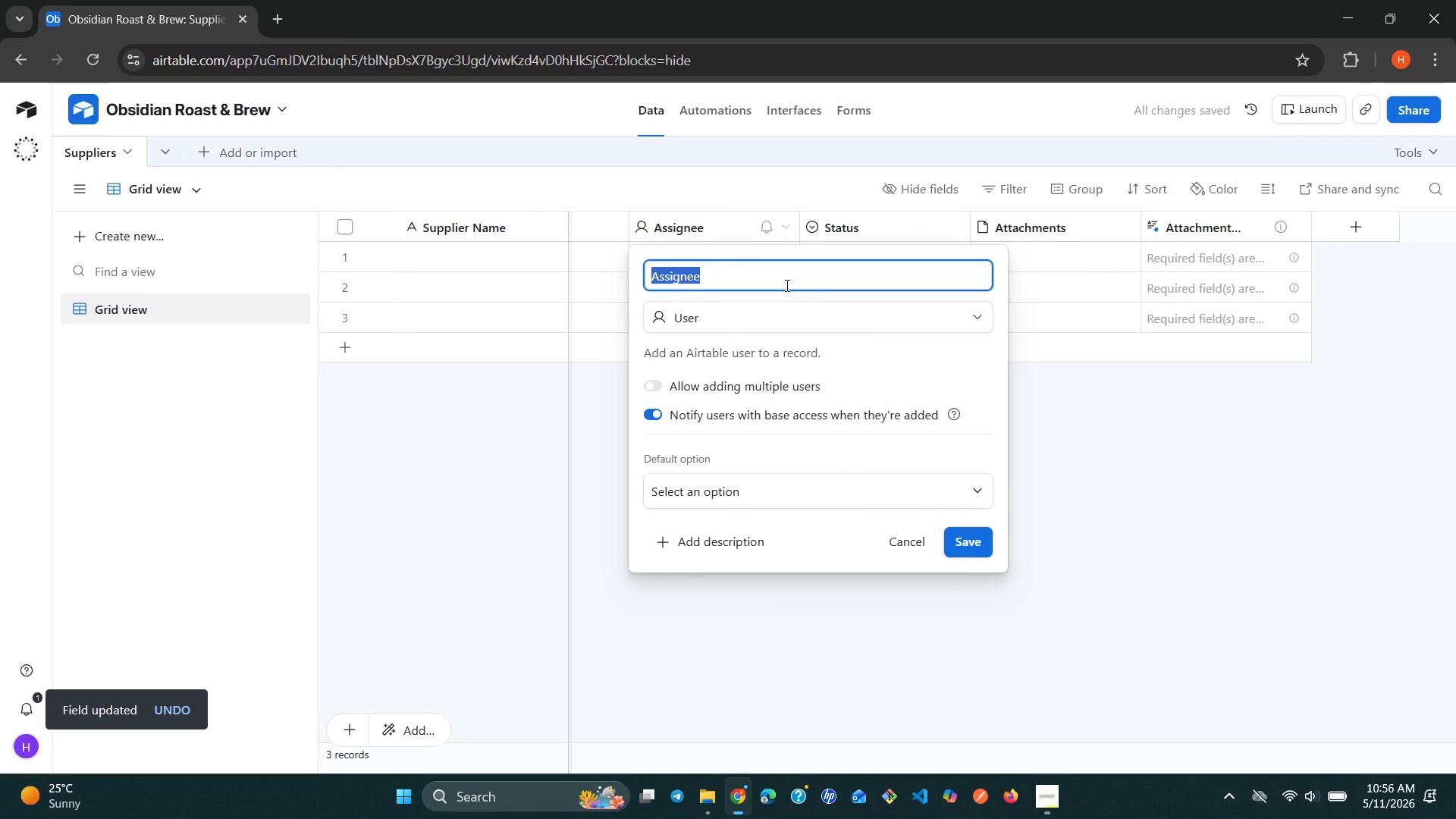 
triple_click([786, 285])
 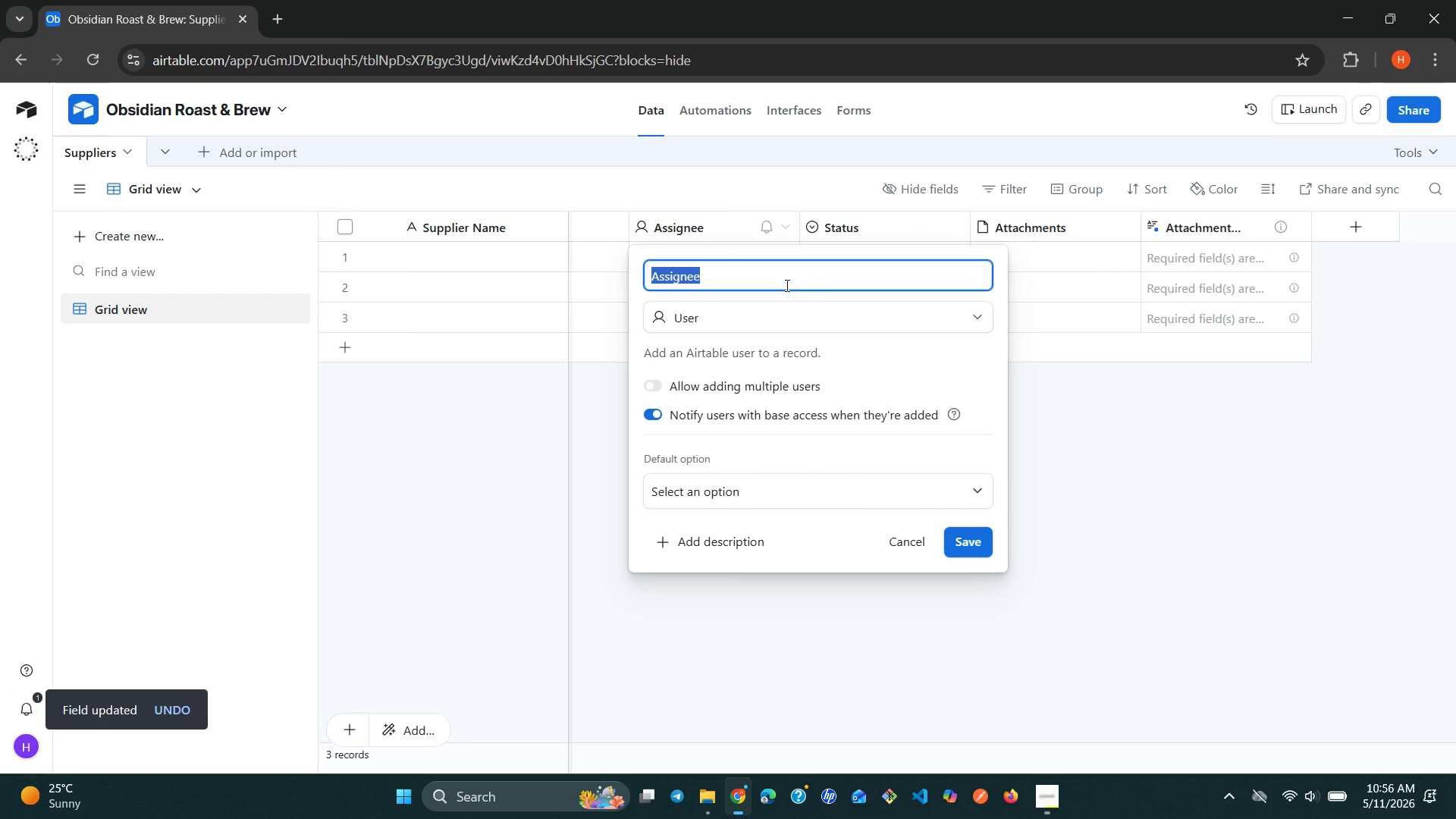 
type(Contat)
key(Backspace)
type(ct Email)
 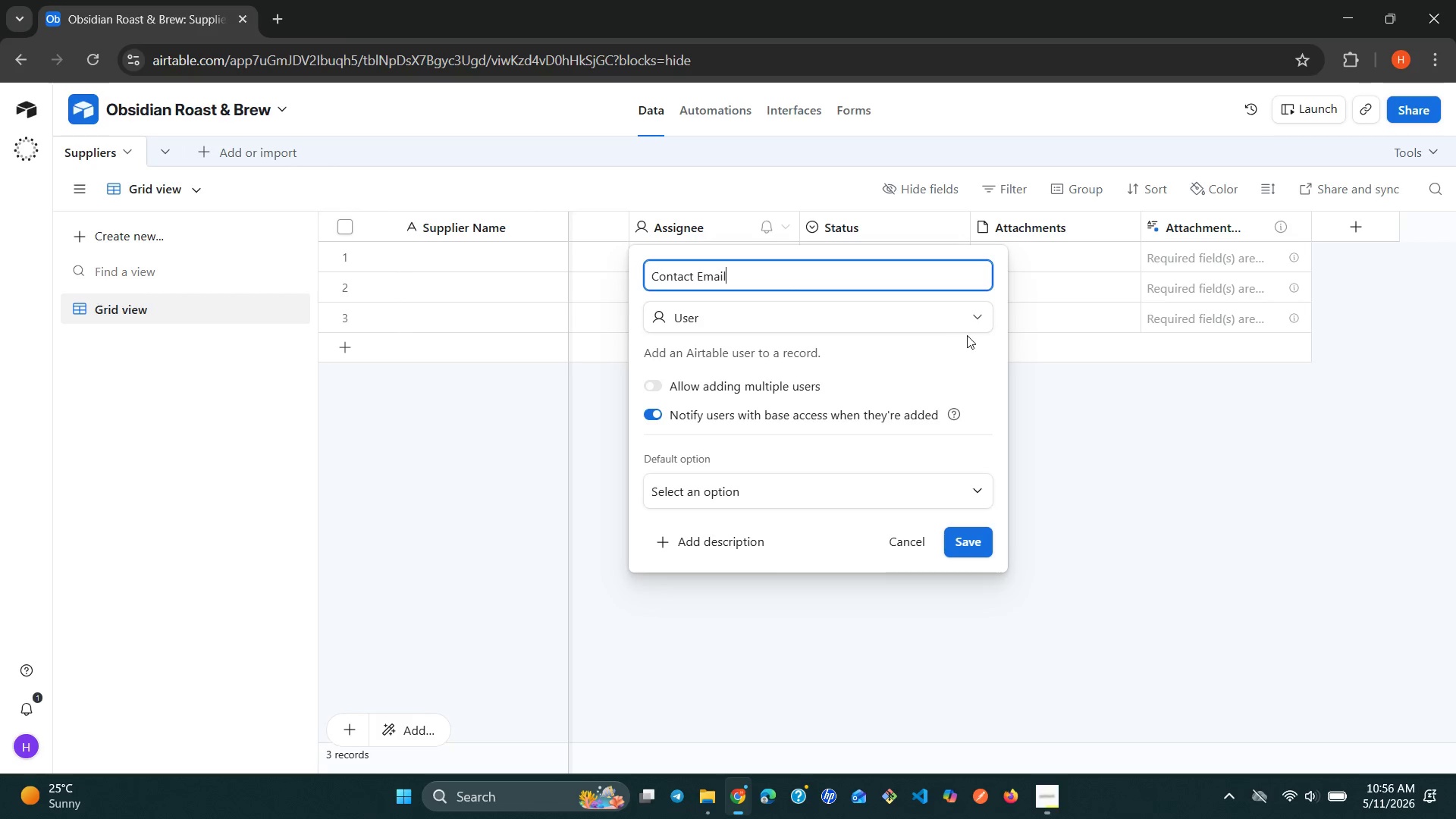 
left_click([971, 333])
 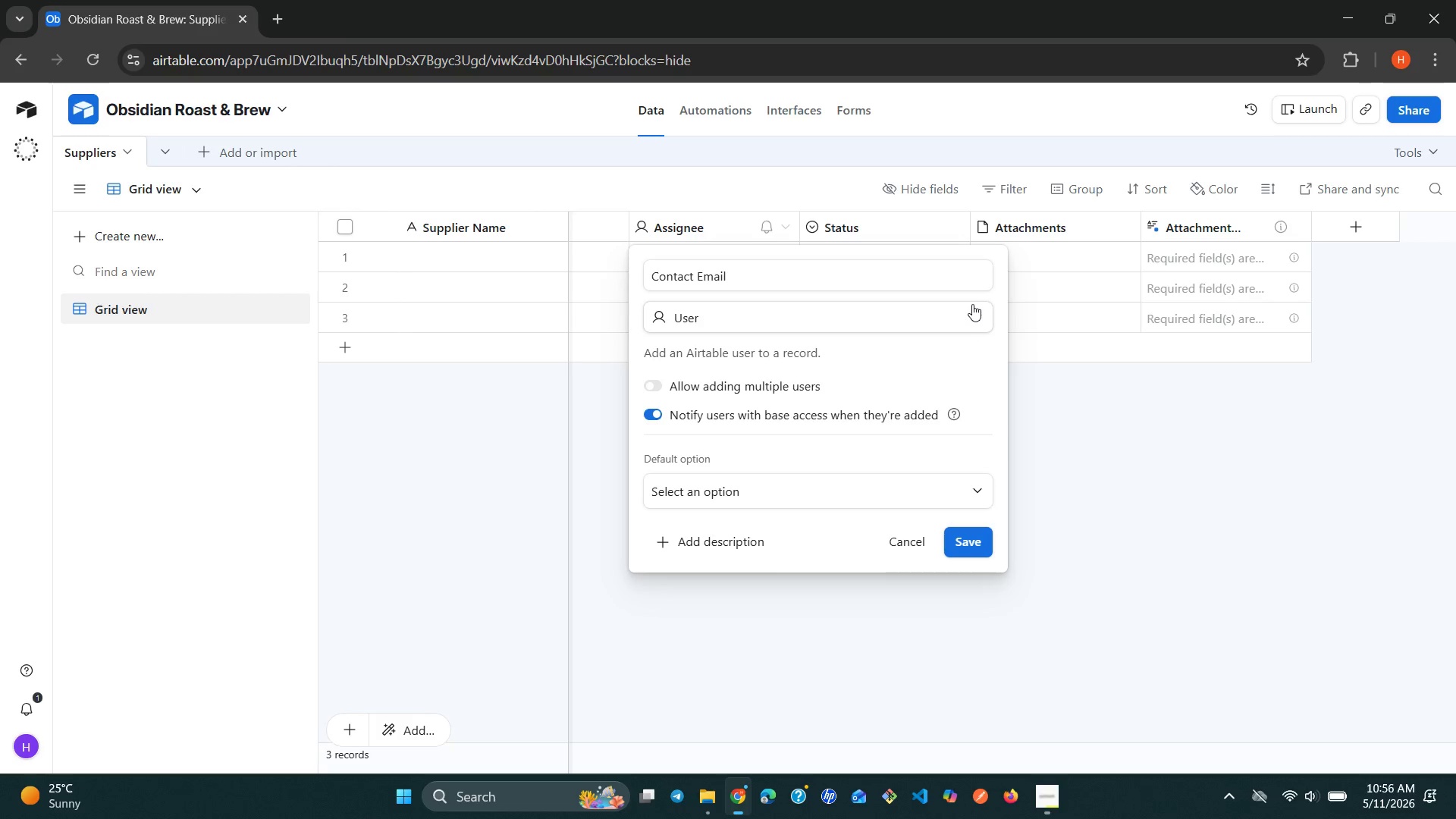 
left_click([972, 304])
 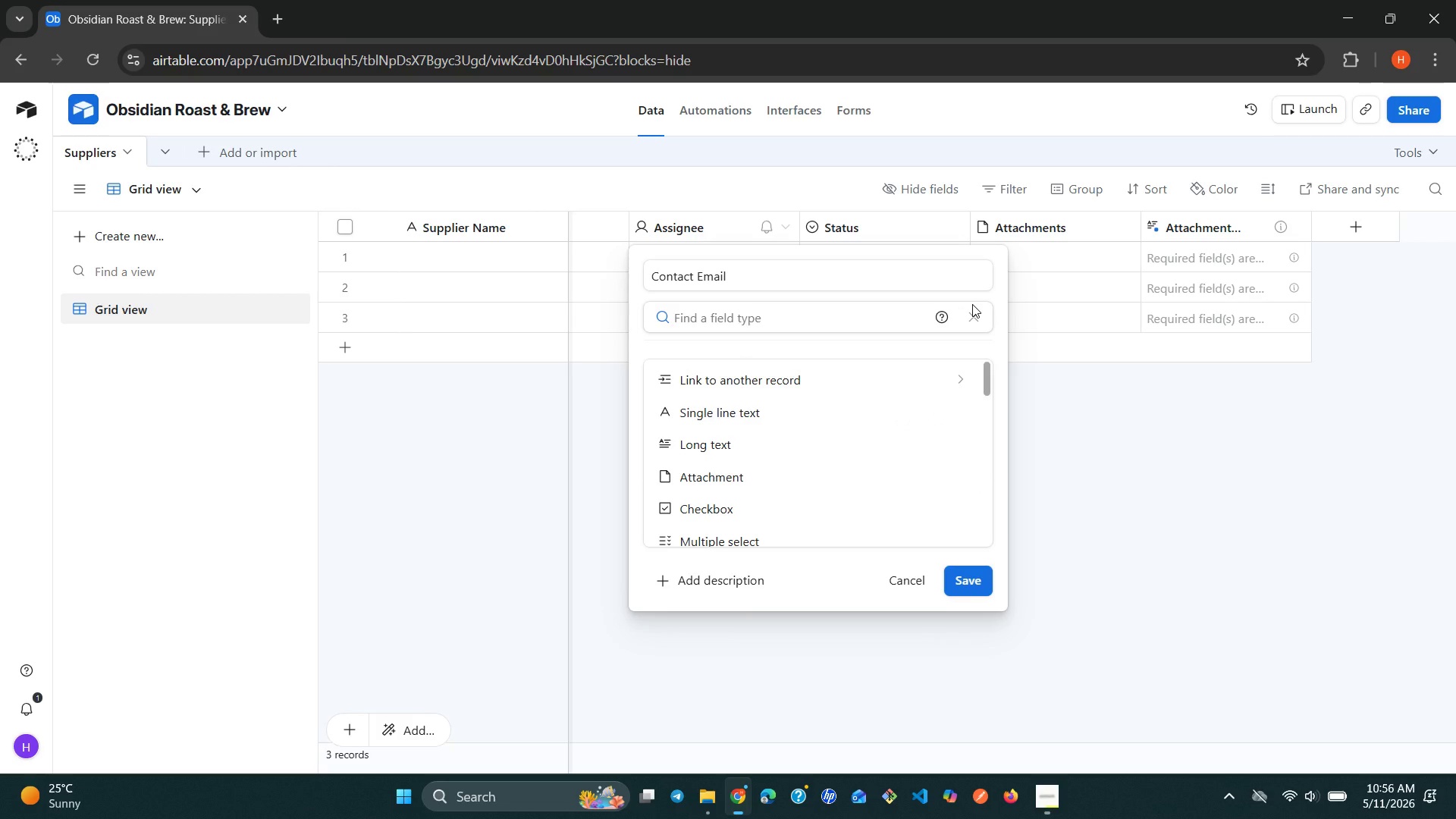 
type(em)
 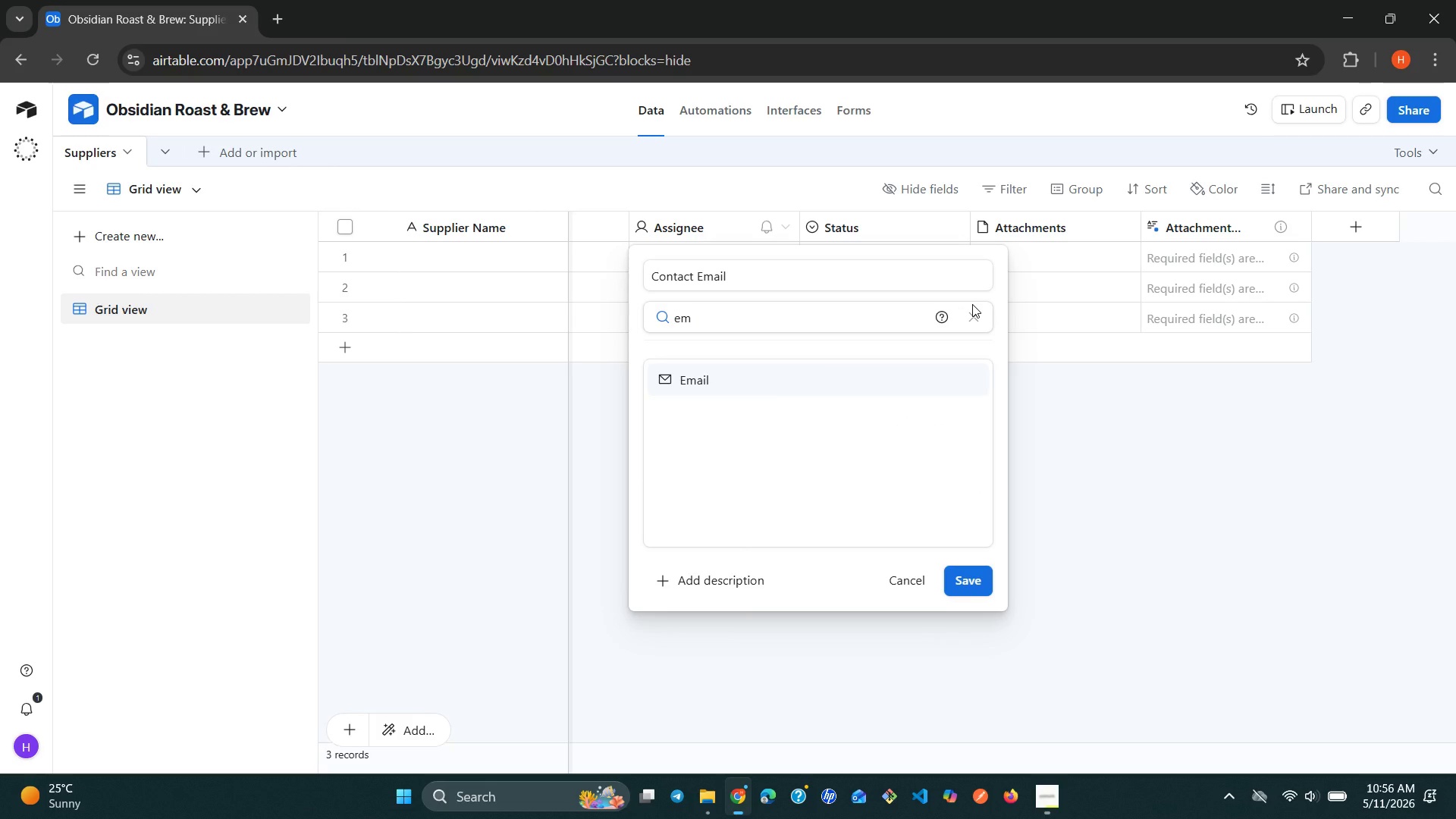 
key(Enter)
 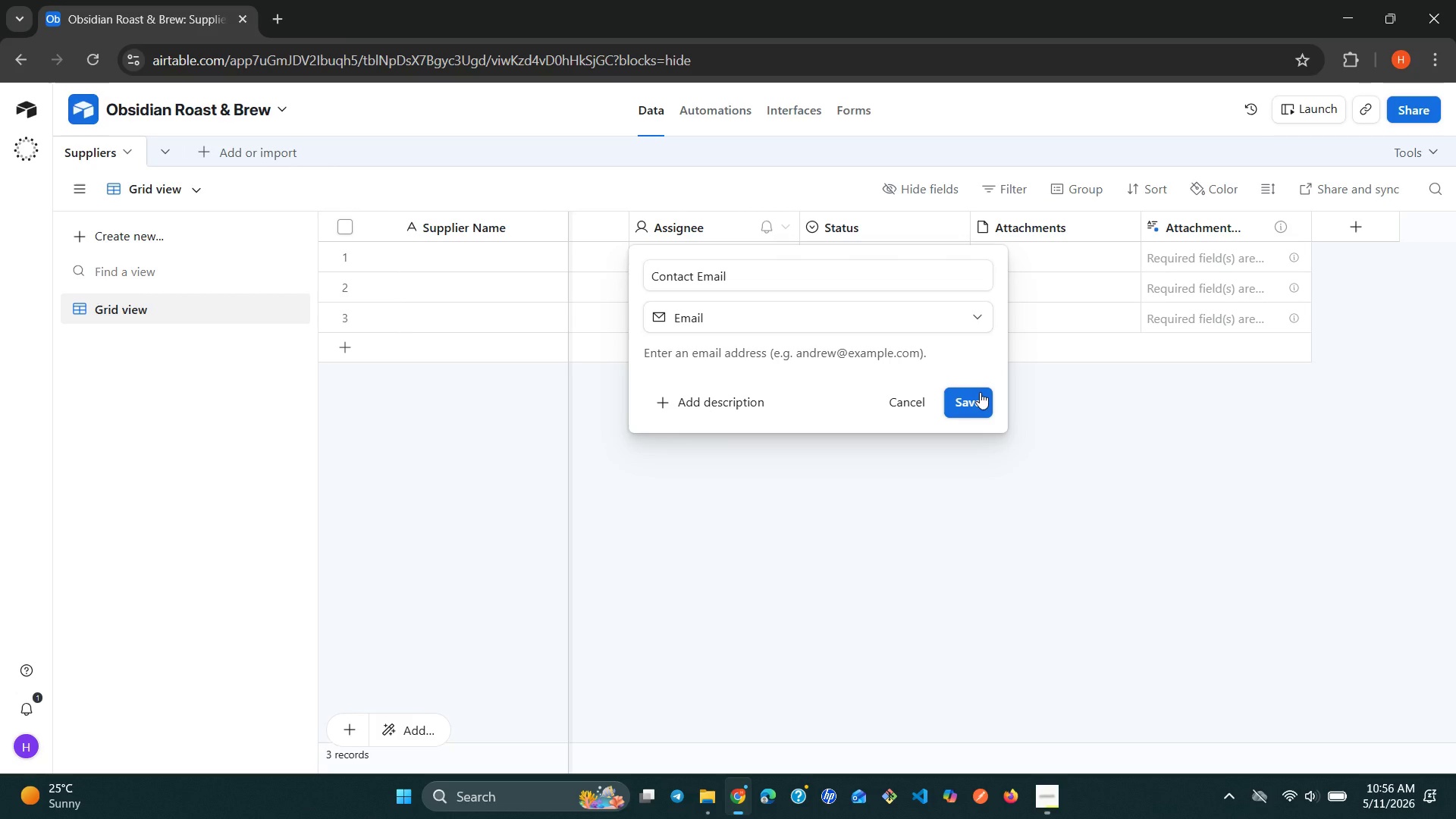 
left_click([980, 393])
 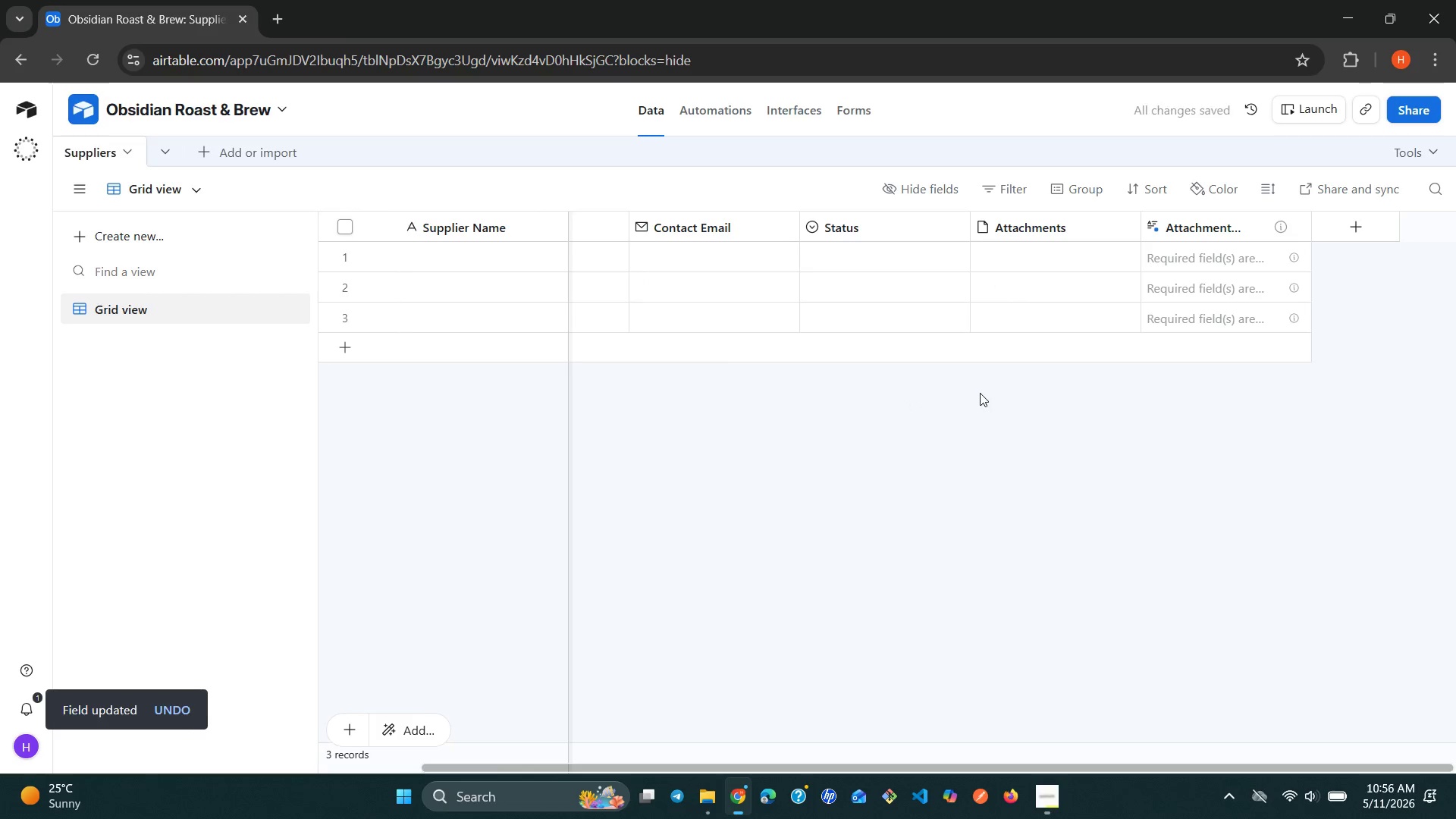 
left_click([960, 235])
 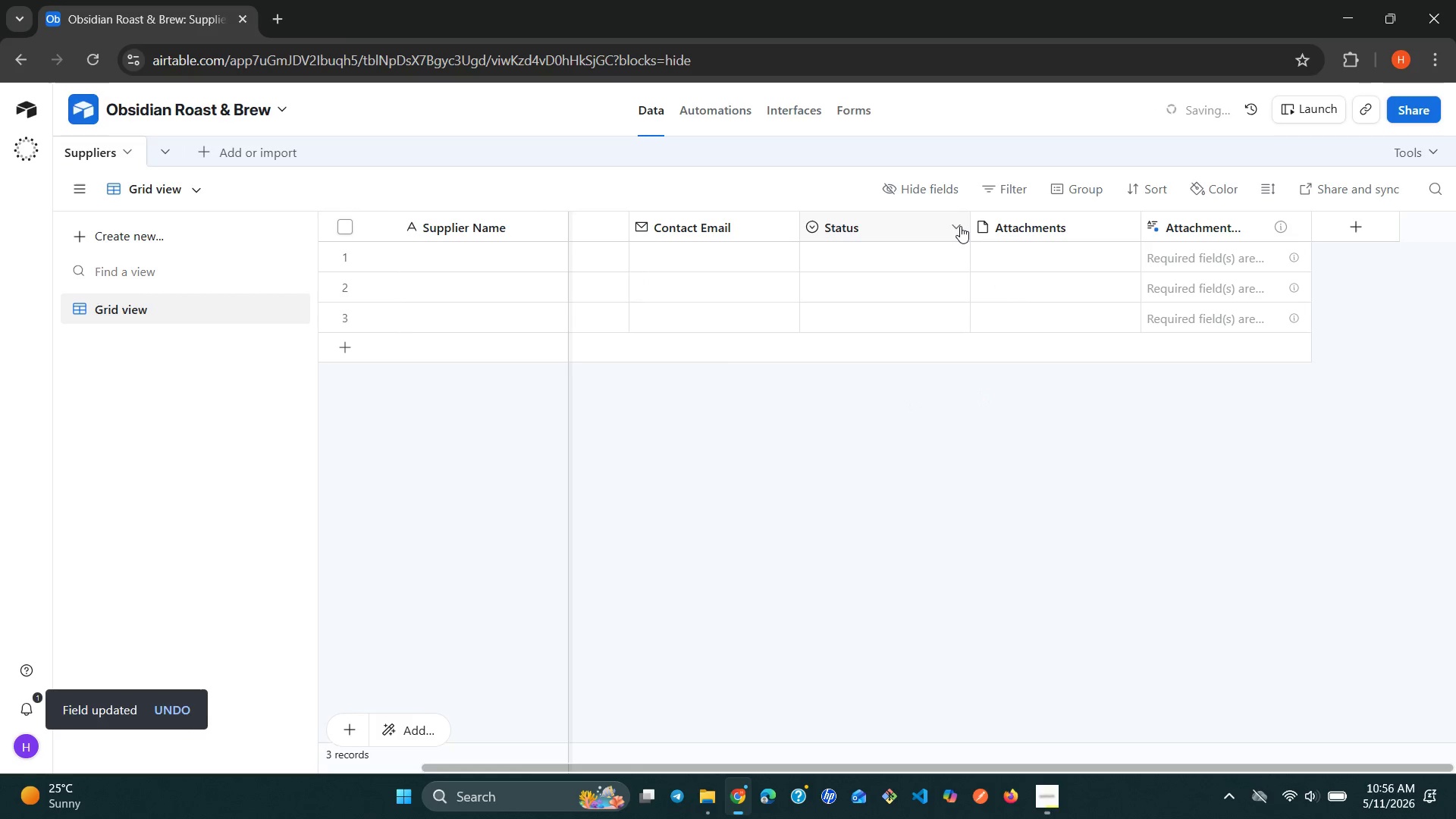 
left_click([960, 226])
 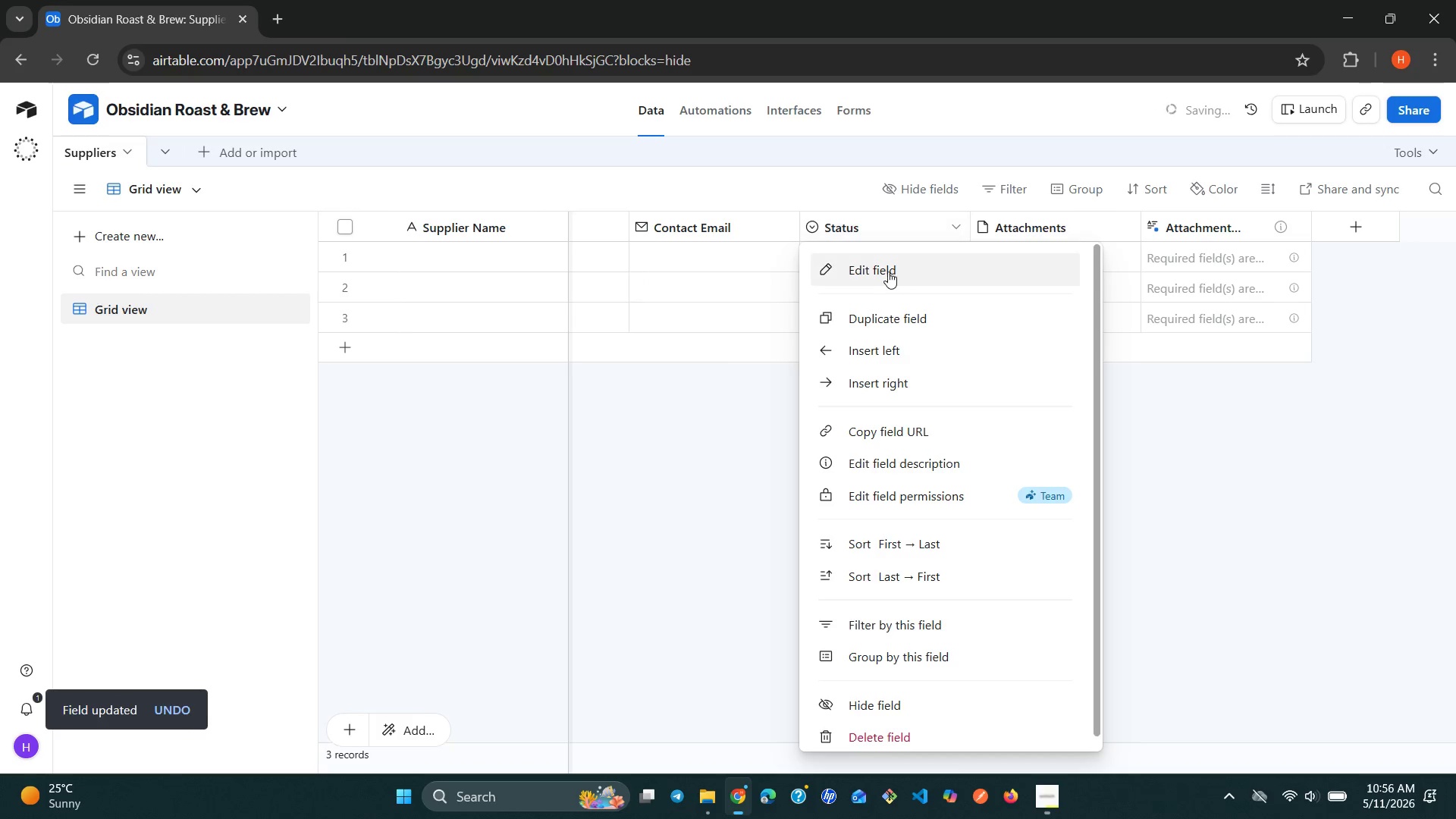 
left_click([888, 271])
 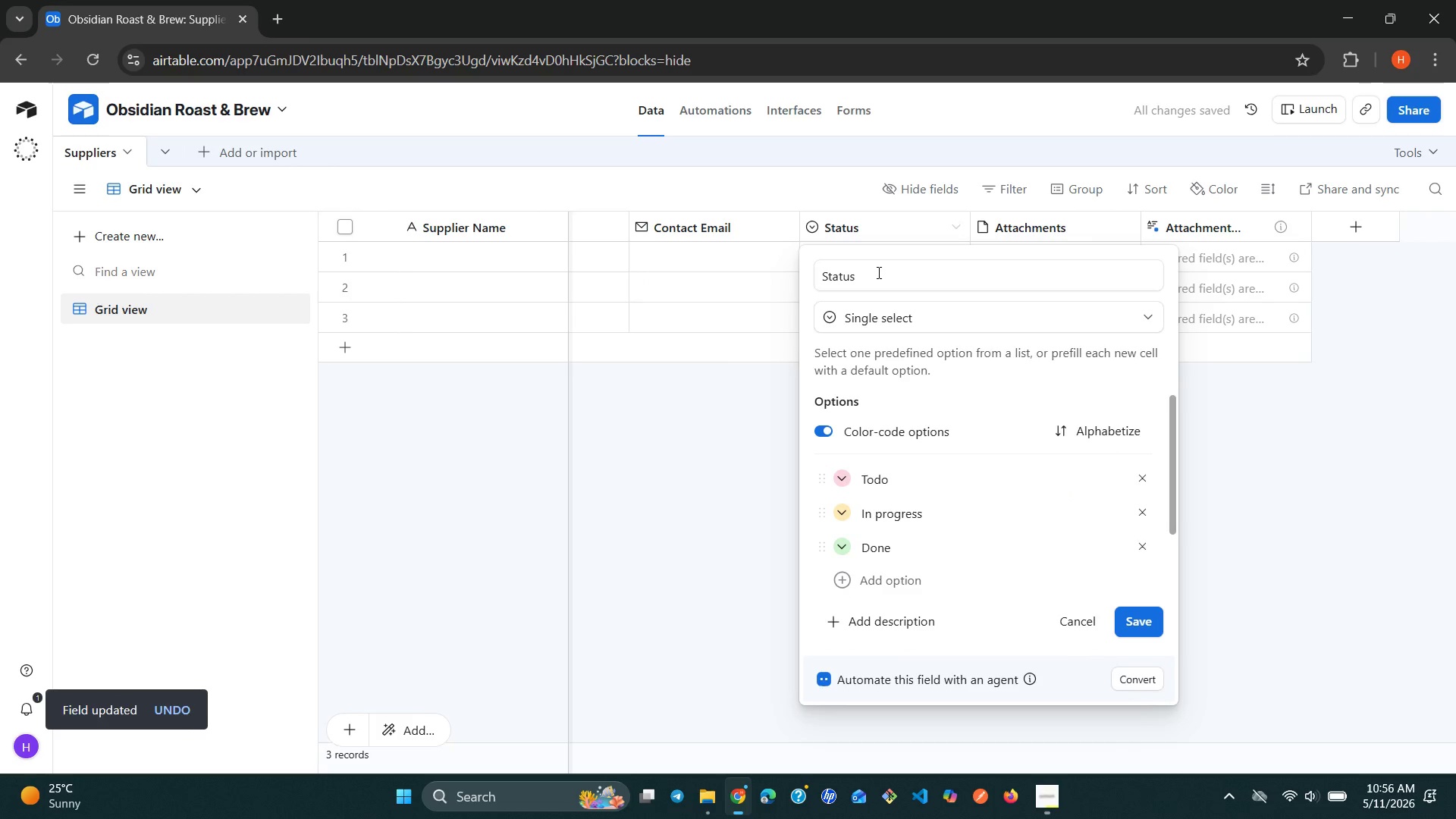 
double_click([877, 272])
 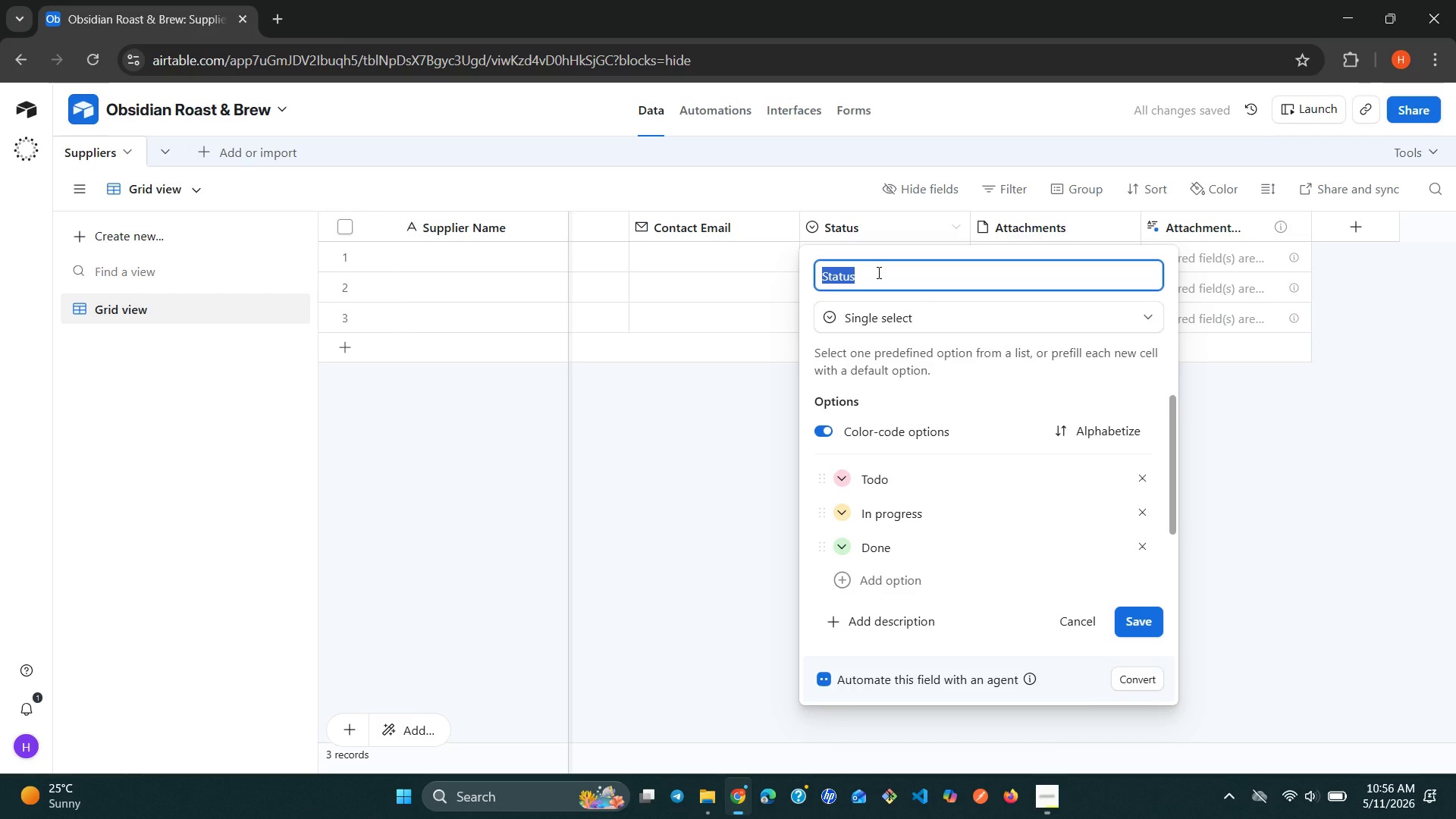 
type(Phone )
 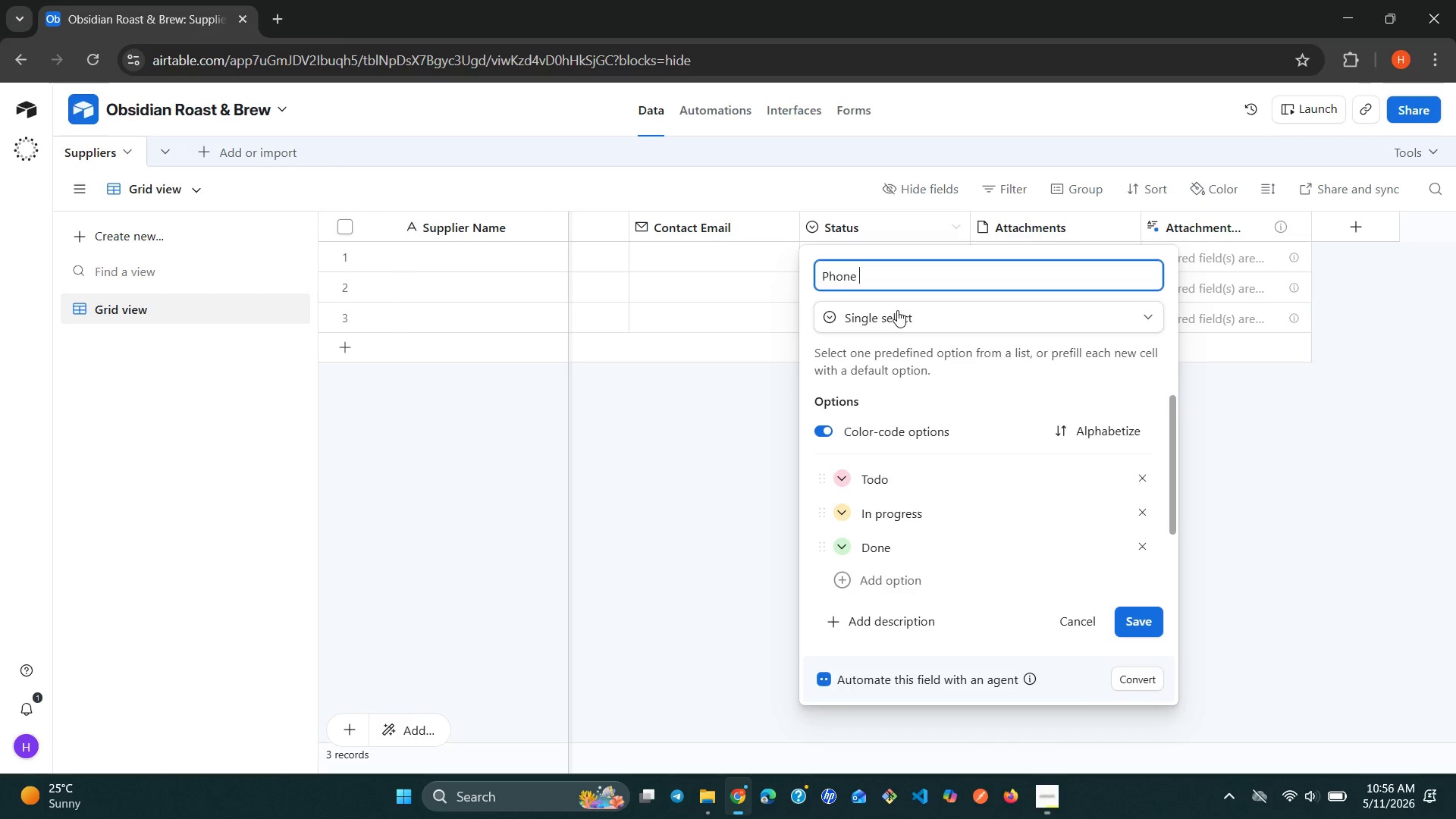 
left_click([897, 310])
 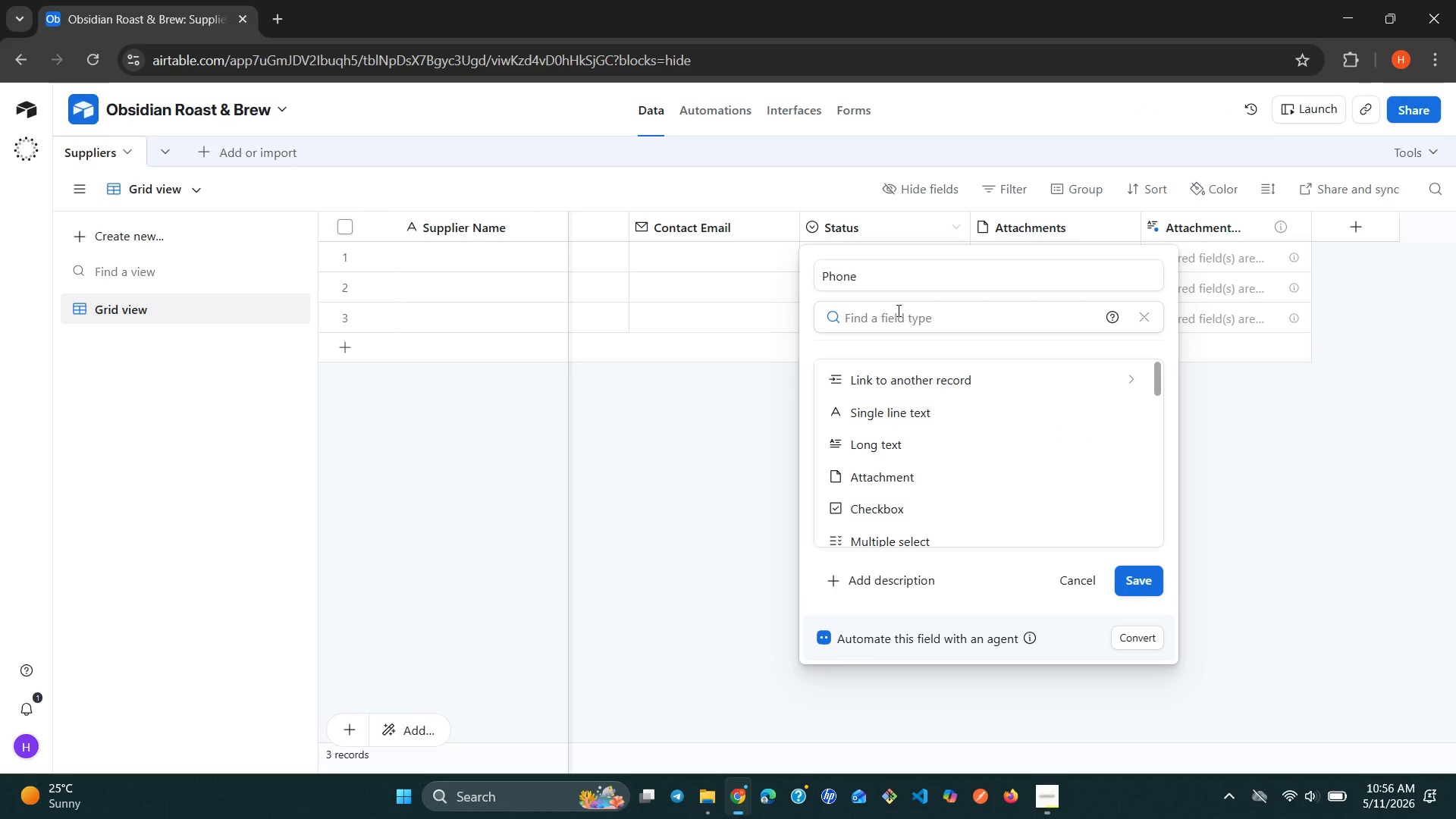 
type(ph)
 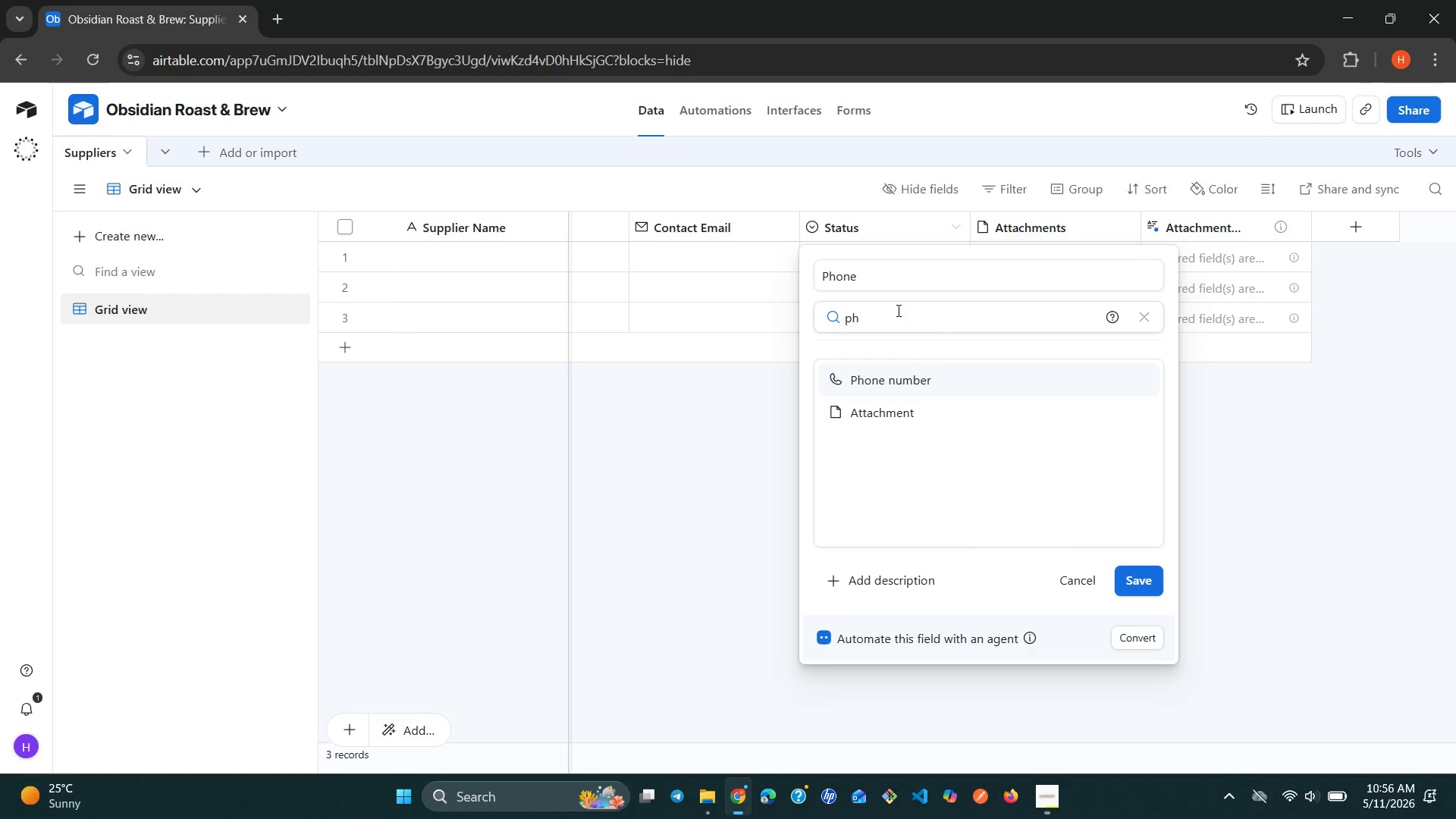 
key(Enter)
 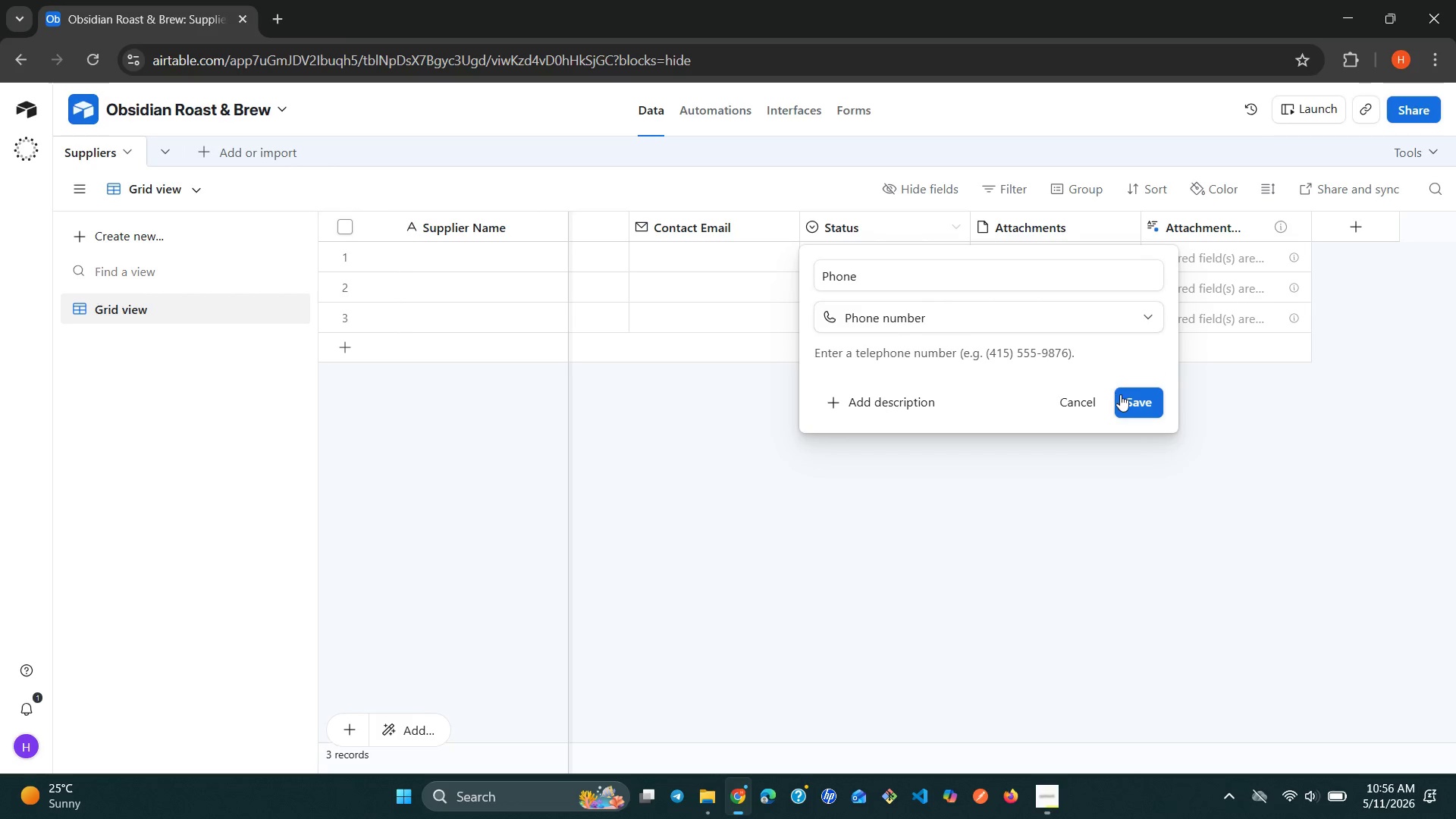 
left_click([1122, 394])
 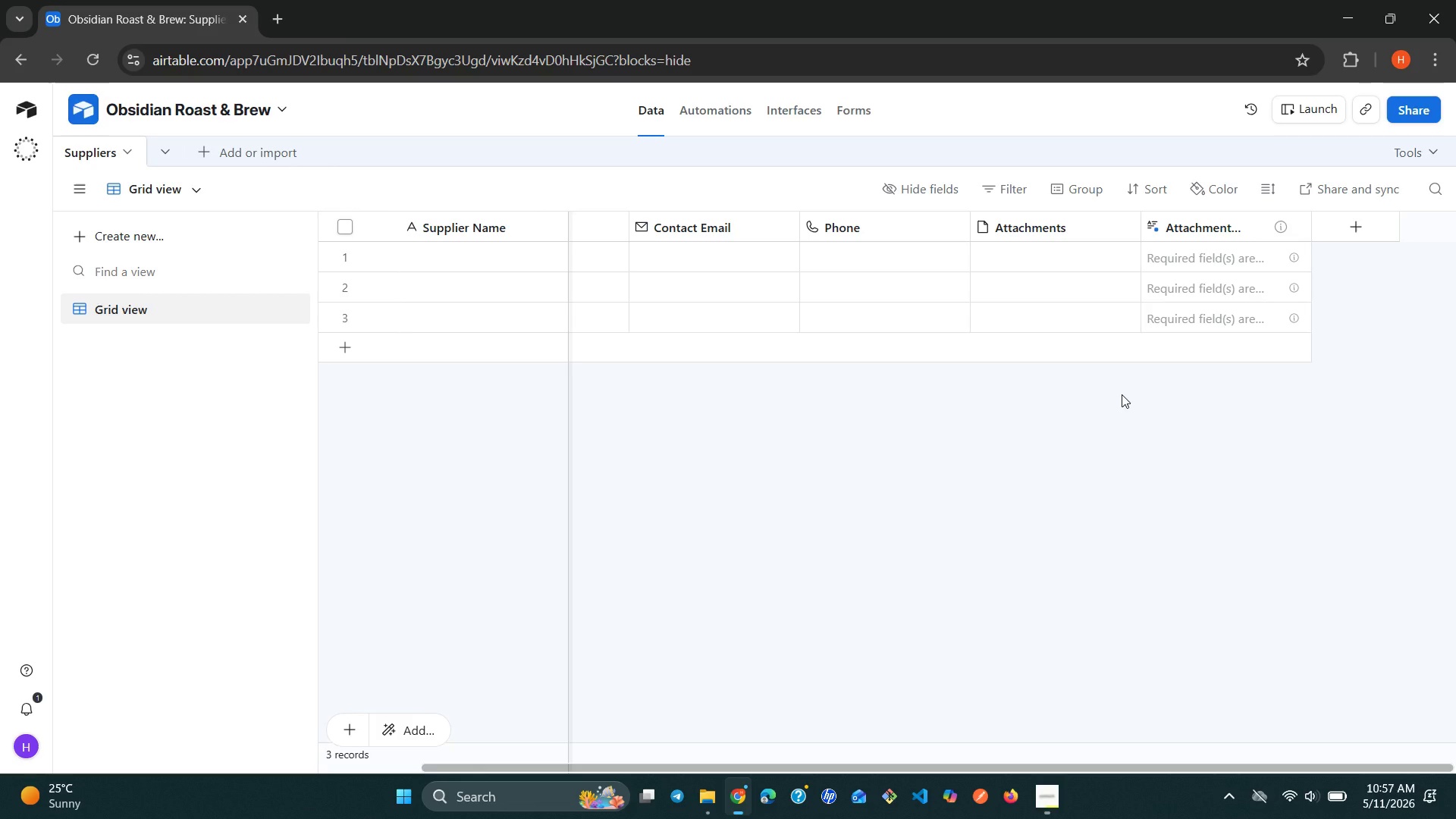 
wait(30.25)
 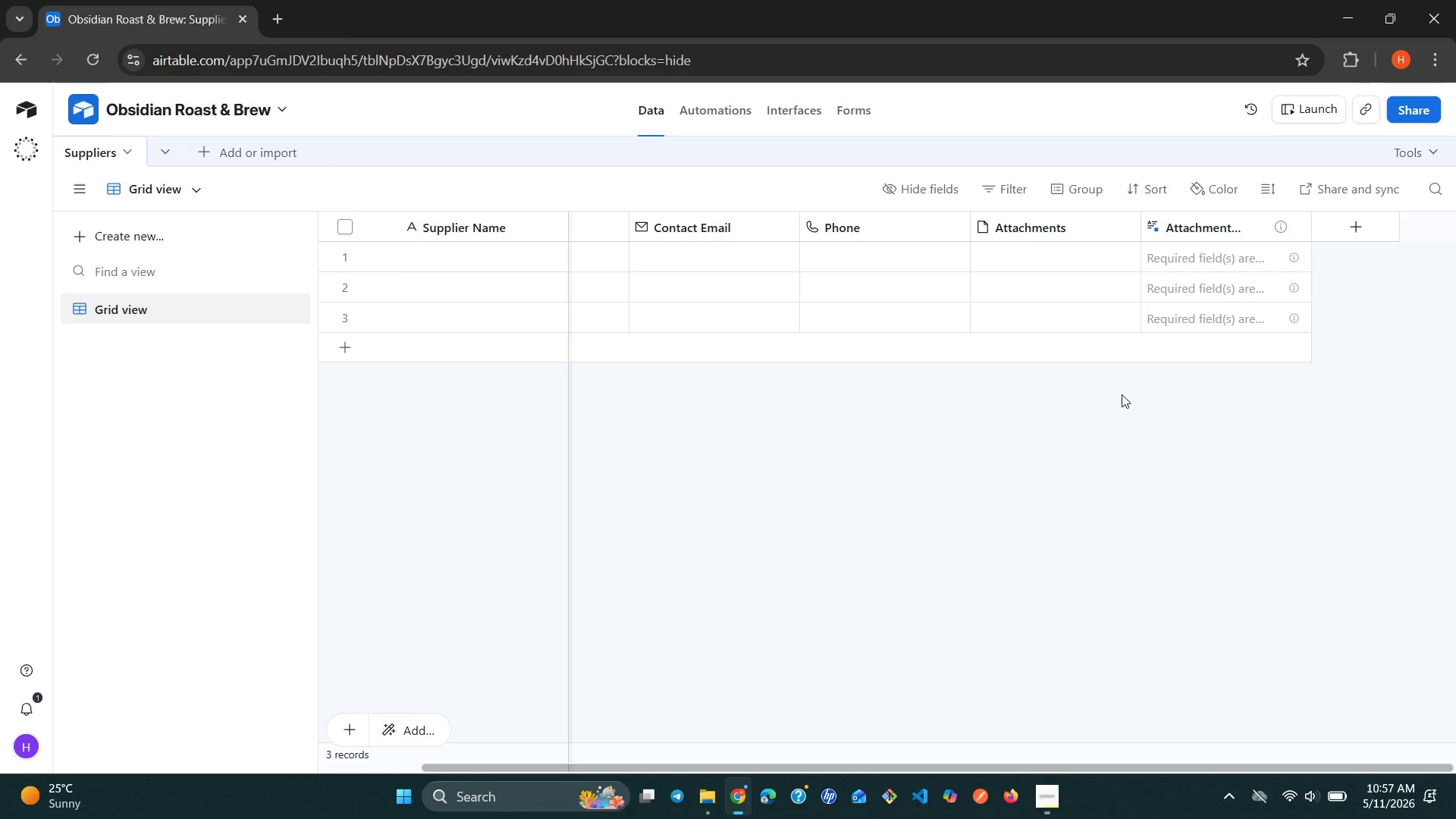 
left_click([1132, 218])
 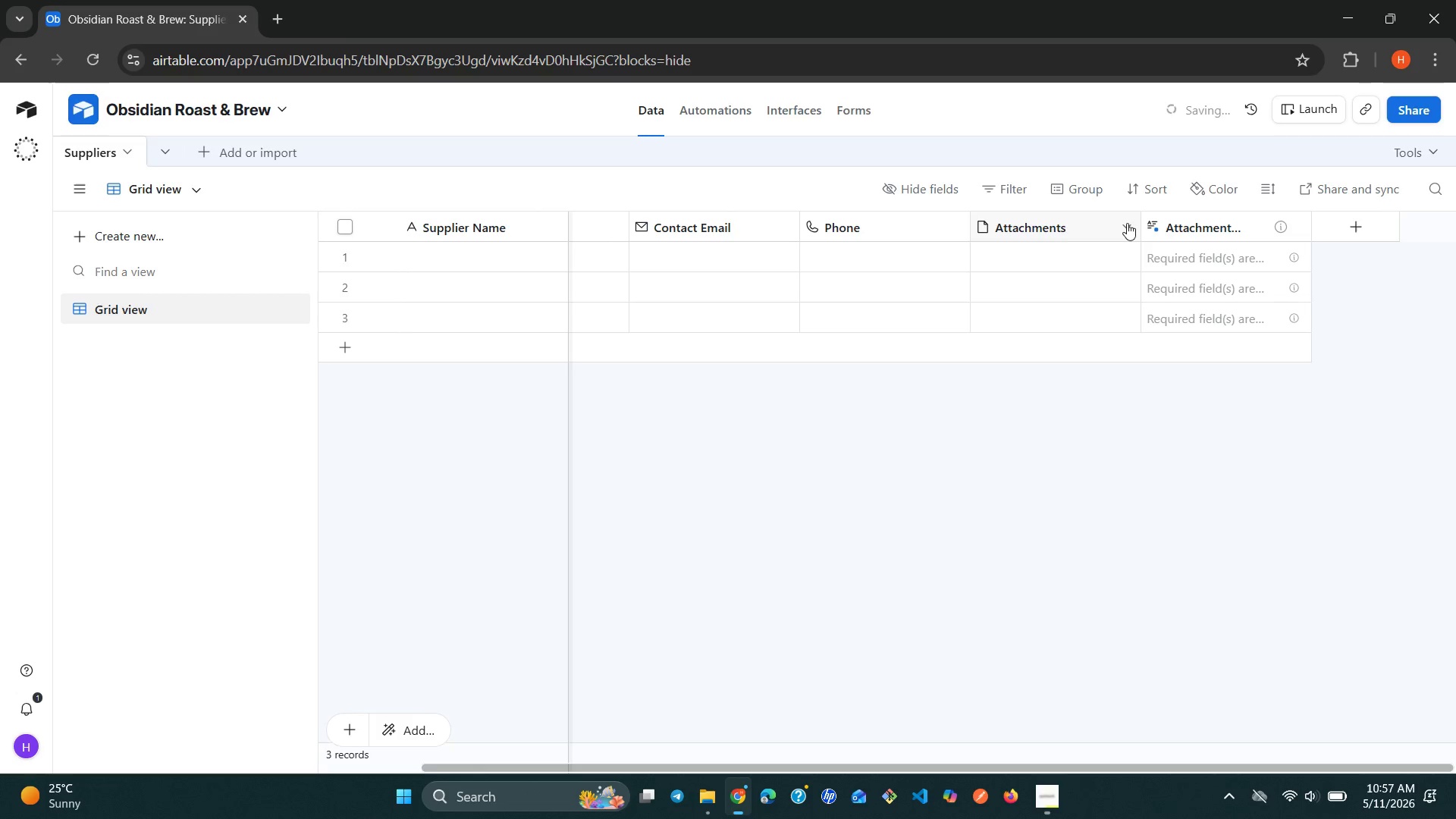 
left_click([1125, 224])
 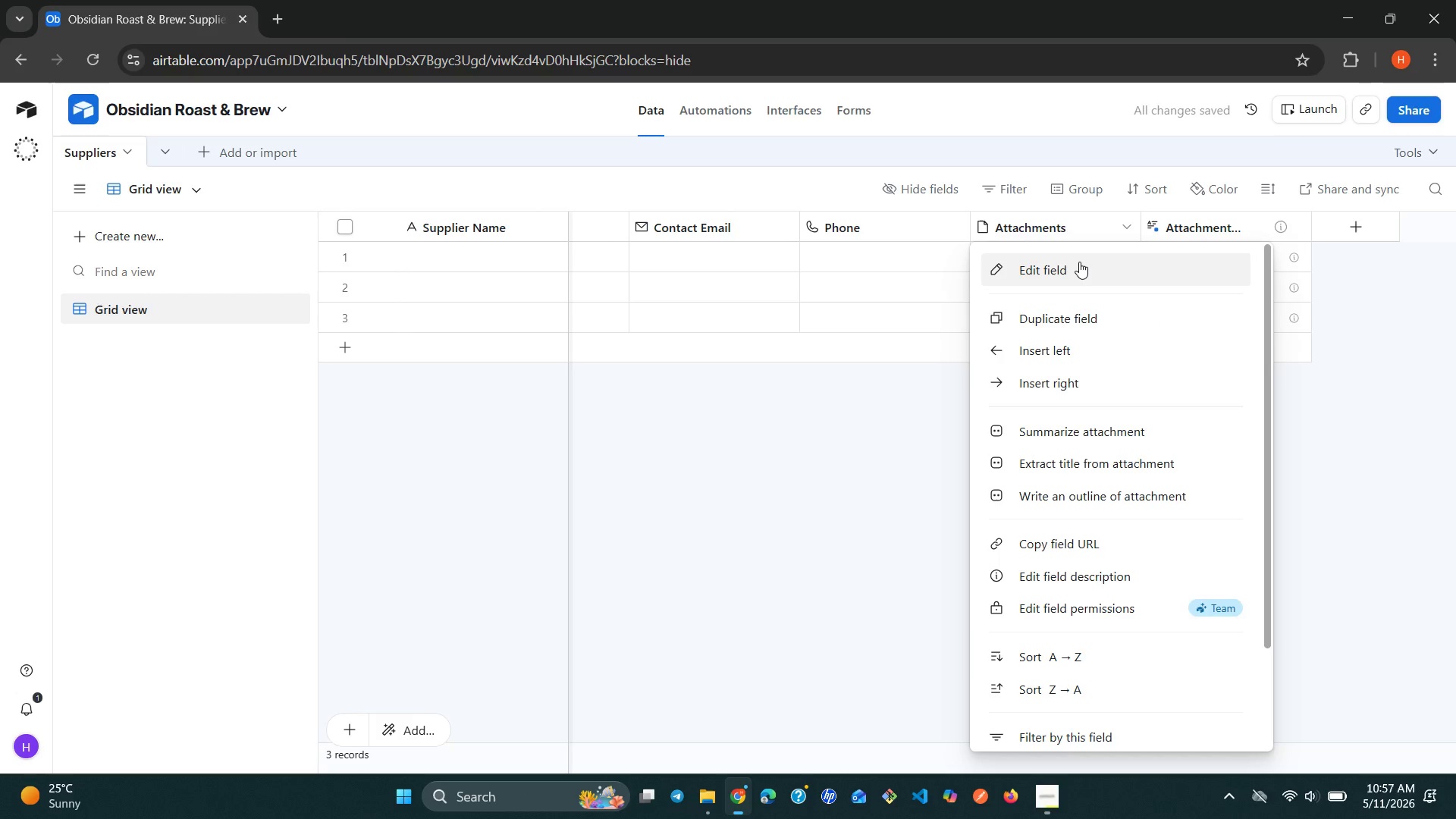 
left_click([1072, 268])
 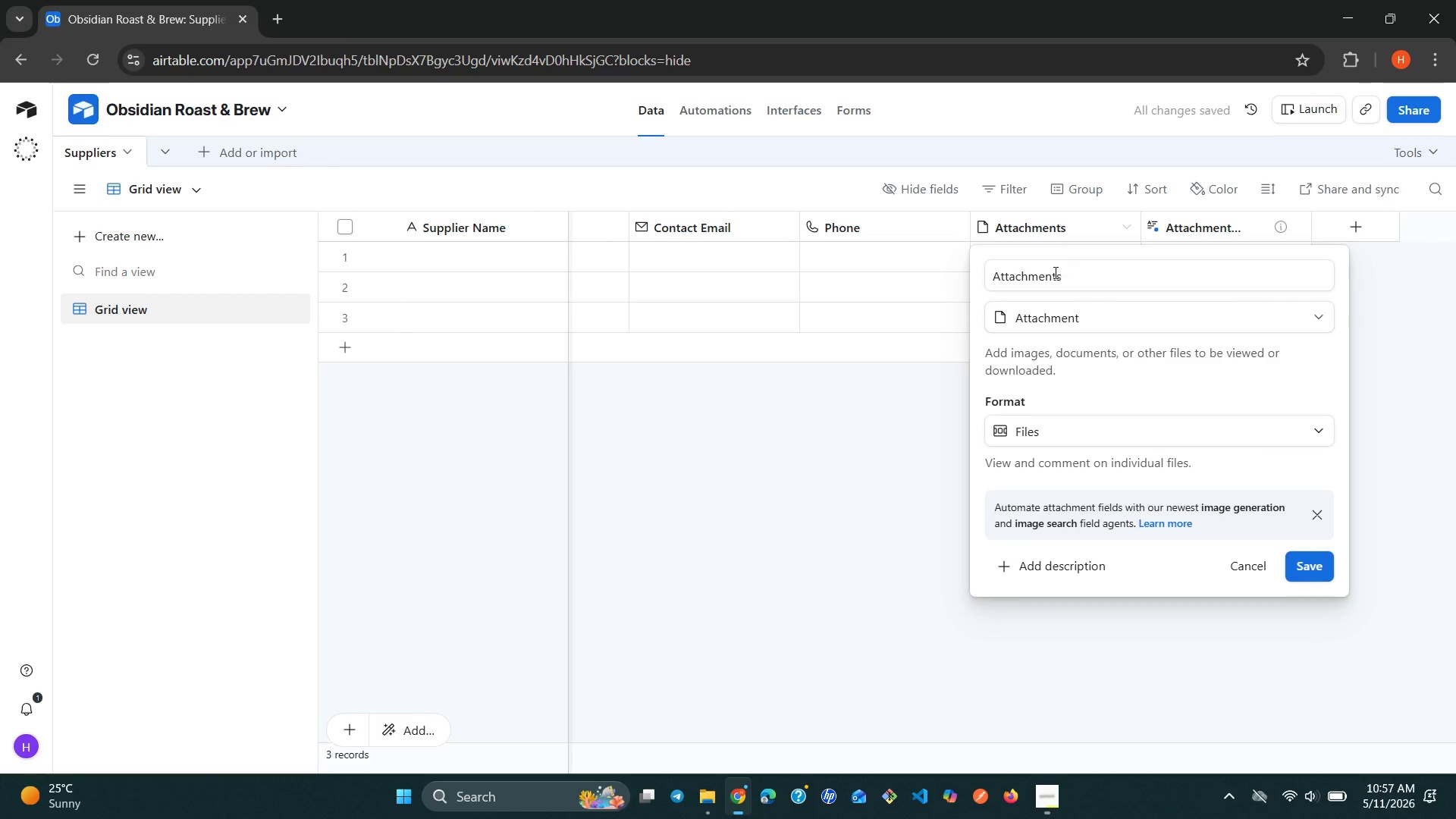 
double_click([1054, 272])
 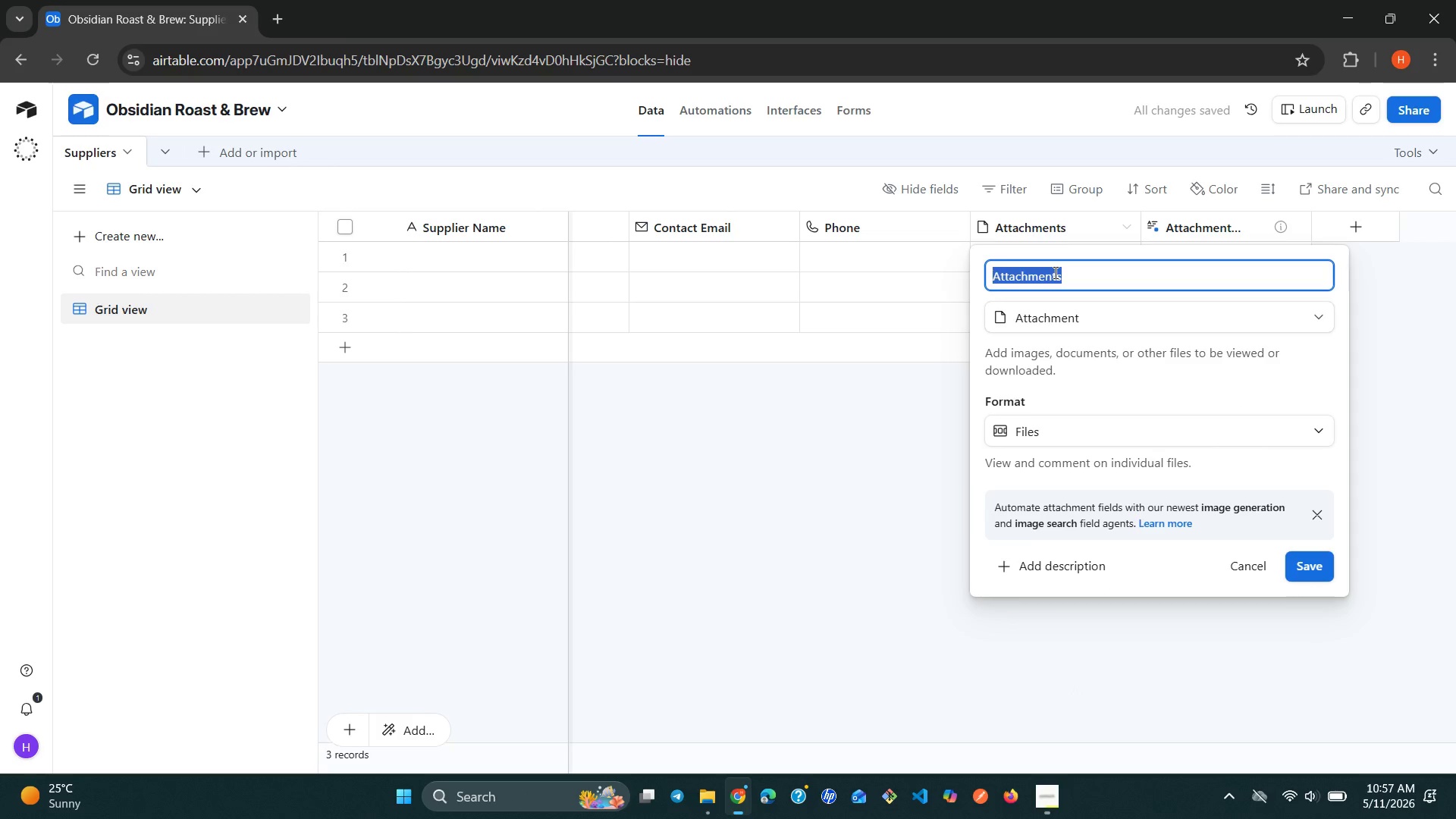 
triple_click([1054, 272])
 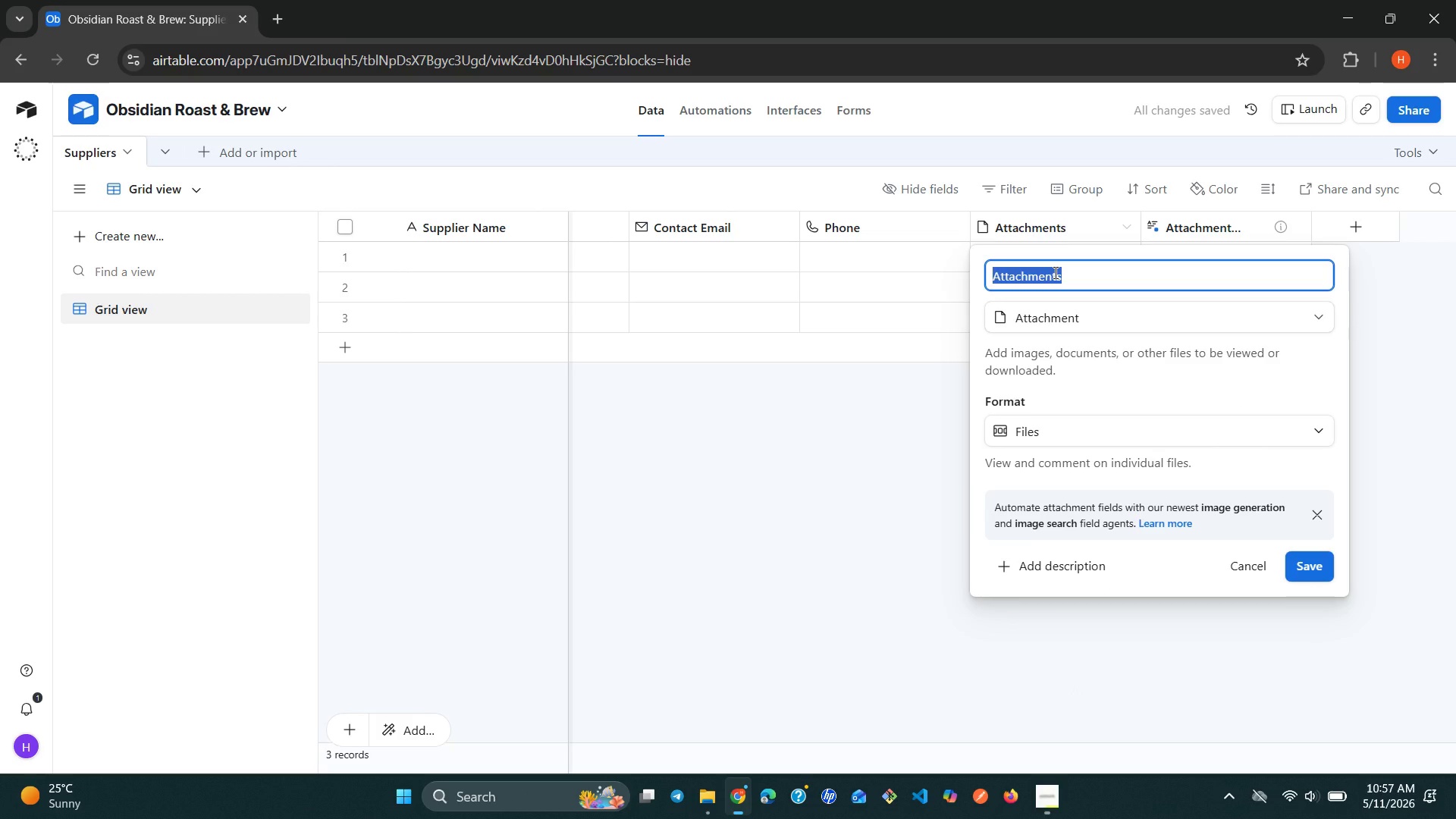 
type(Lead Time )
 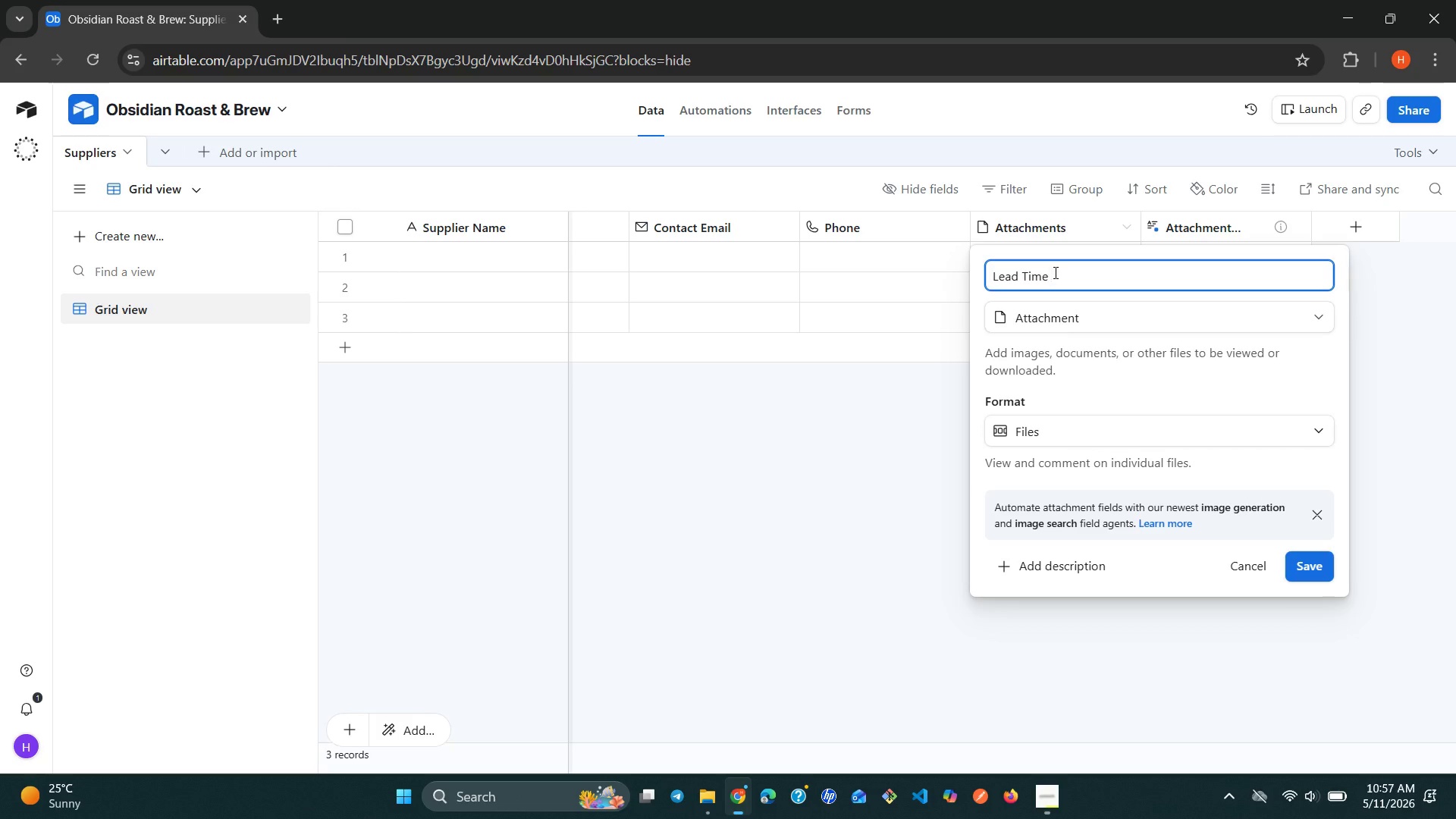 
hold_key(key=ShiftRight, duration=0.61)
 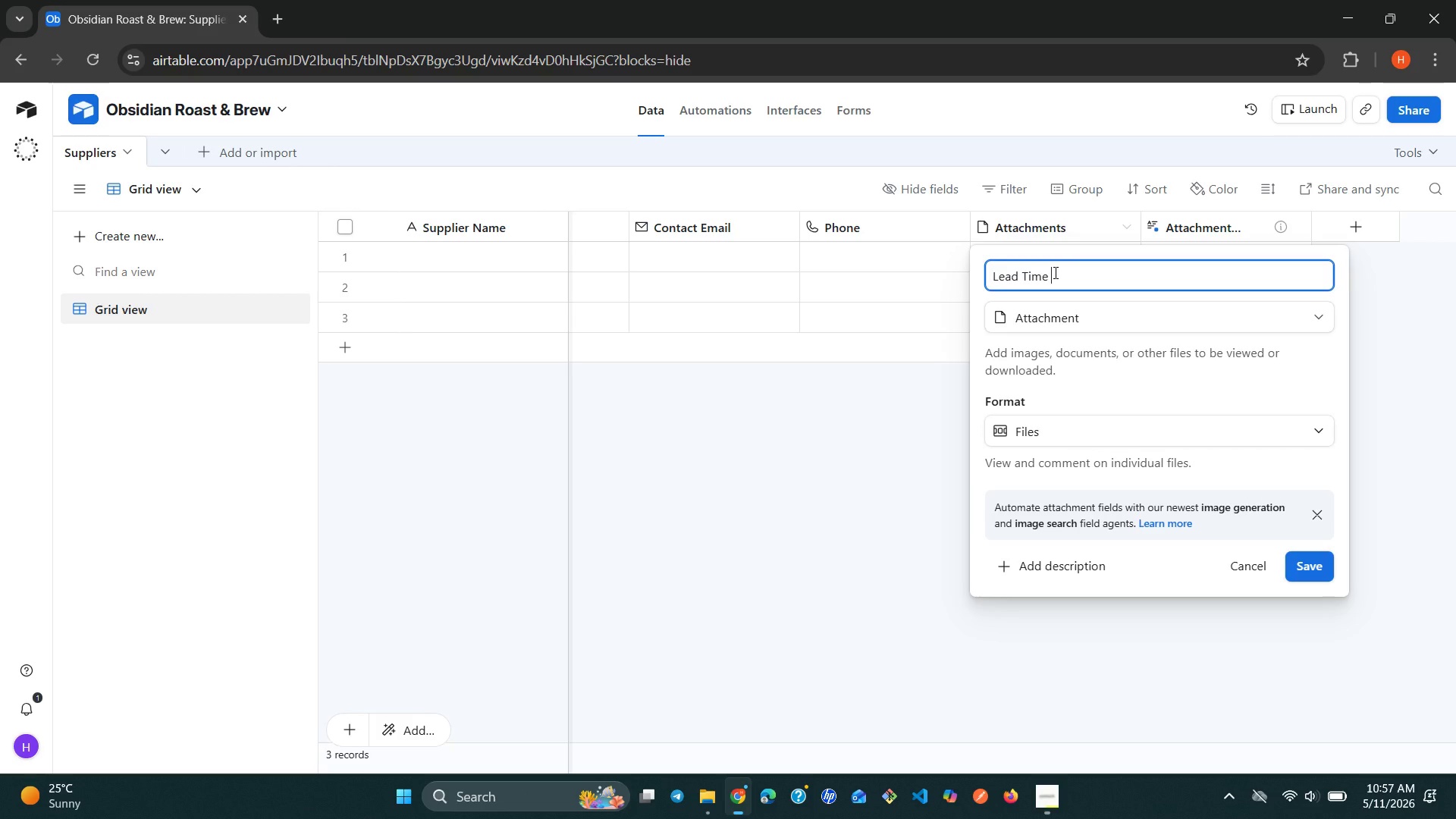 
type(())
 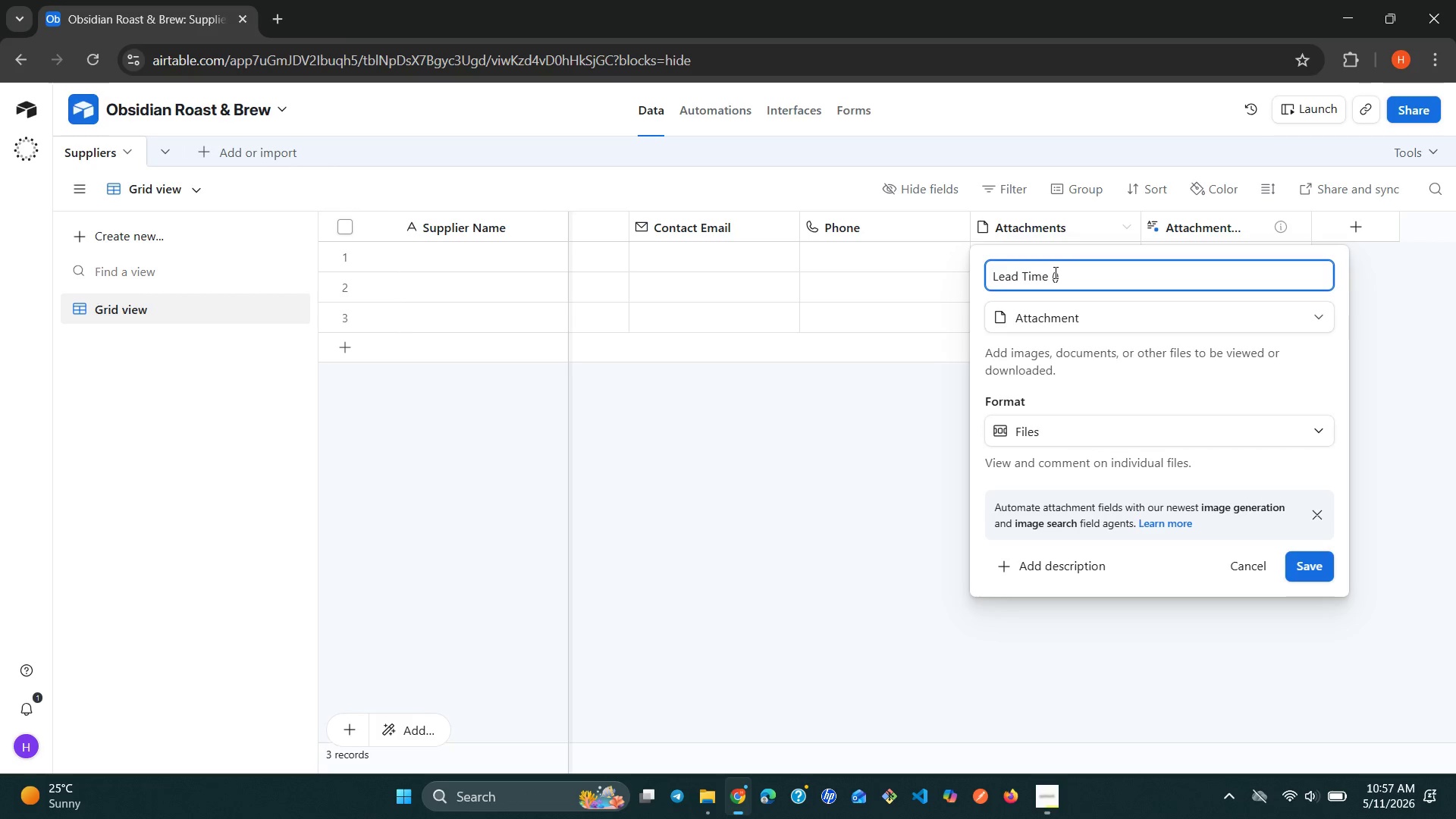 
key(ArrowLeft)
 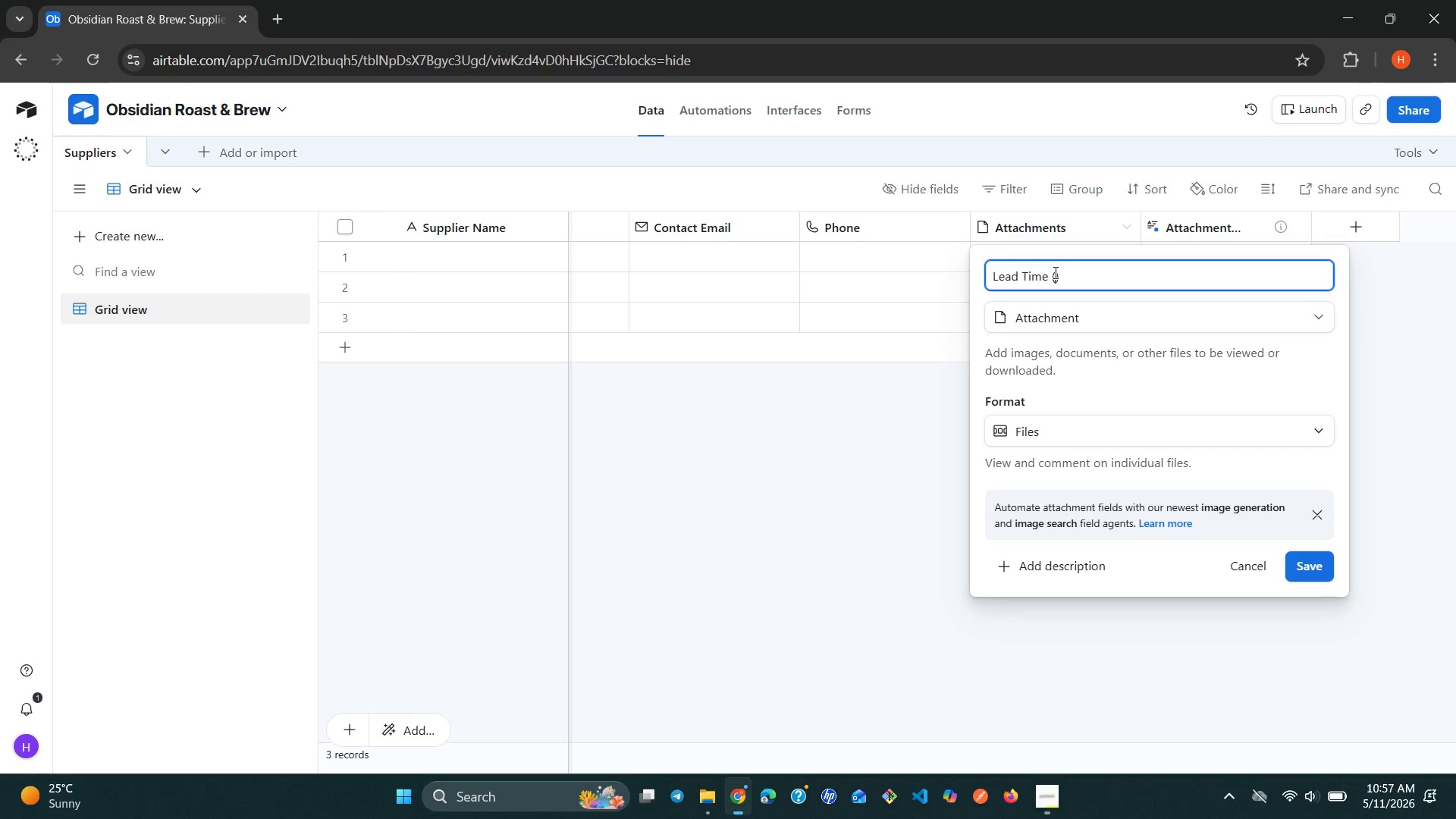 
type(Days)
 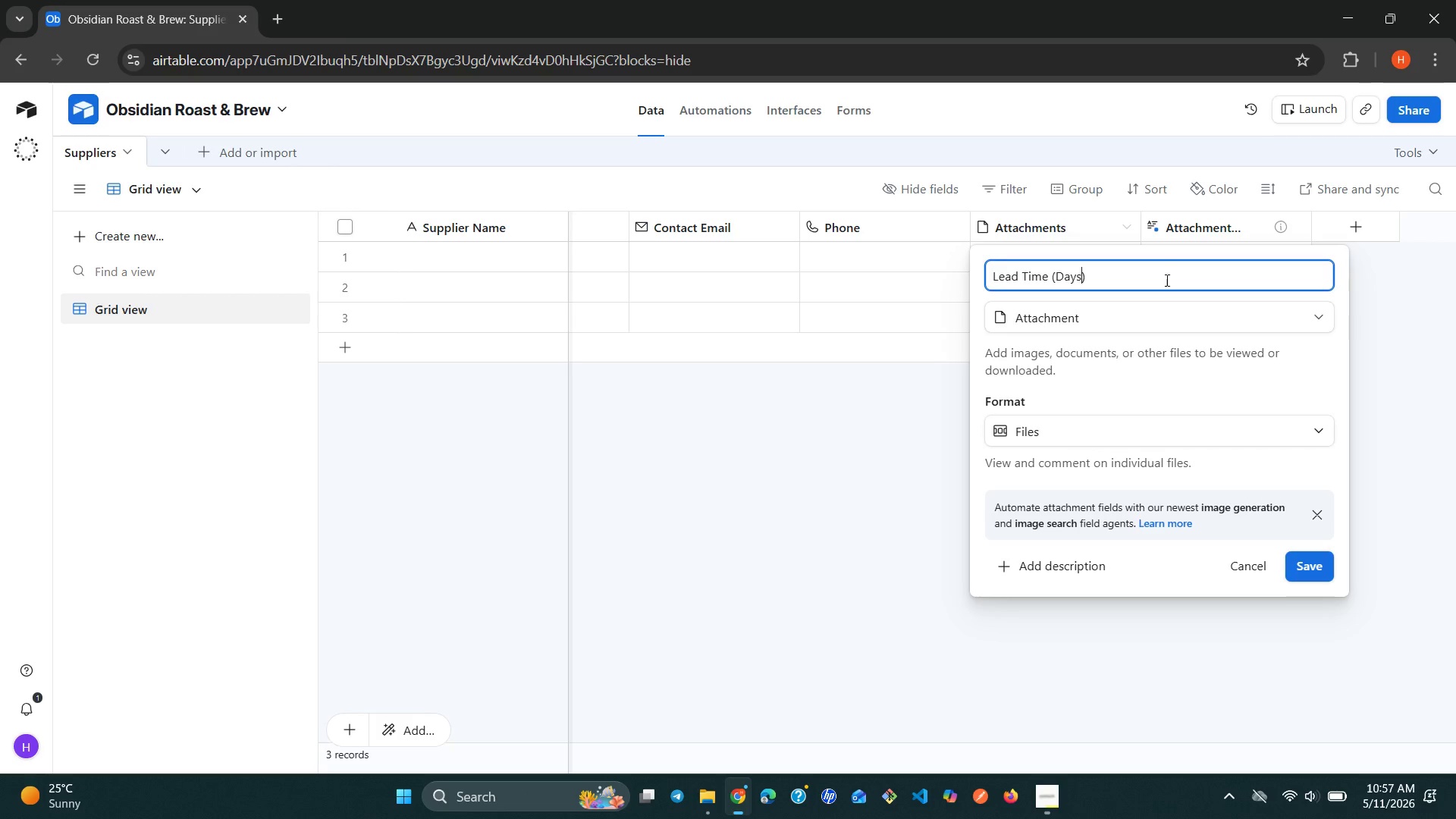 
left_click([1149, 306])
 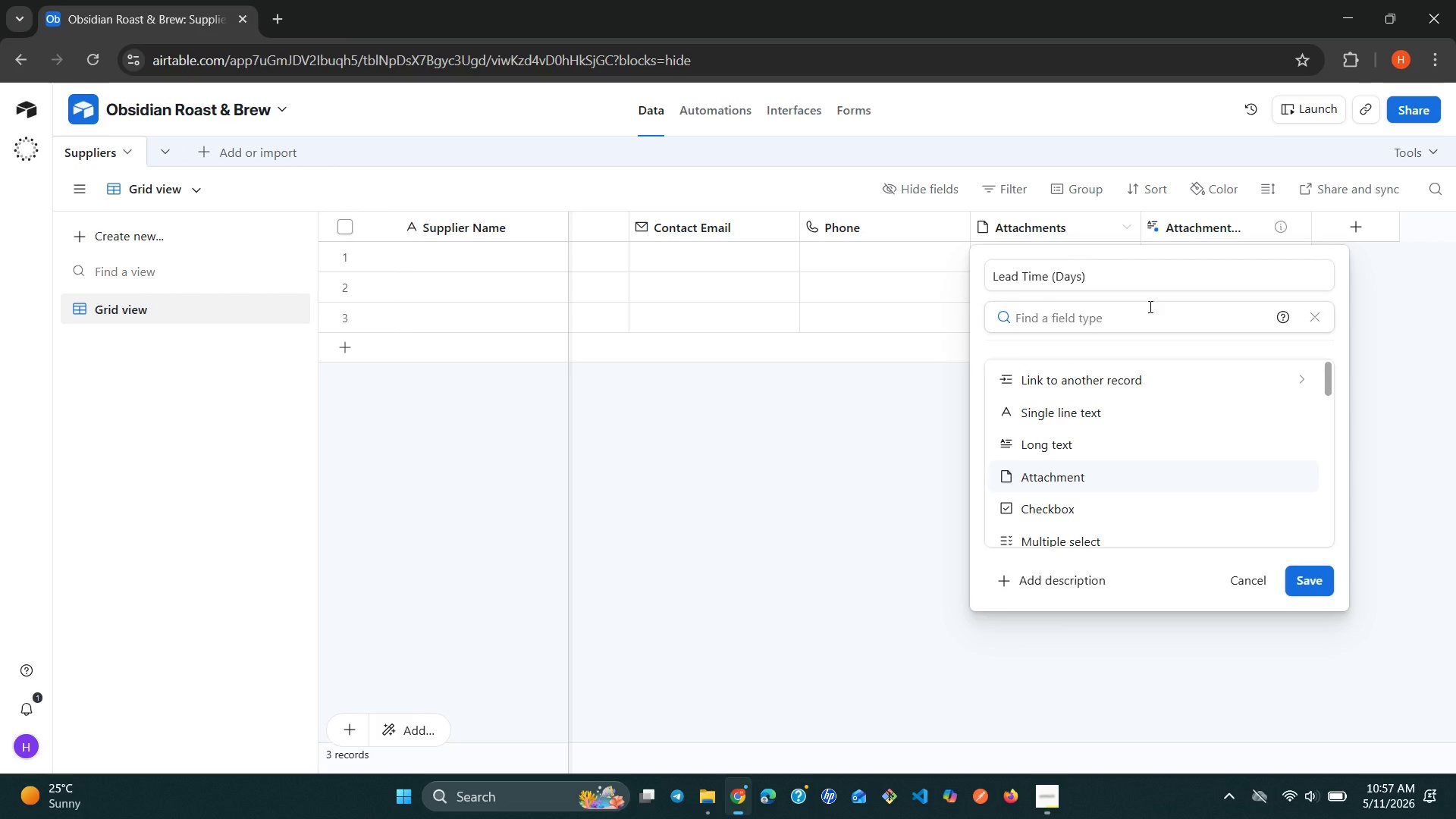 
type(nu)
 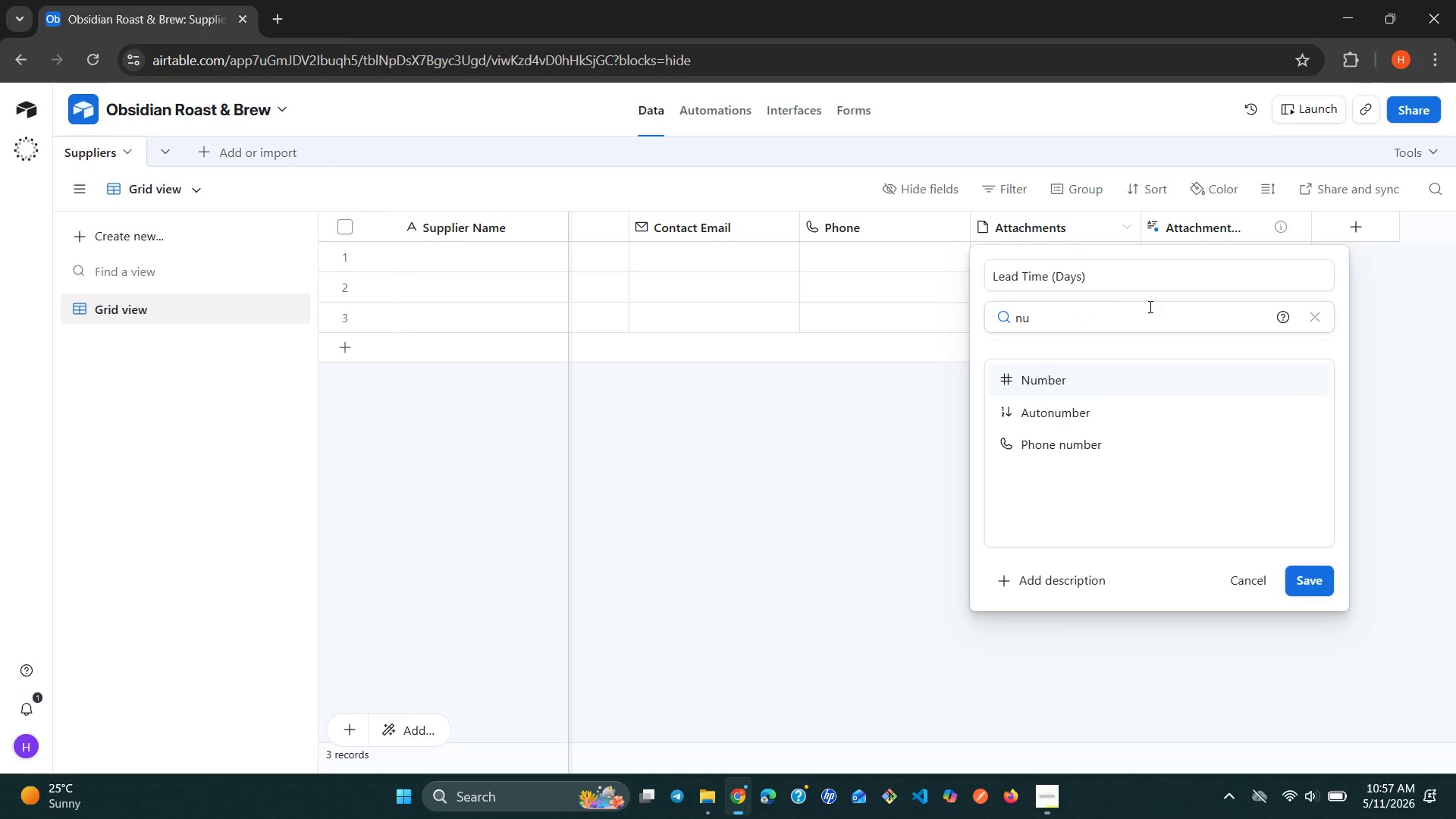 
key(Enter)
 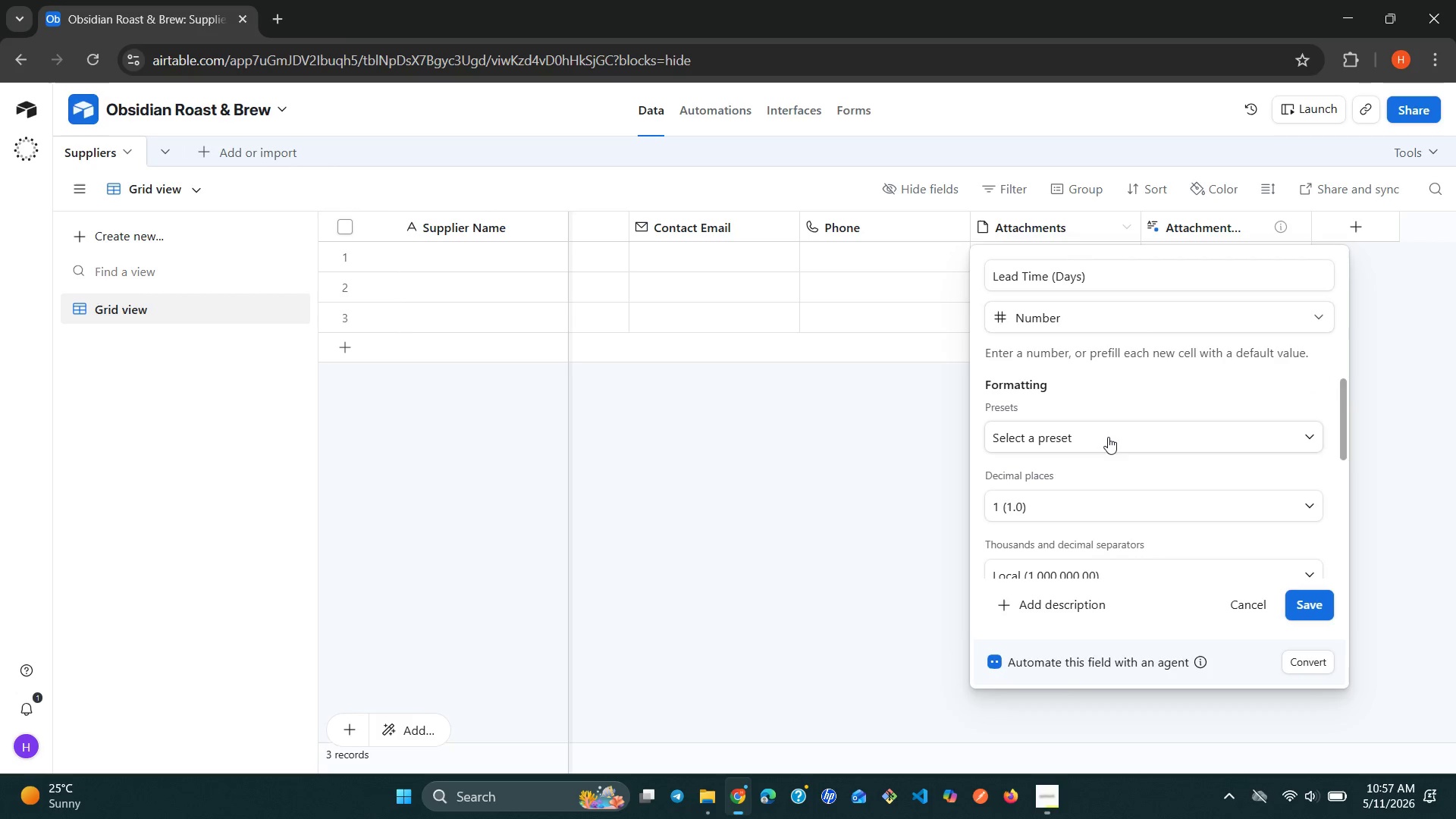 
left_click([1160, 439])
 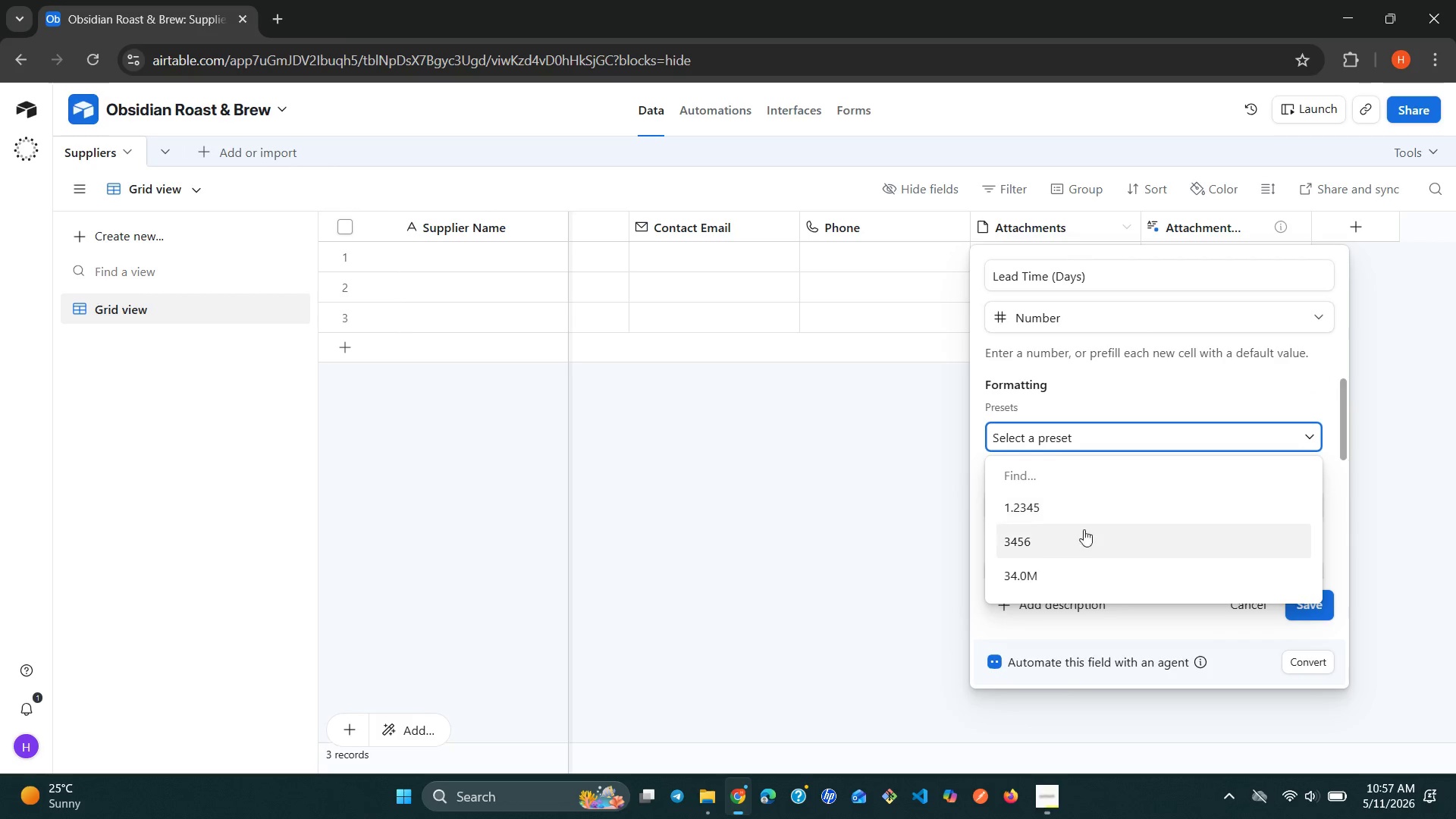 
left_click([1069, 543])
 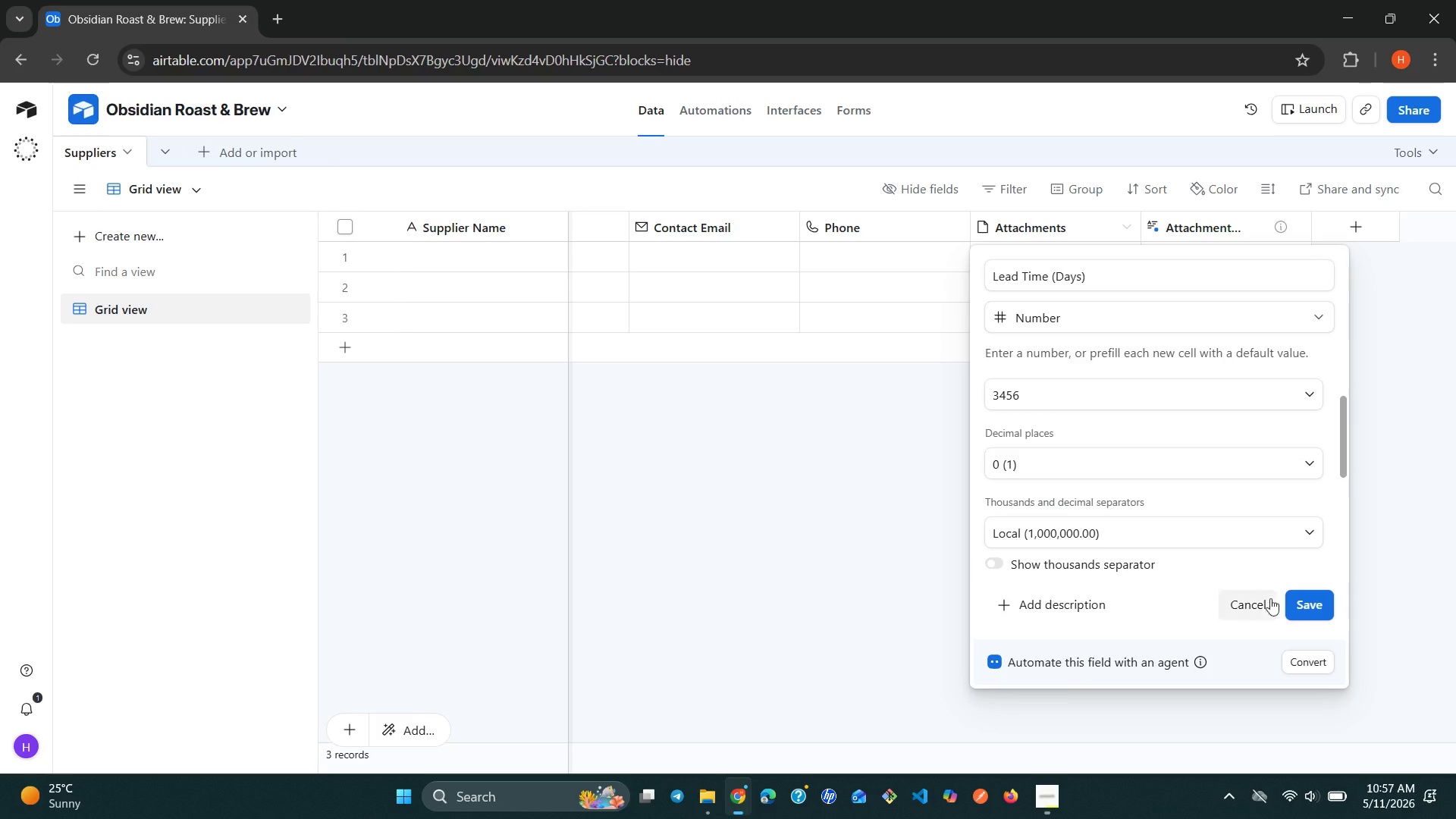 
left_click([1304, 616])
 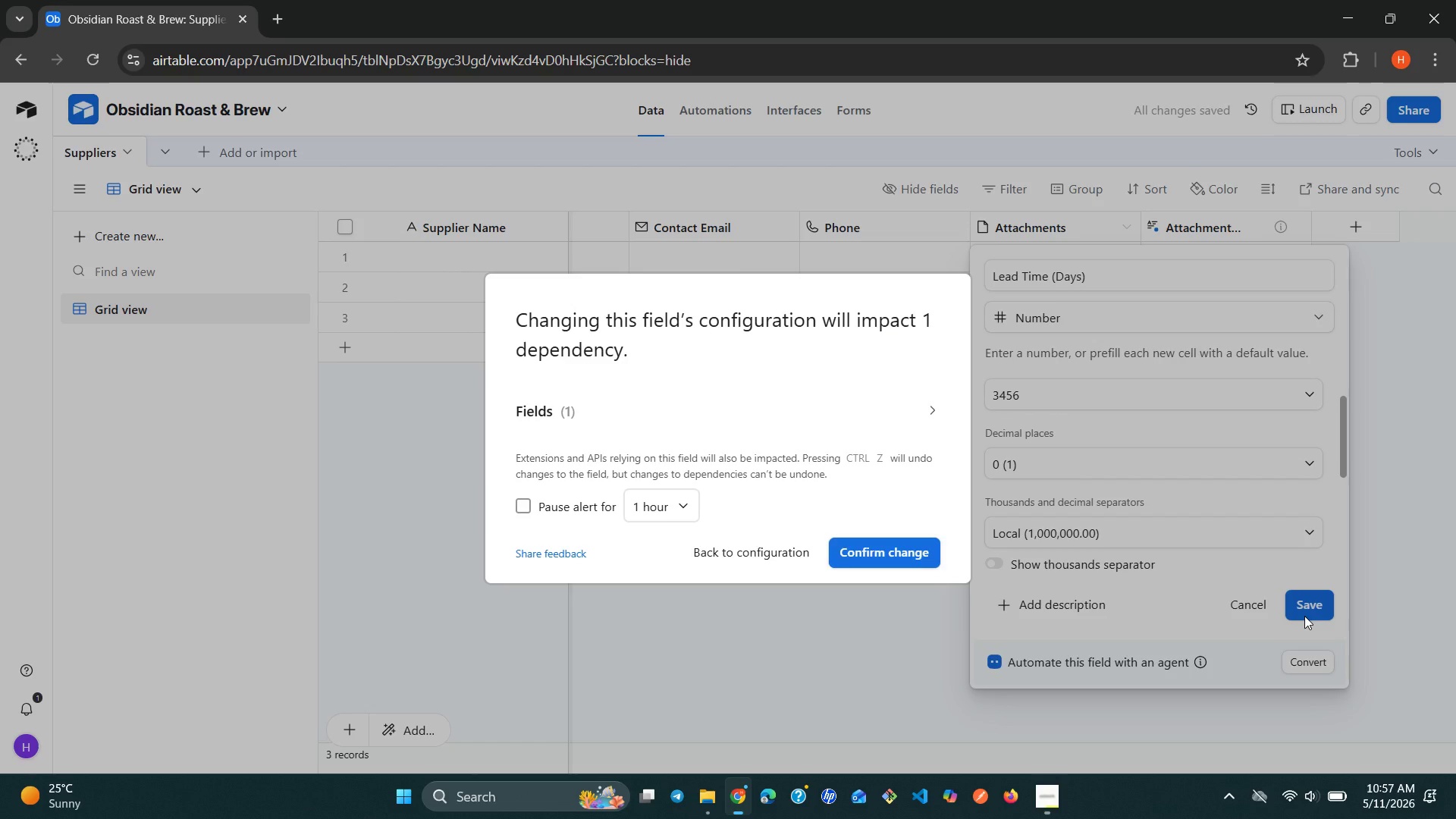 
wait(9.16)
 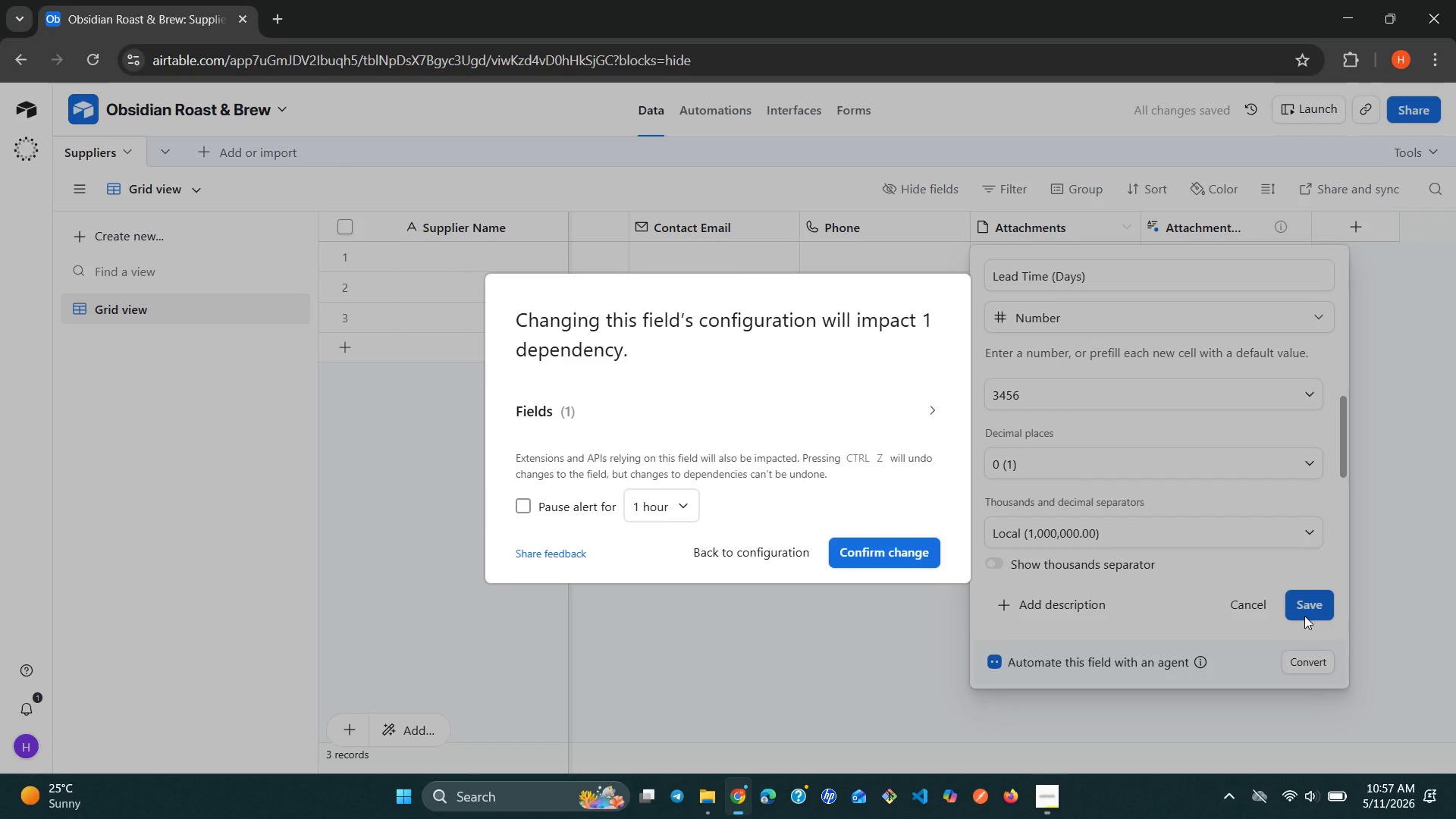 
left_click([893, 566])
 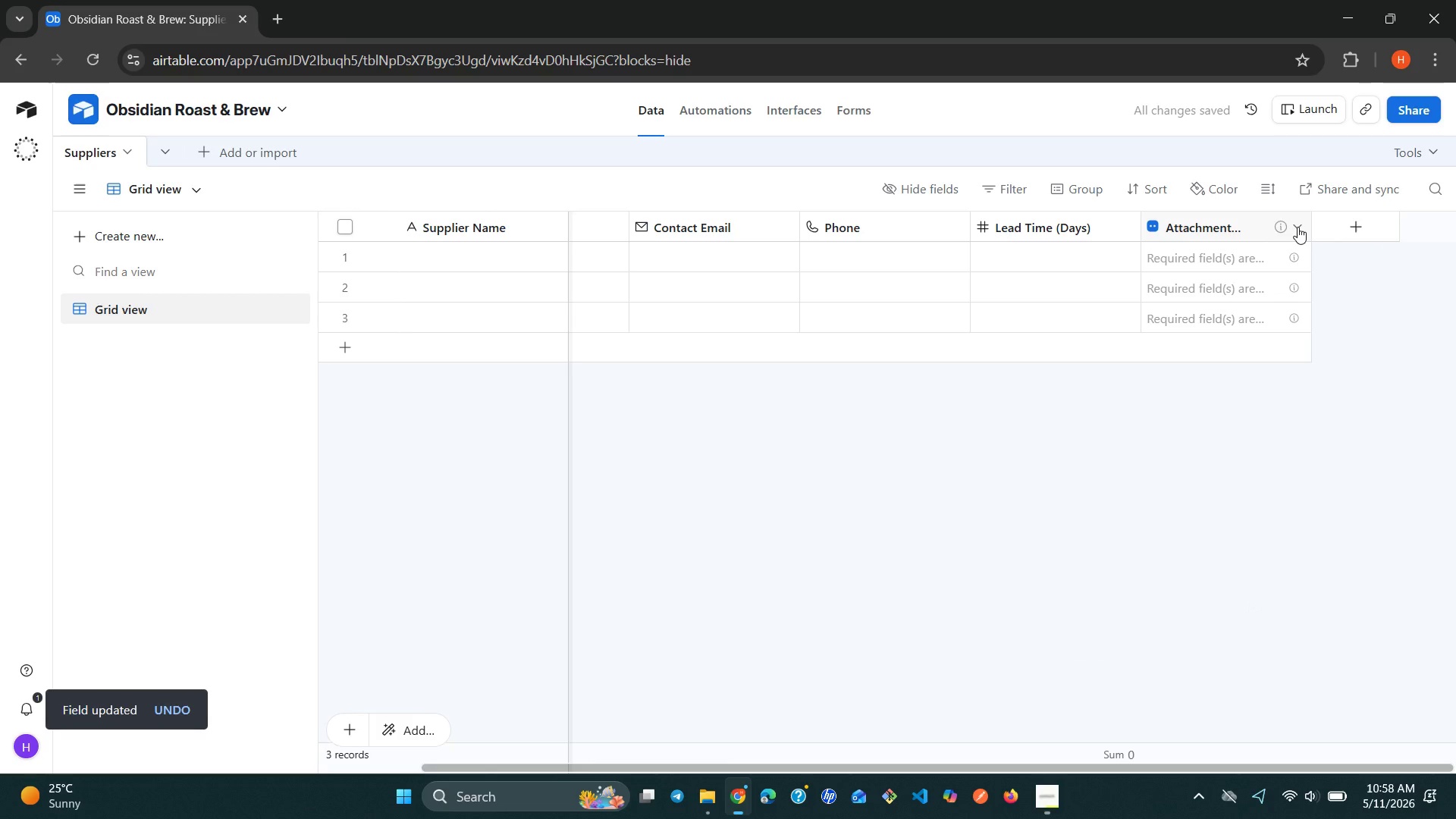 
right_click([1298, 227])
 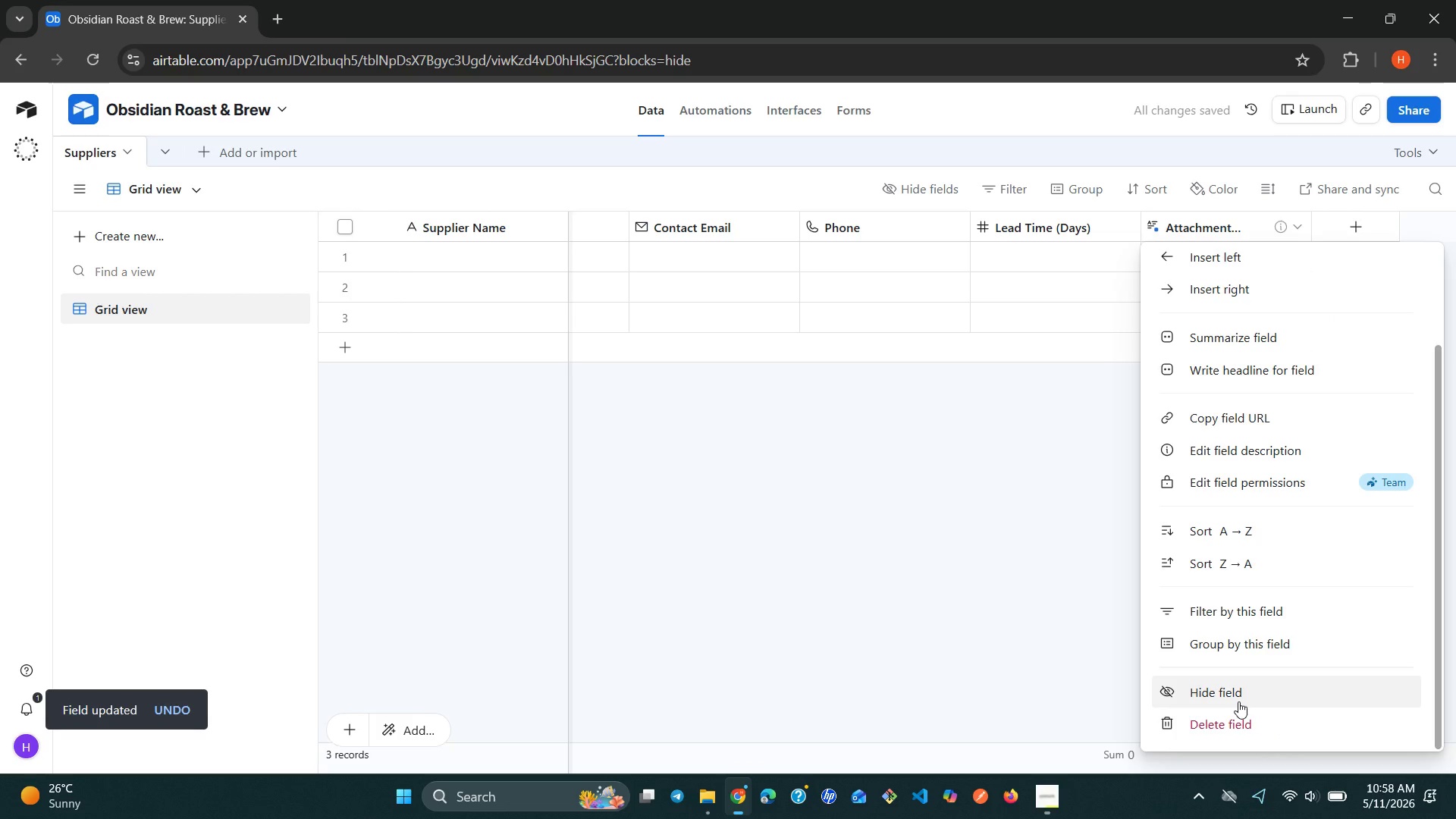 
left_click([1228, 714])
 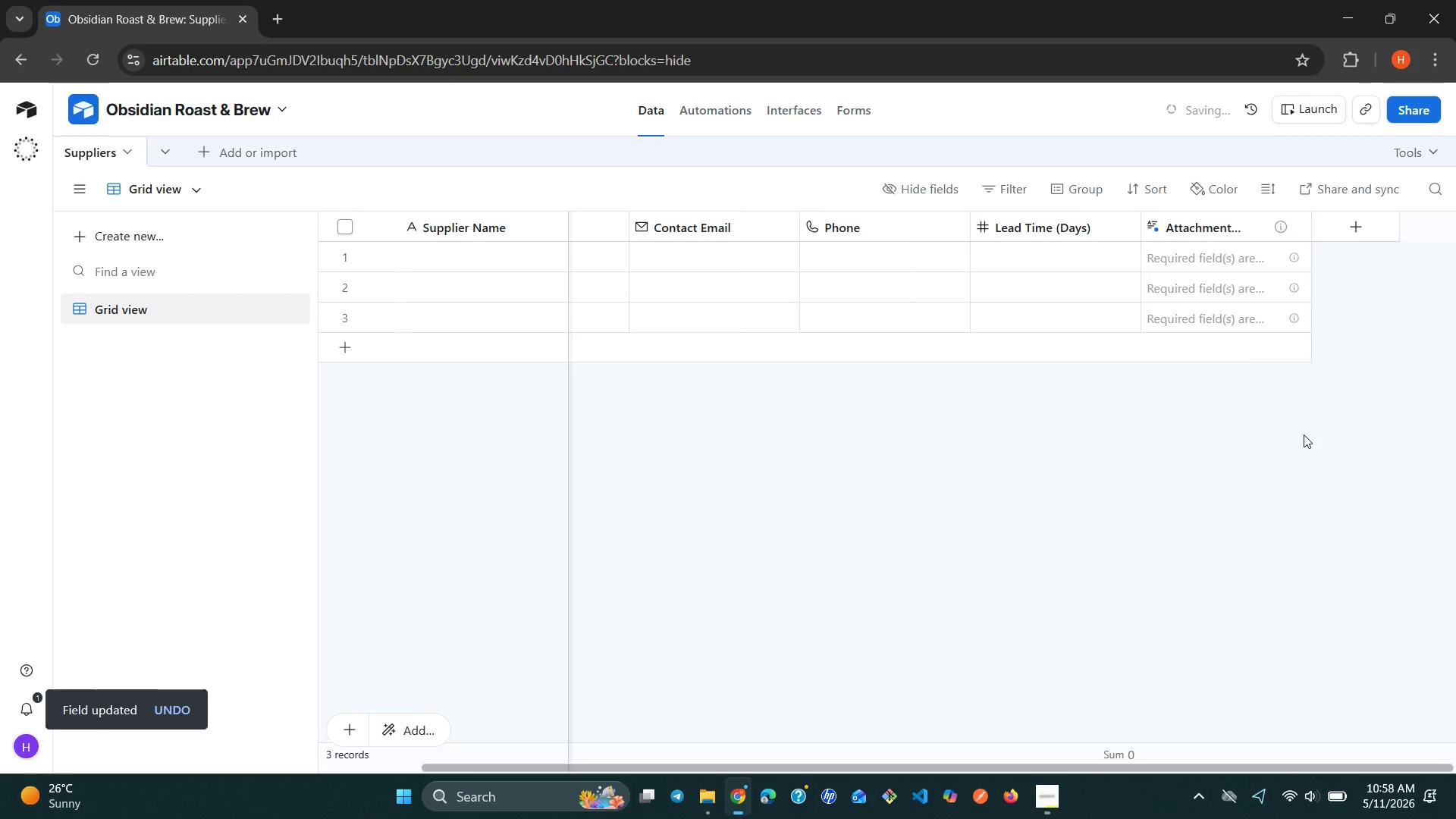 
left_click([1321, 234])
 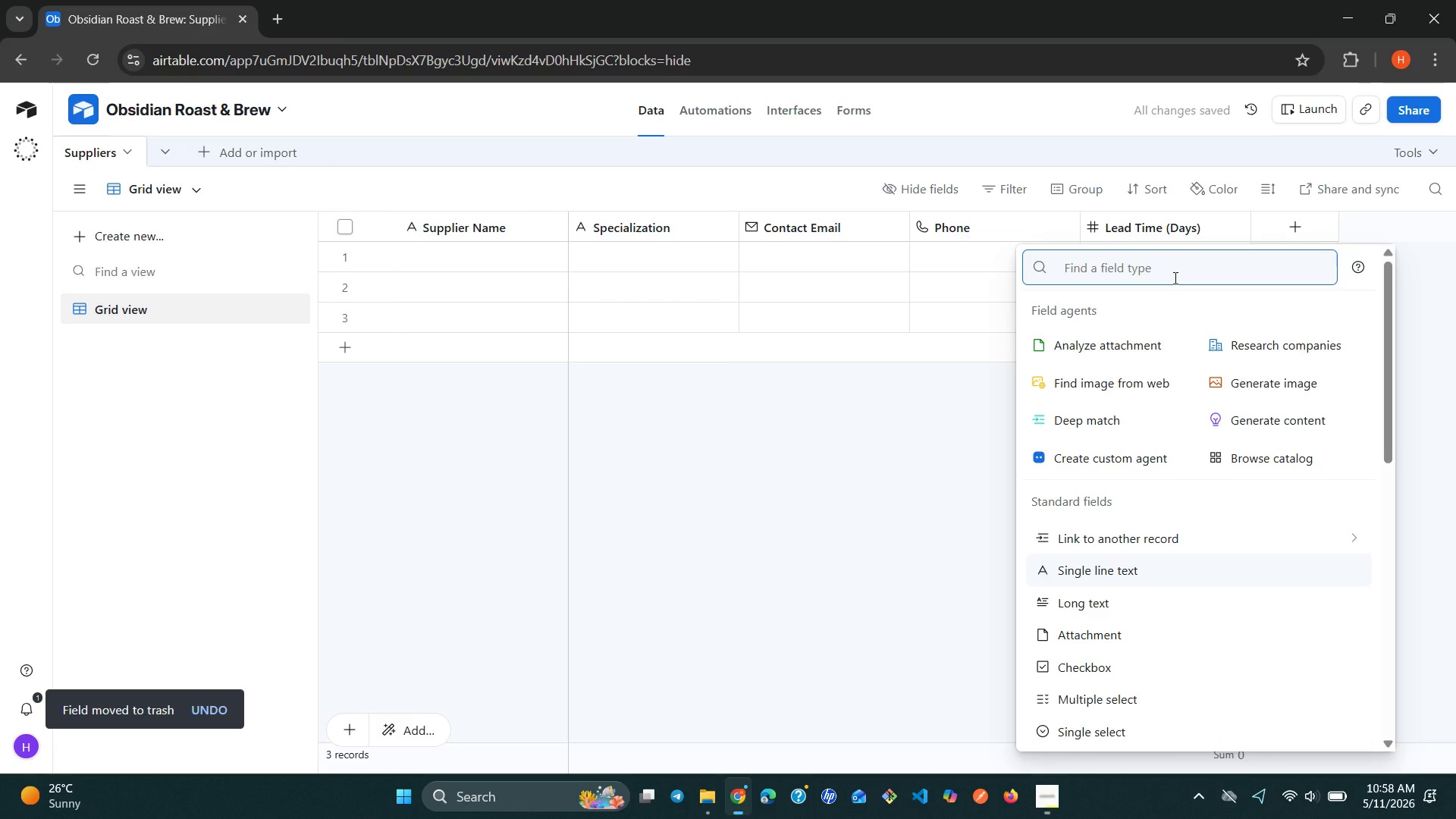 
type(Act)
key(Backspace)
key(Backspace)
key(Backspace)
key(Backspace)
type(ch)
 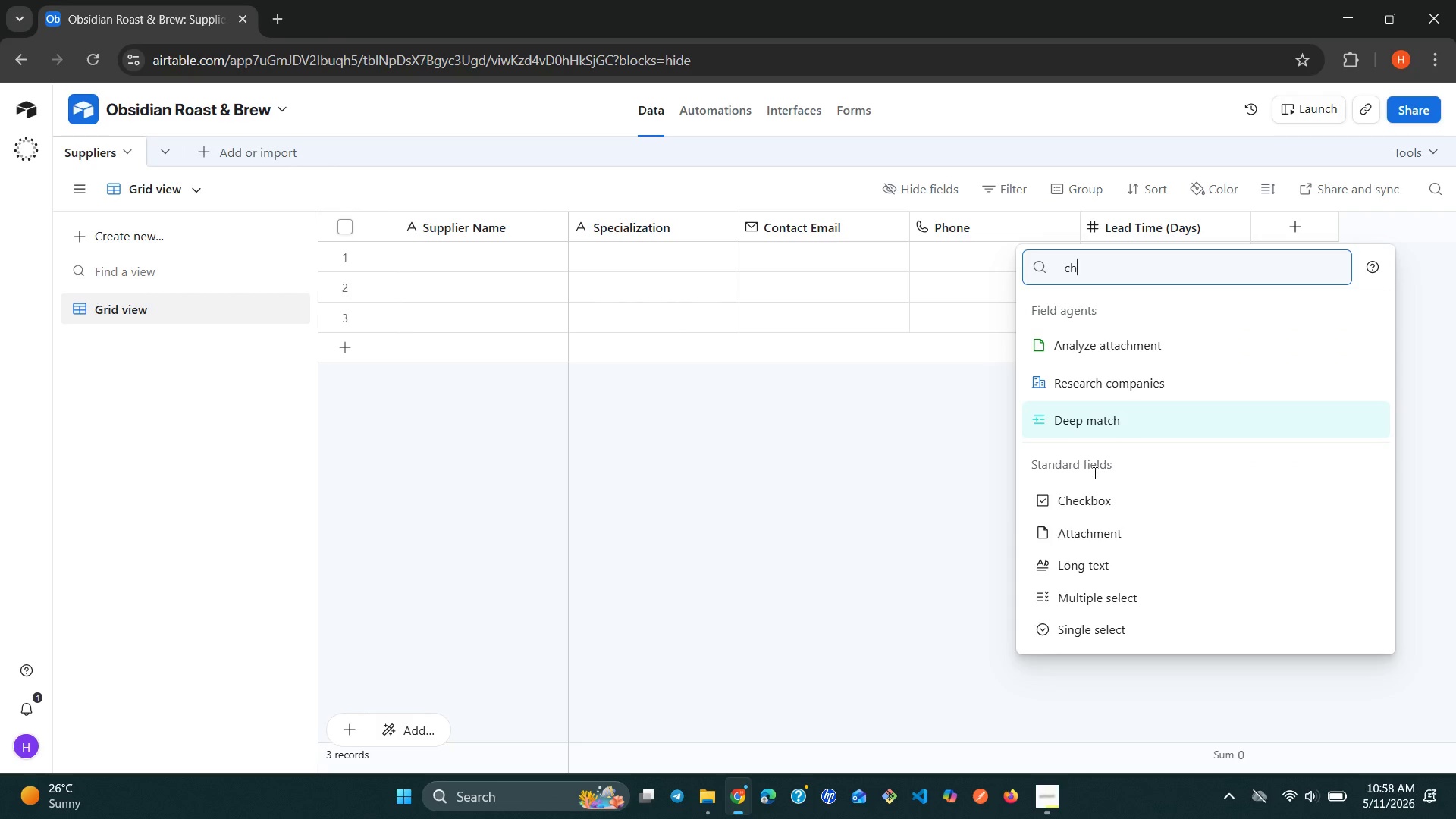 
left_click([1079, 510])
 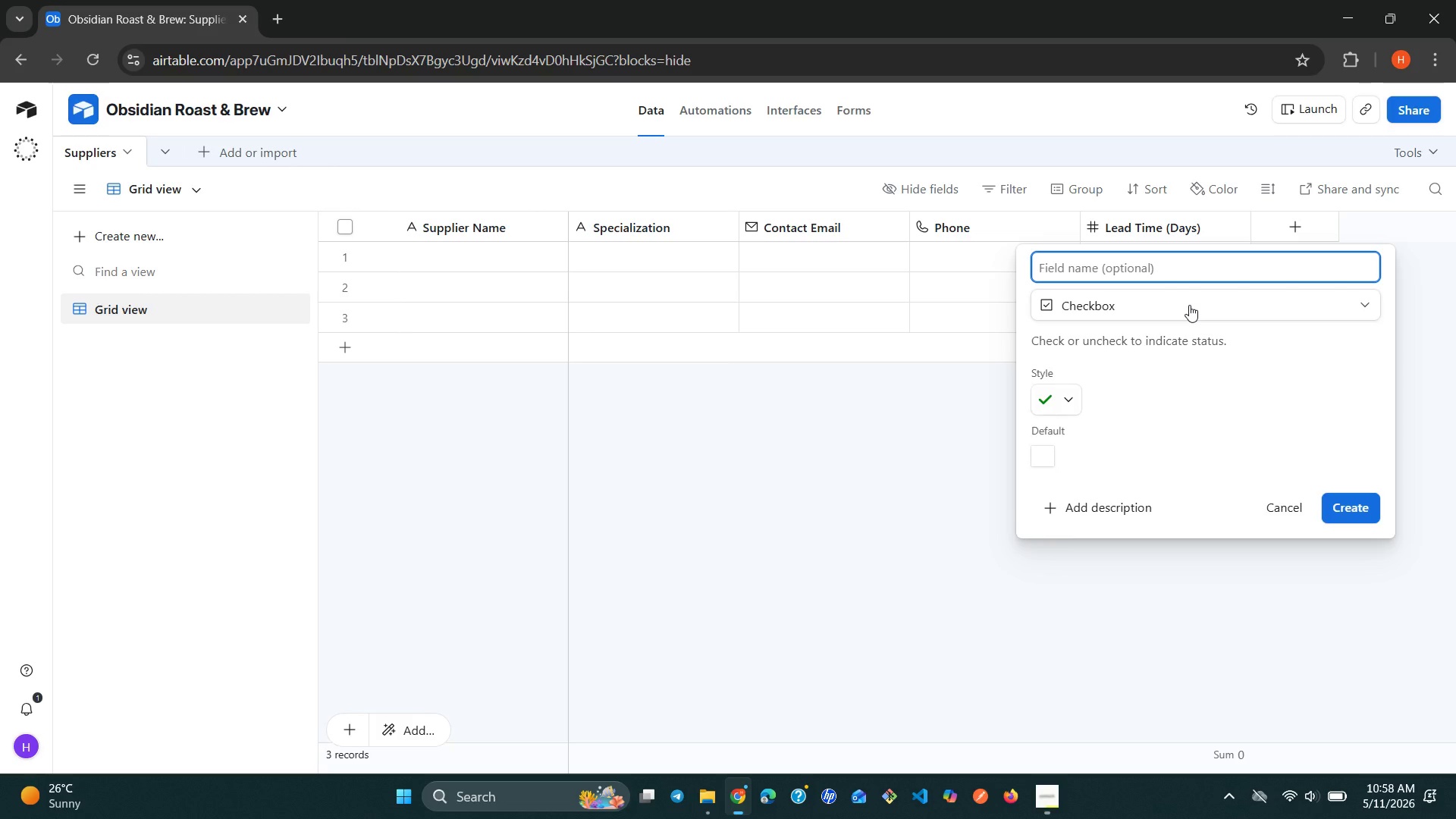 
type(Active )
 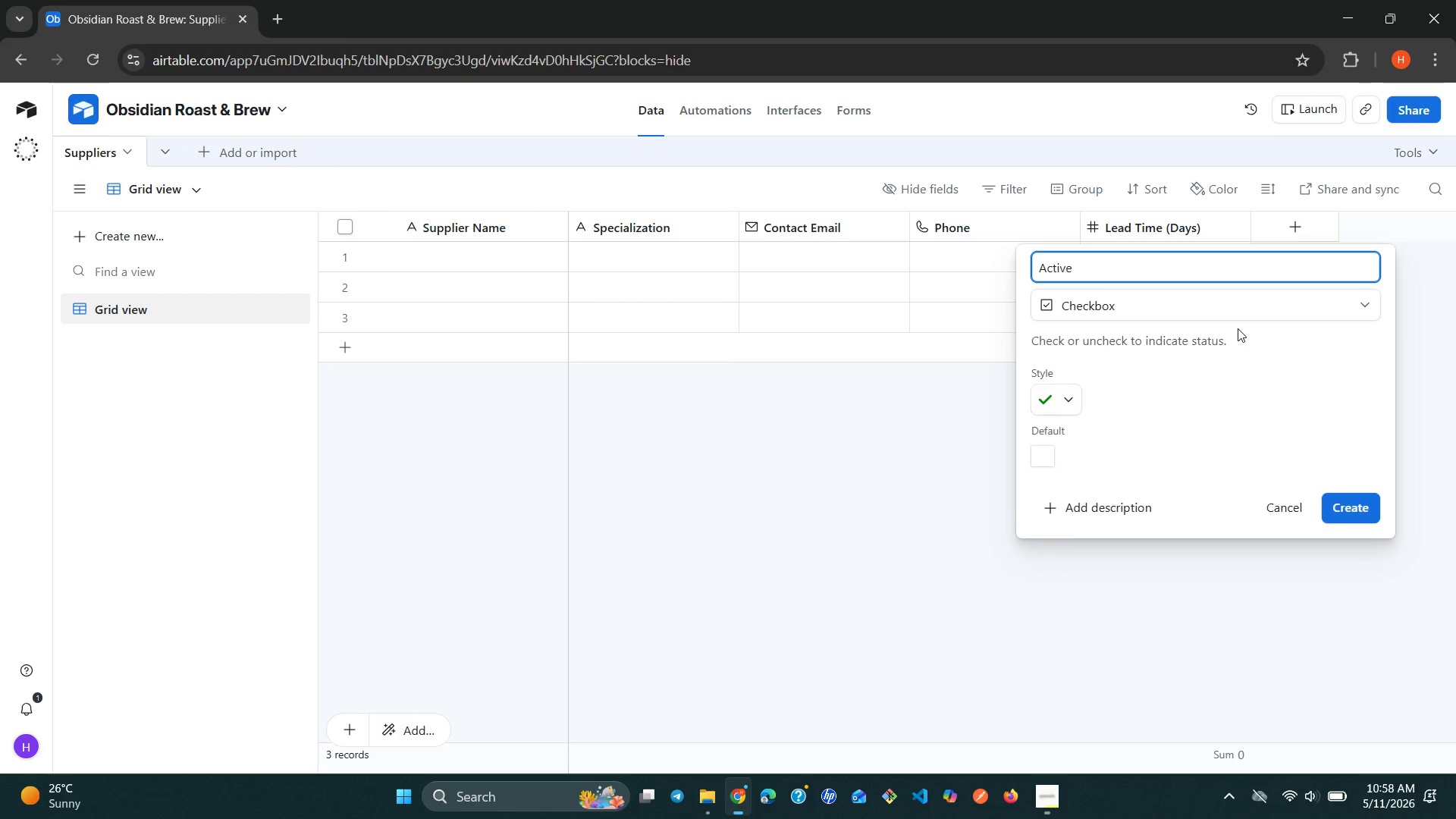 
wait(5.2)
 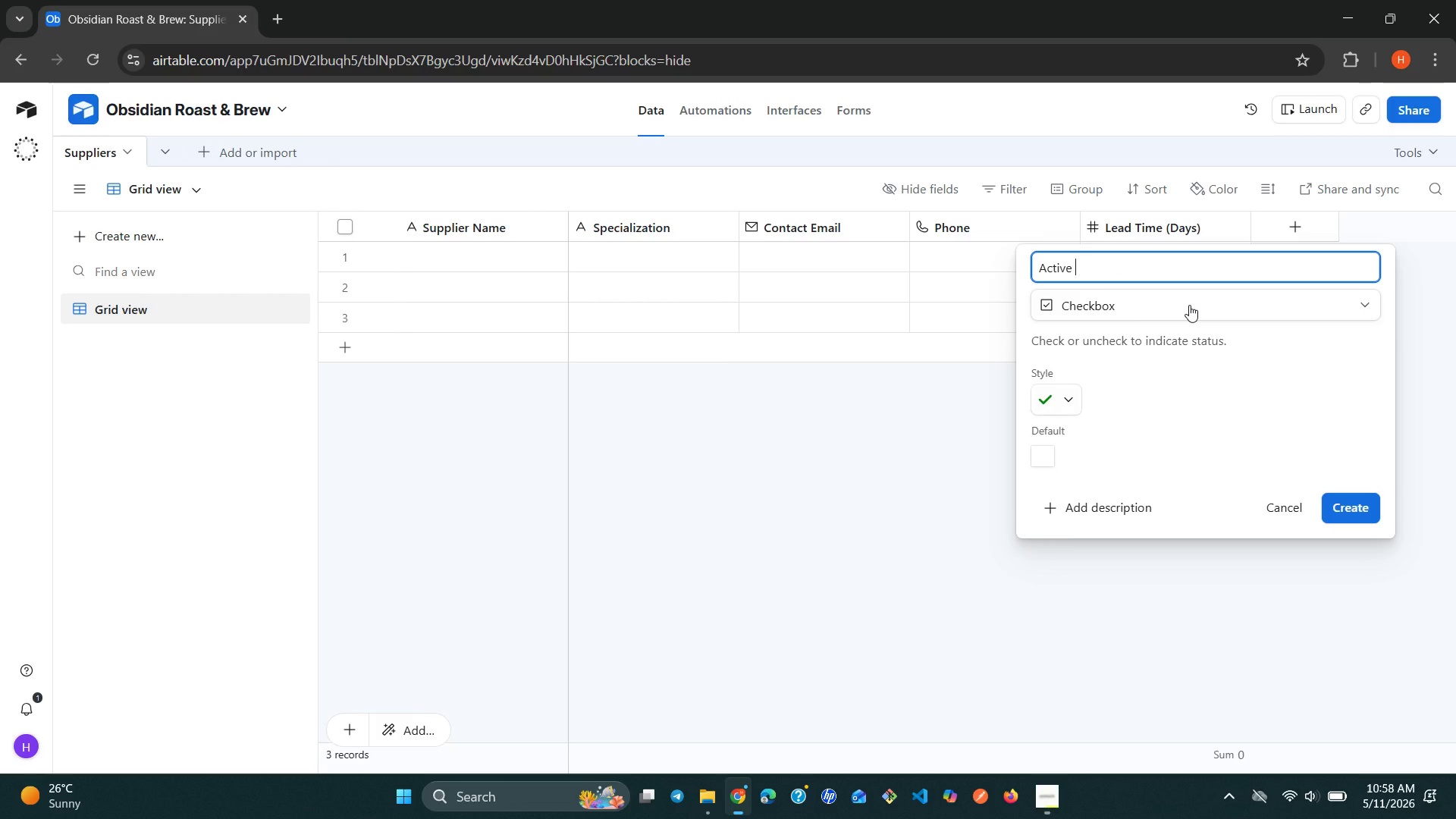 
left_click([1353, 497])
 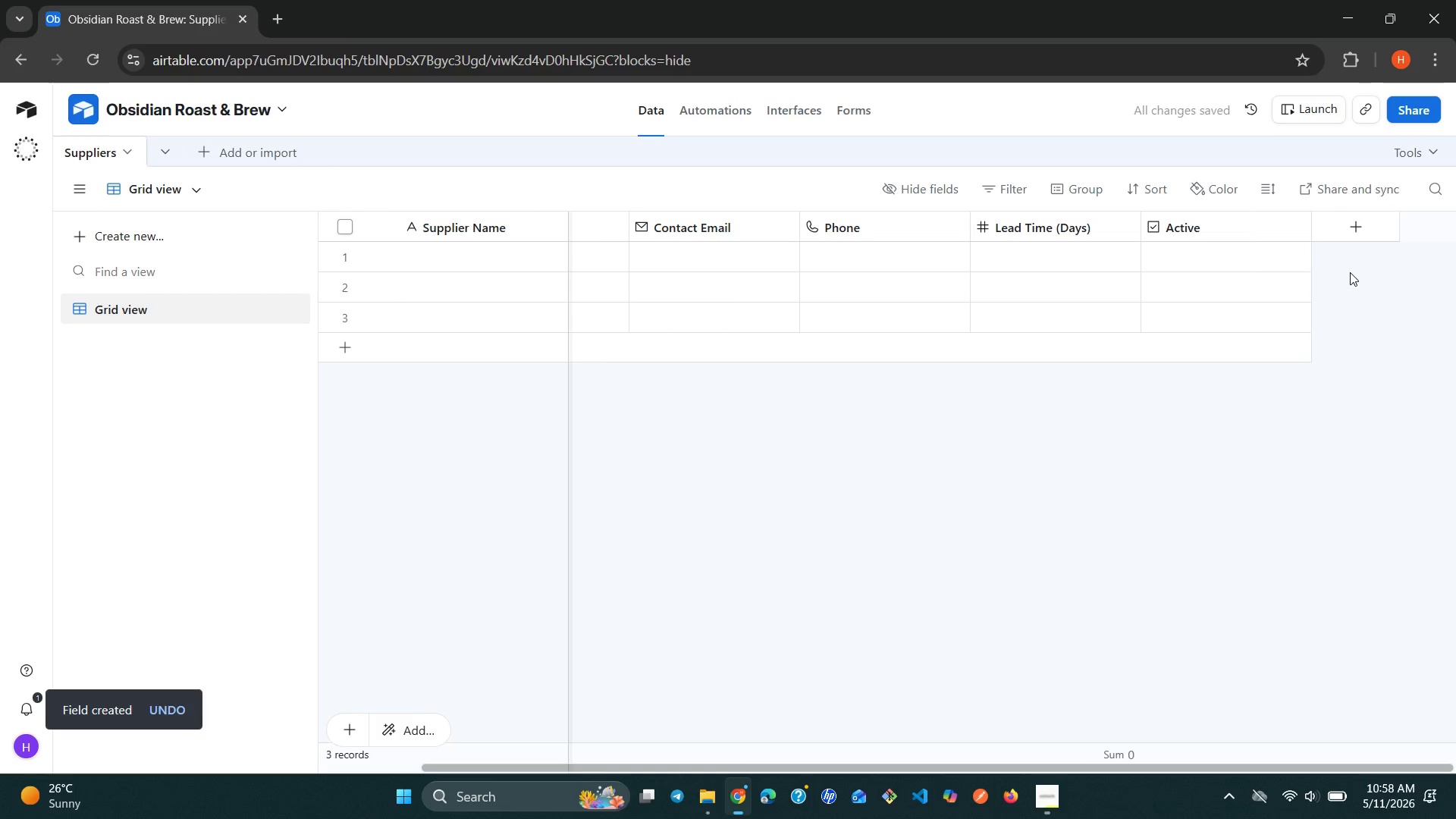 
left_click([1369, 219])
 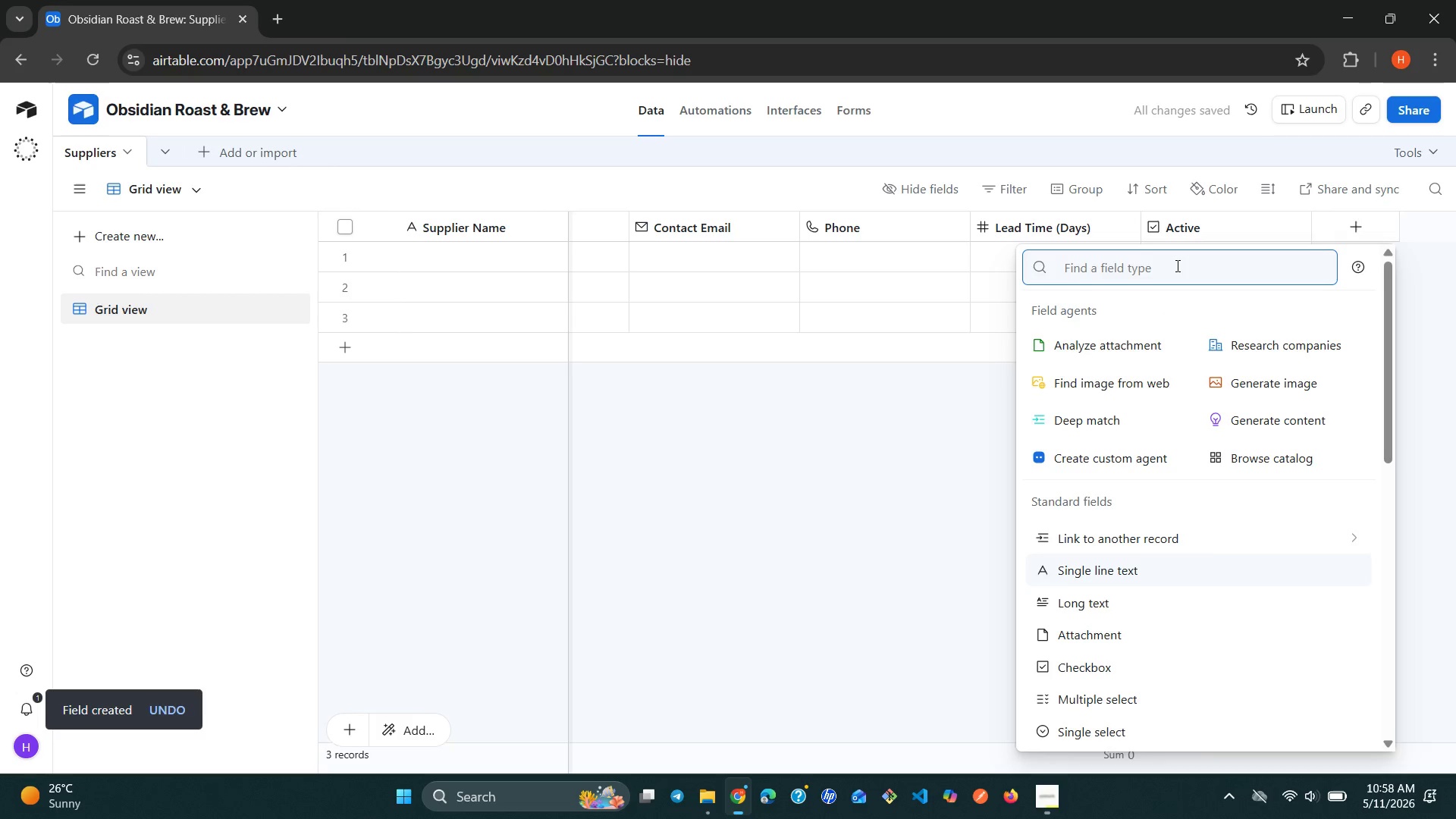 
type(No)
key(Backspace)
key(Backspace)
key(Backspace)
type(lo)
 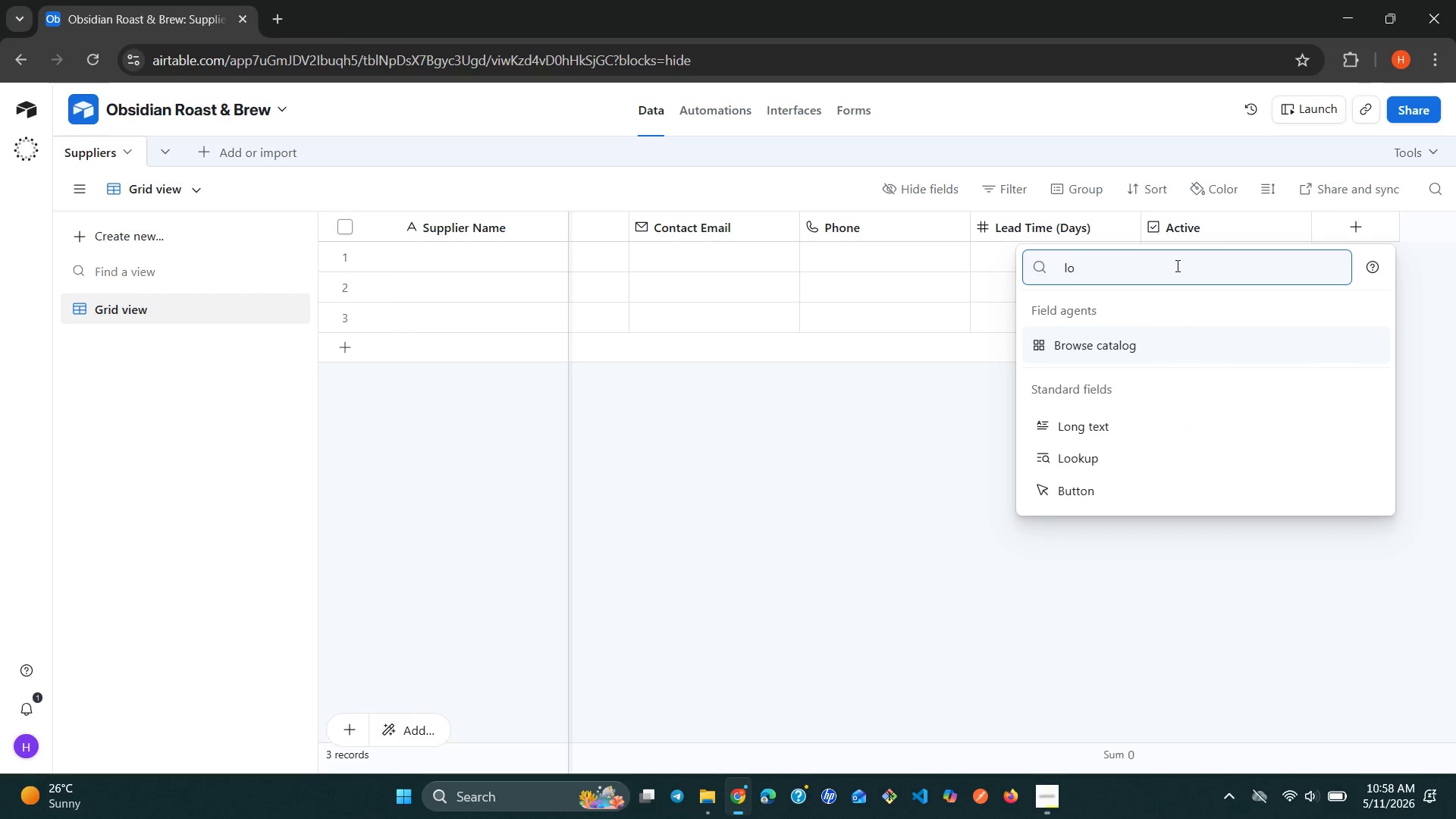 
key(ArrowDown)
 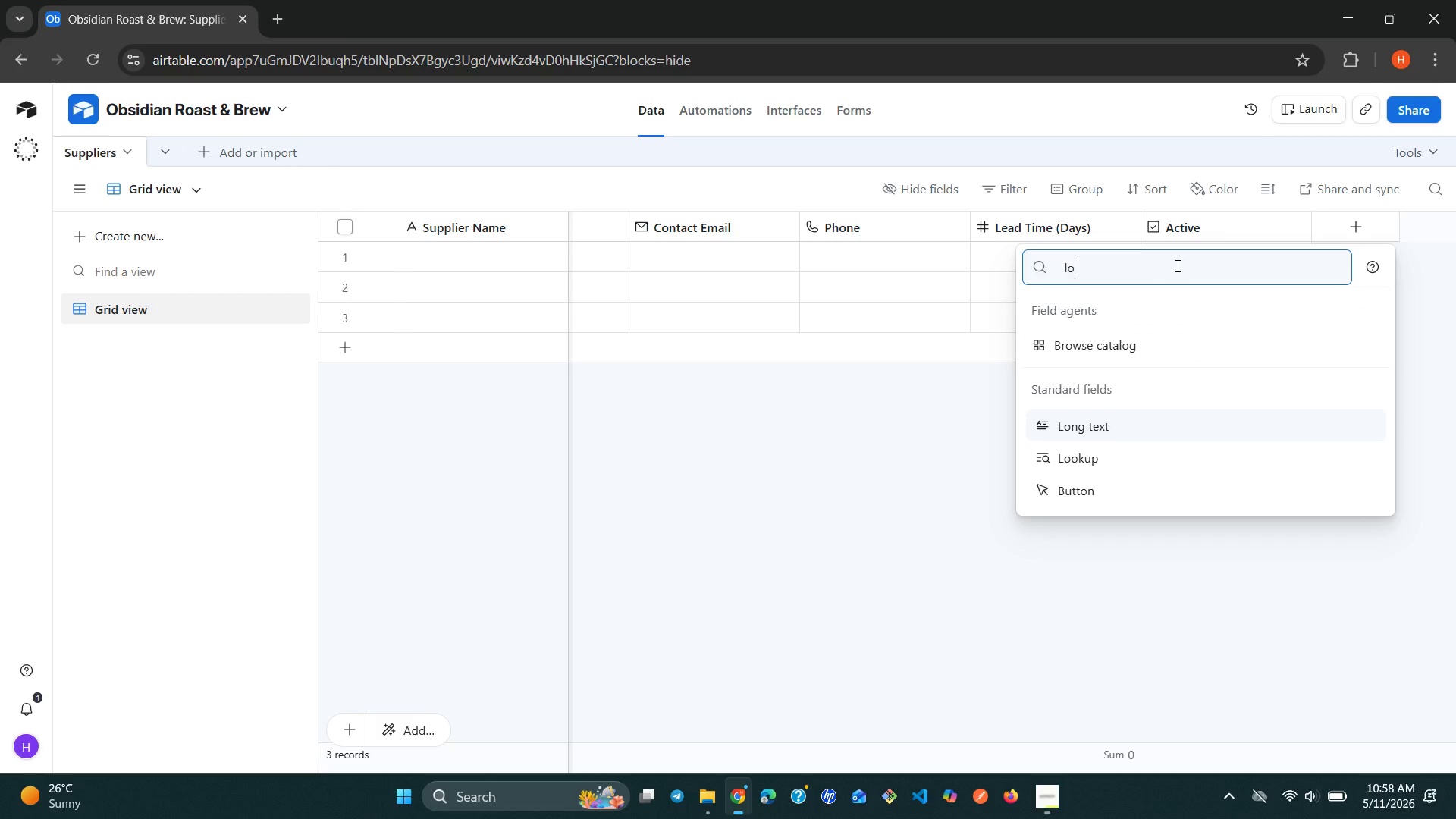 
key(Enter)
 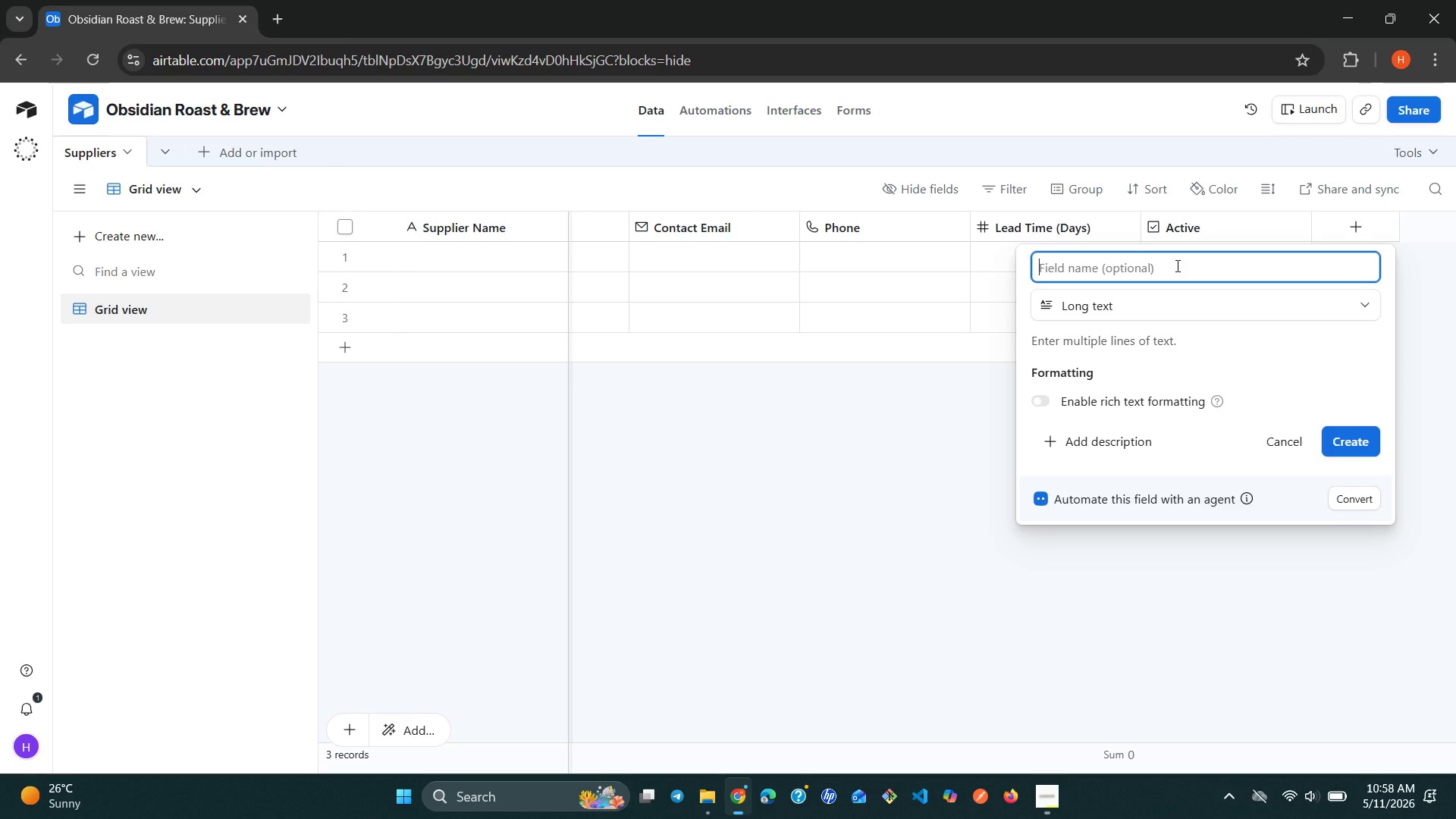 
type(Notes)
 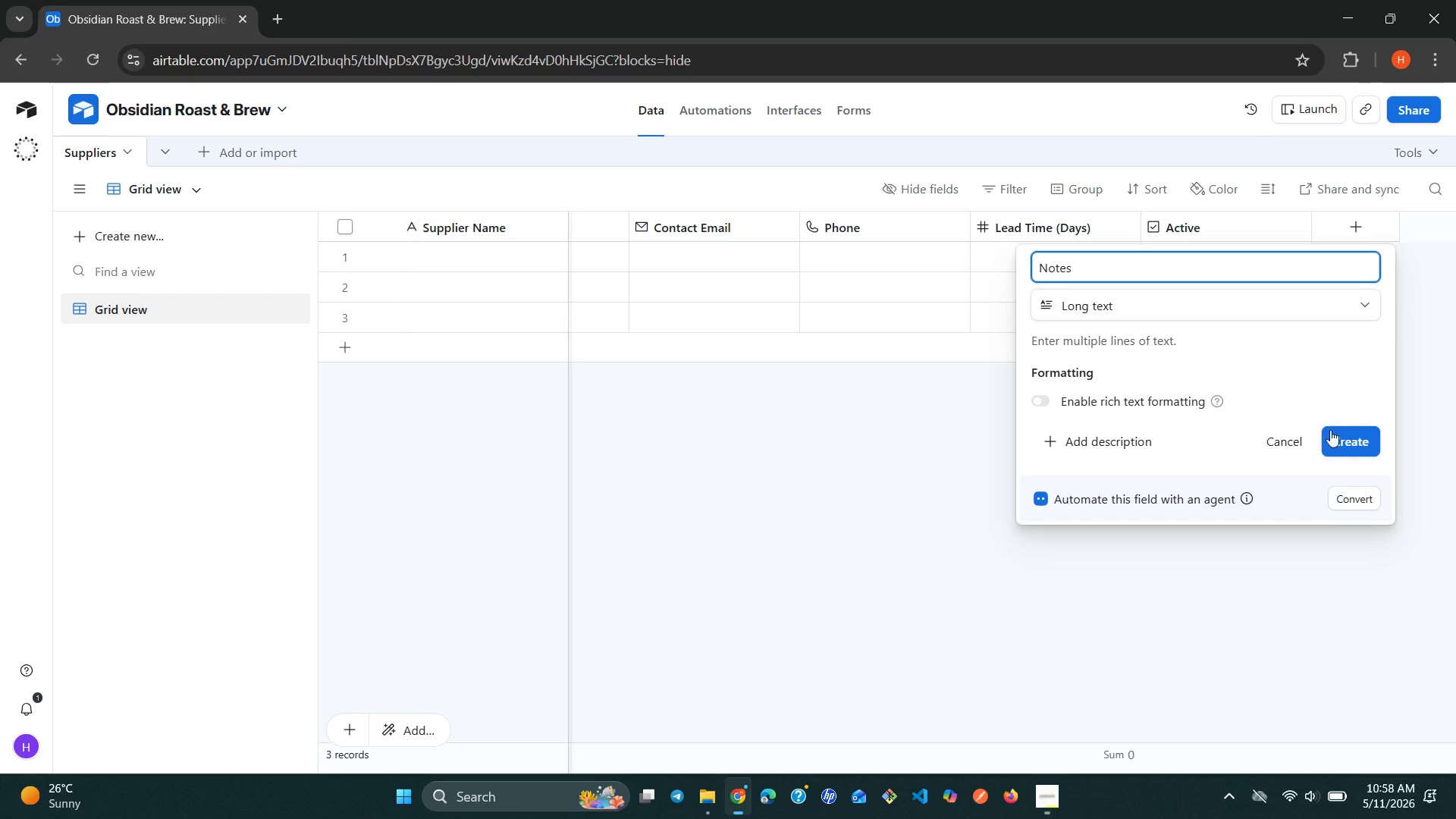 
left_click([1339, 438])
 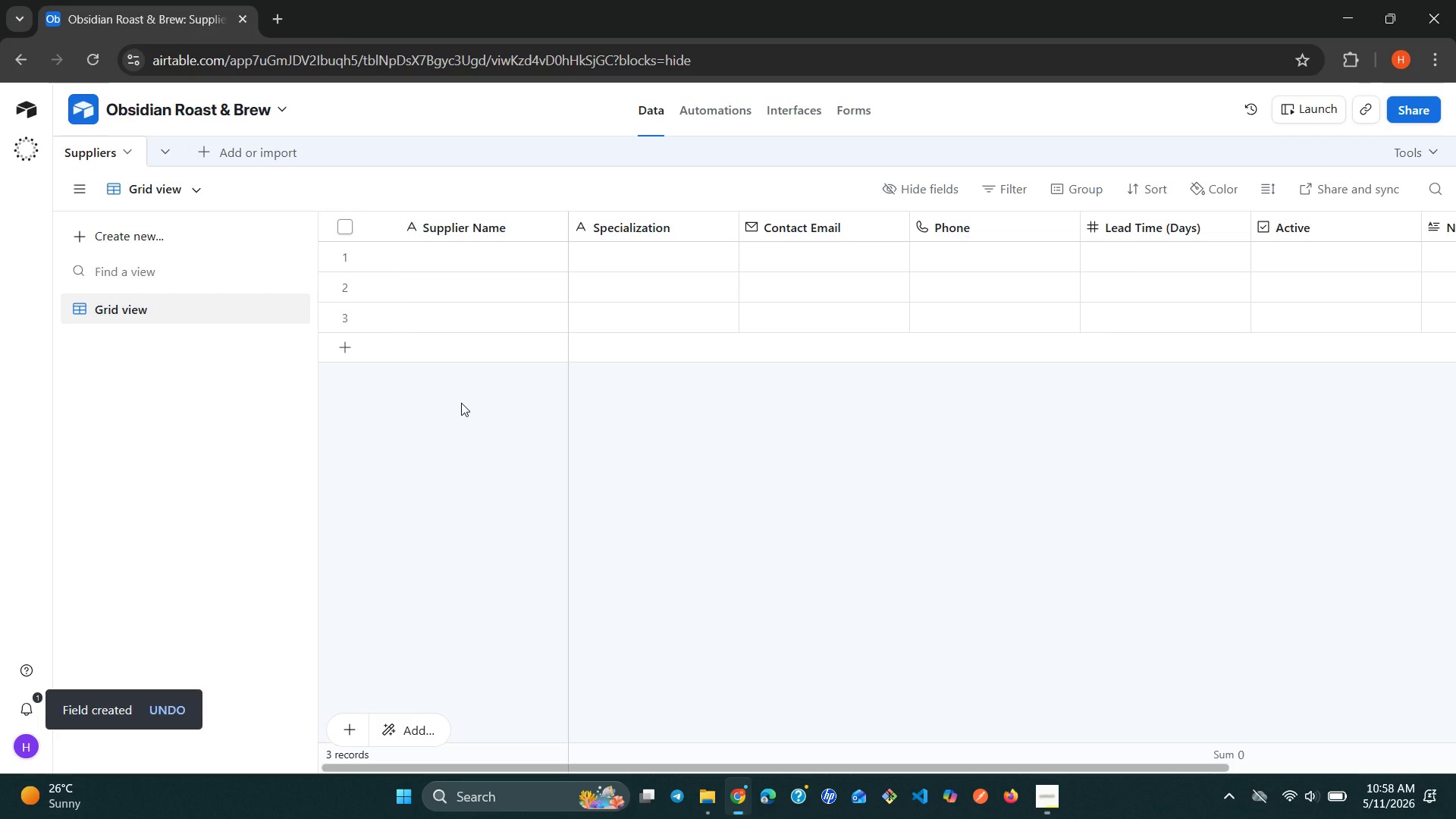 
wait(13.19)
 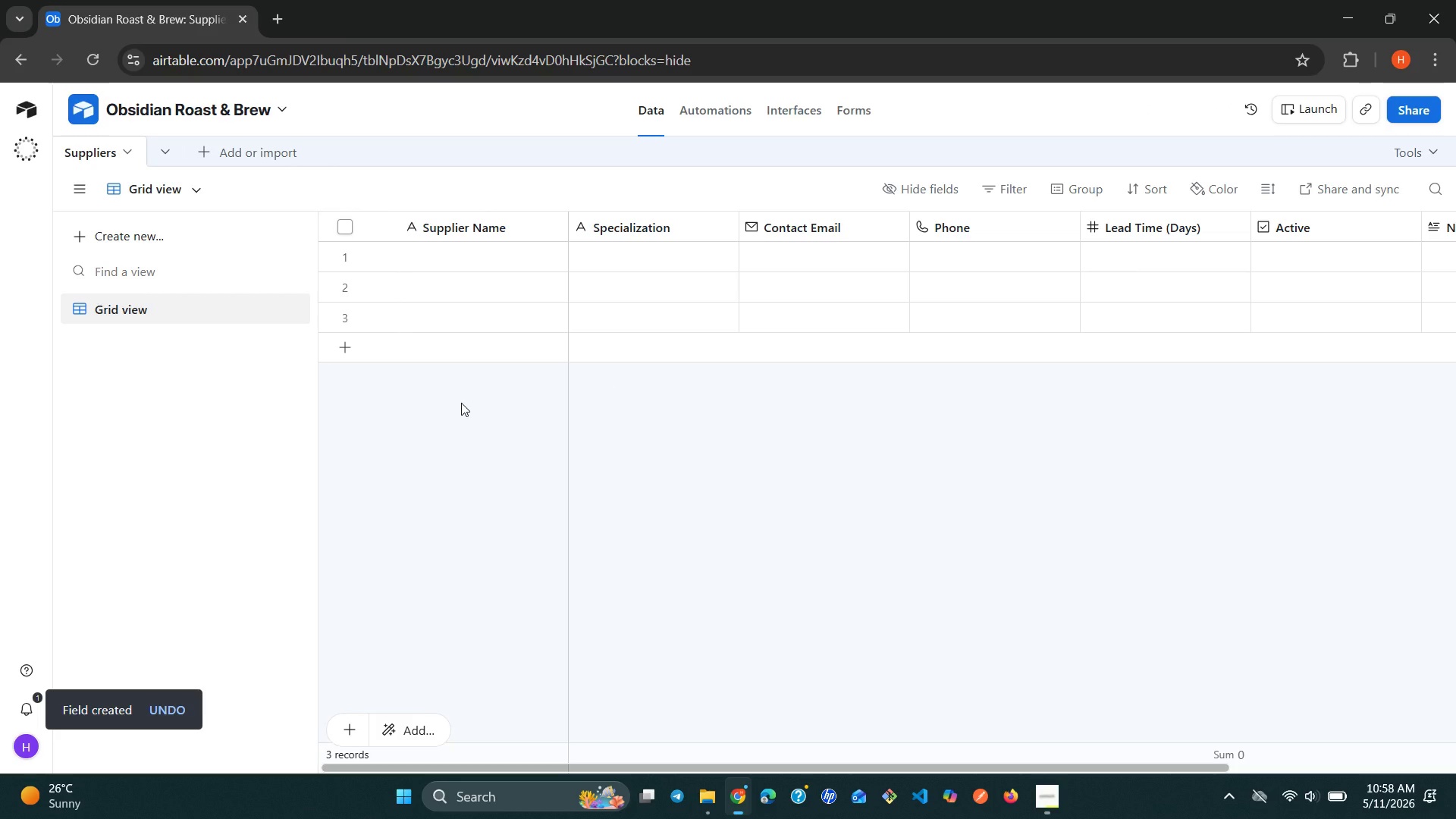 
left_click([465, 249])
 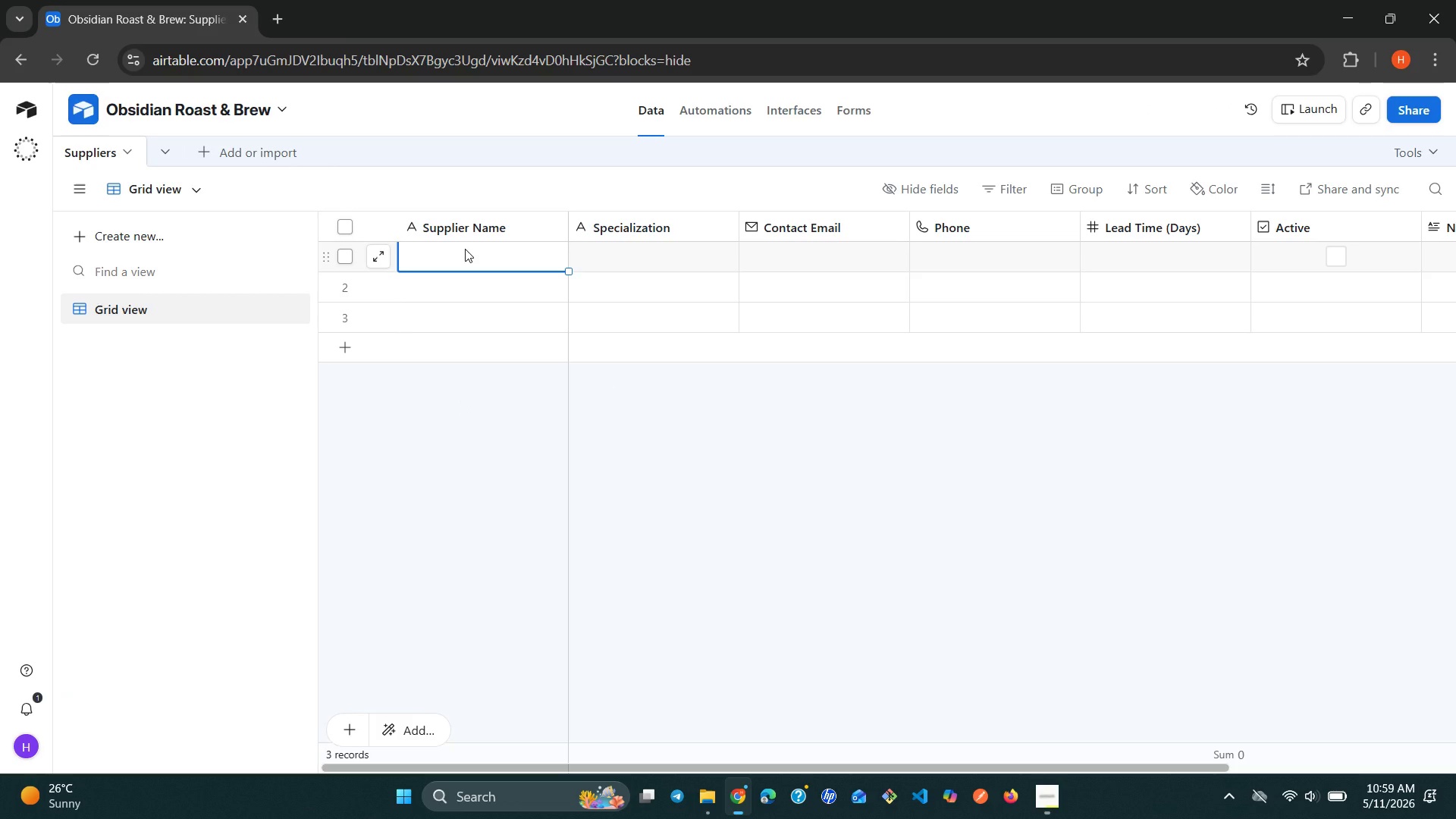 
type(North Star Coffe )
key(Backspace)
type(e )
 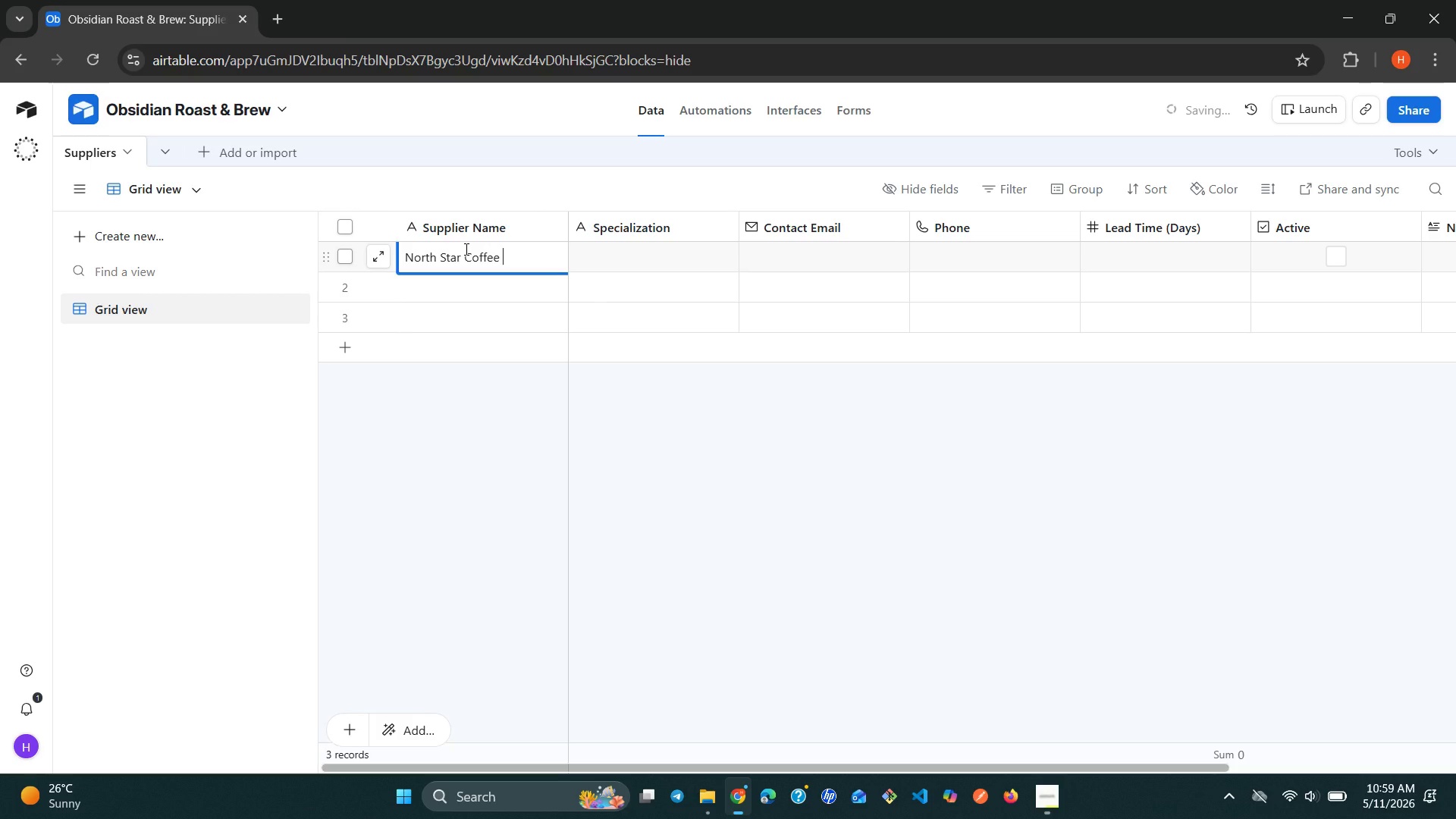 
type(Importw)
key(Backspace)
type(er)
 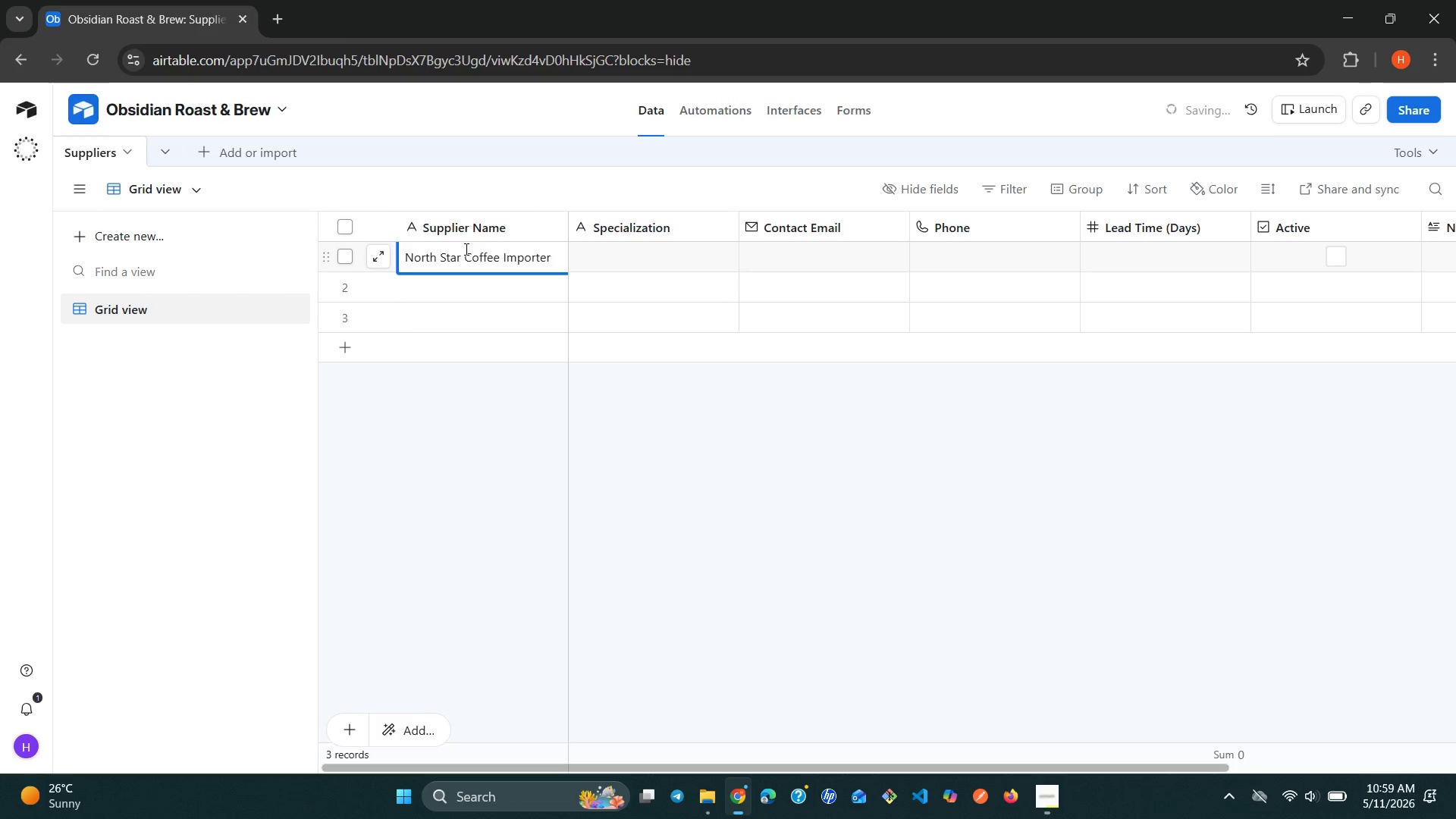 
key(Enter)
 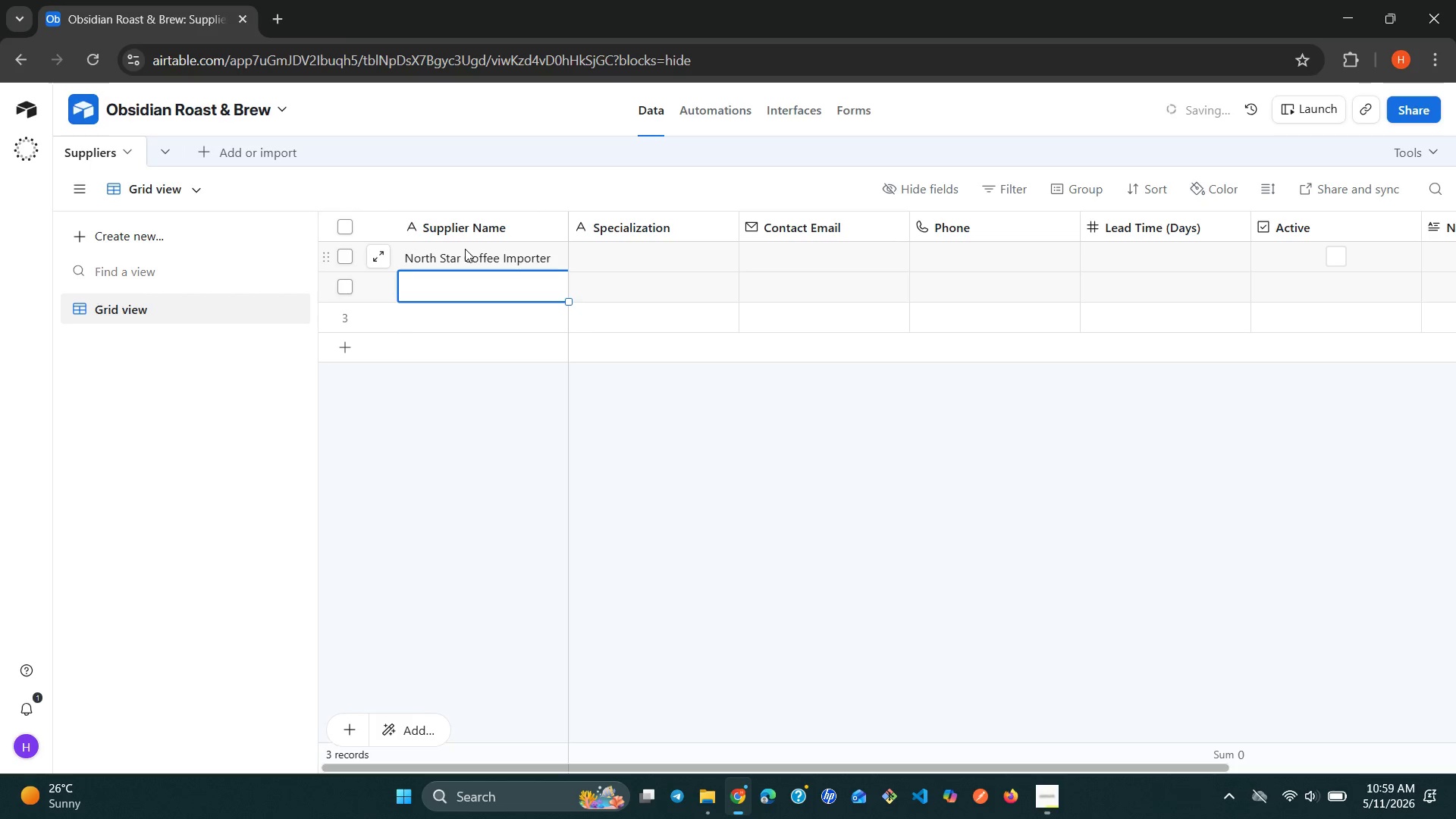 
key(ArrowUp)
 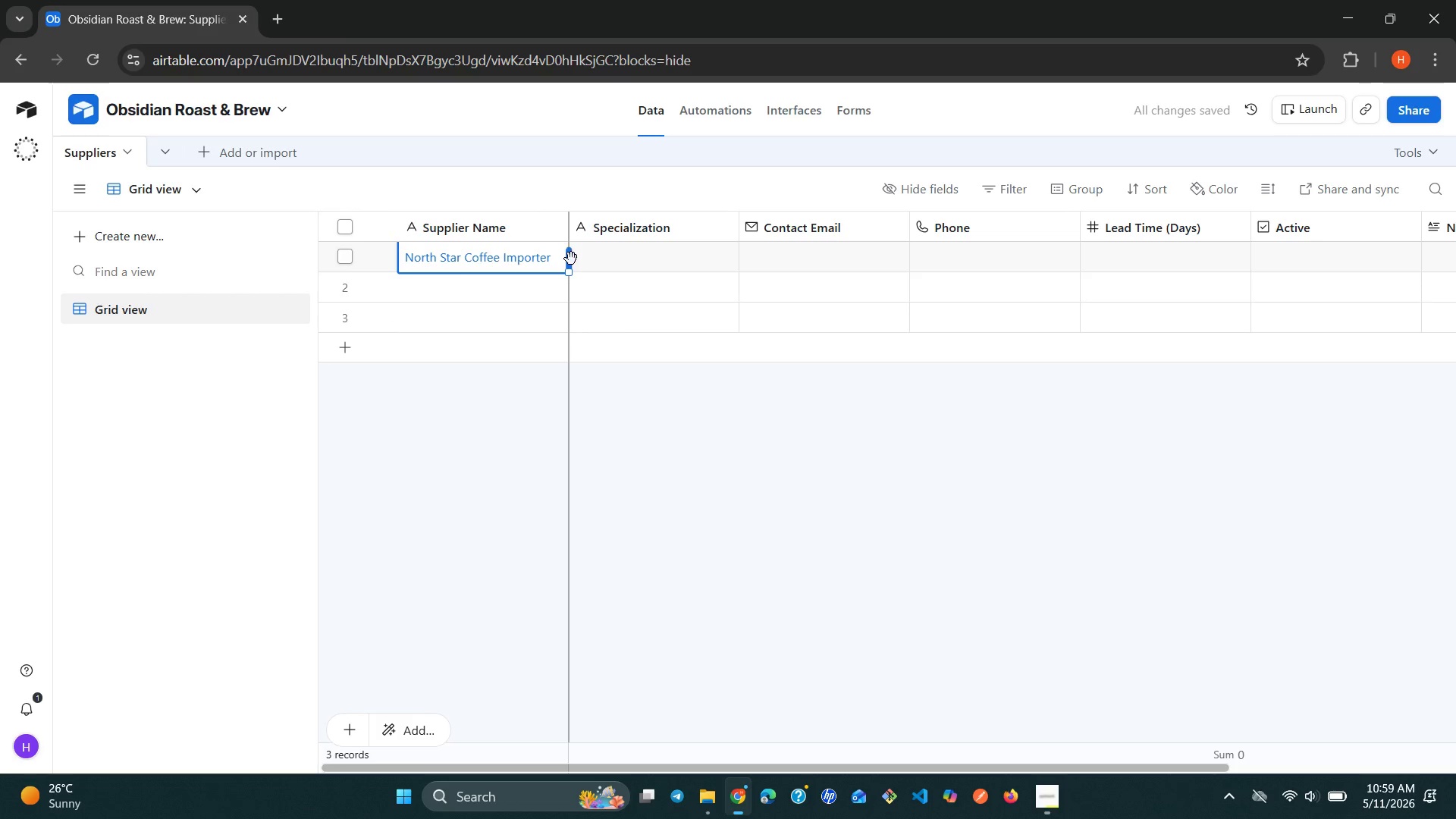 
left_click([560, 259])
 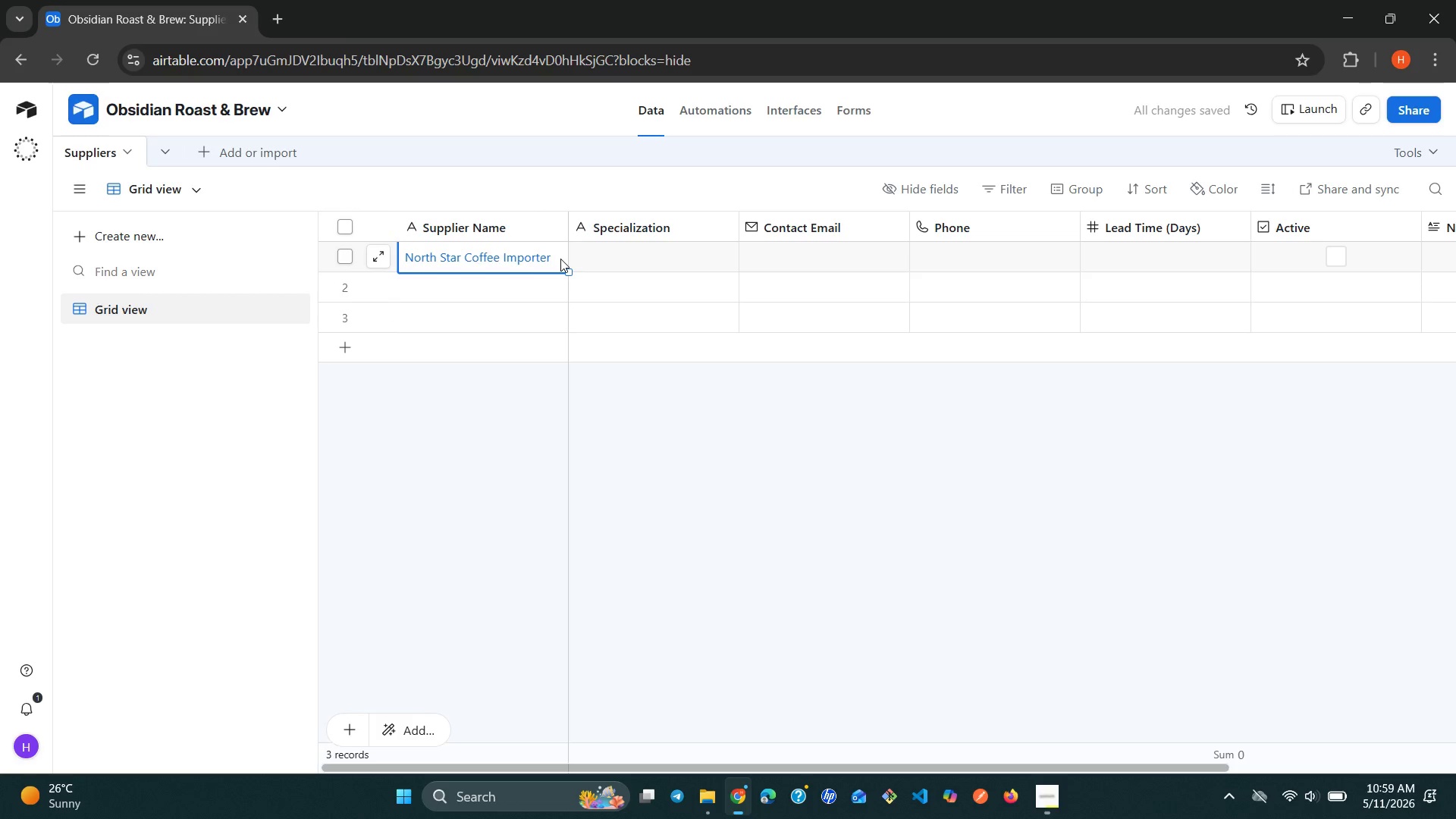 
double_click([560, 259])
 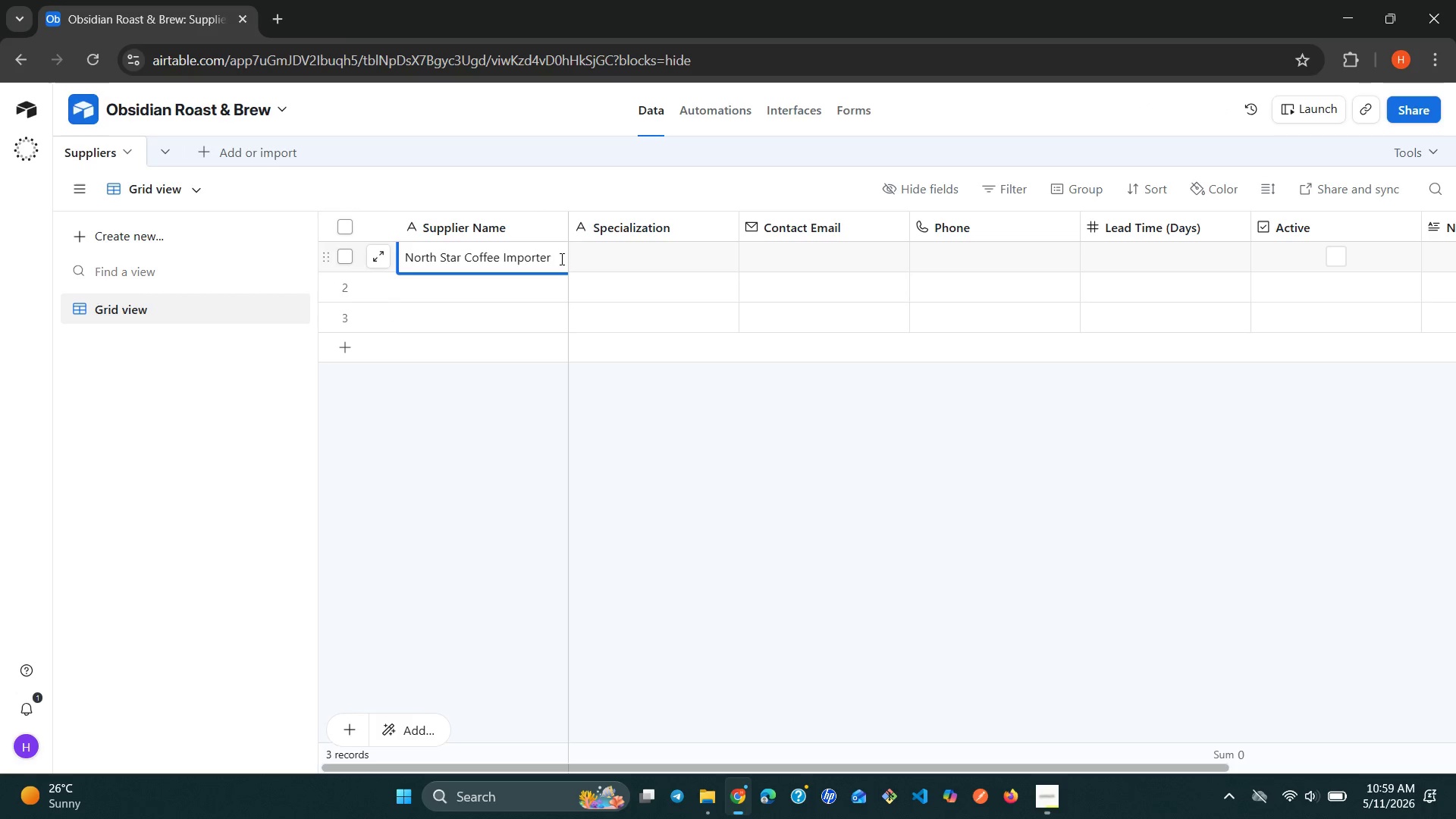 
key(S)
 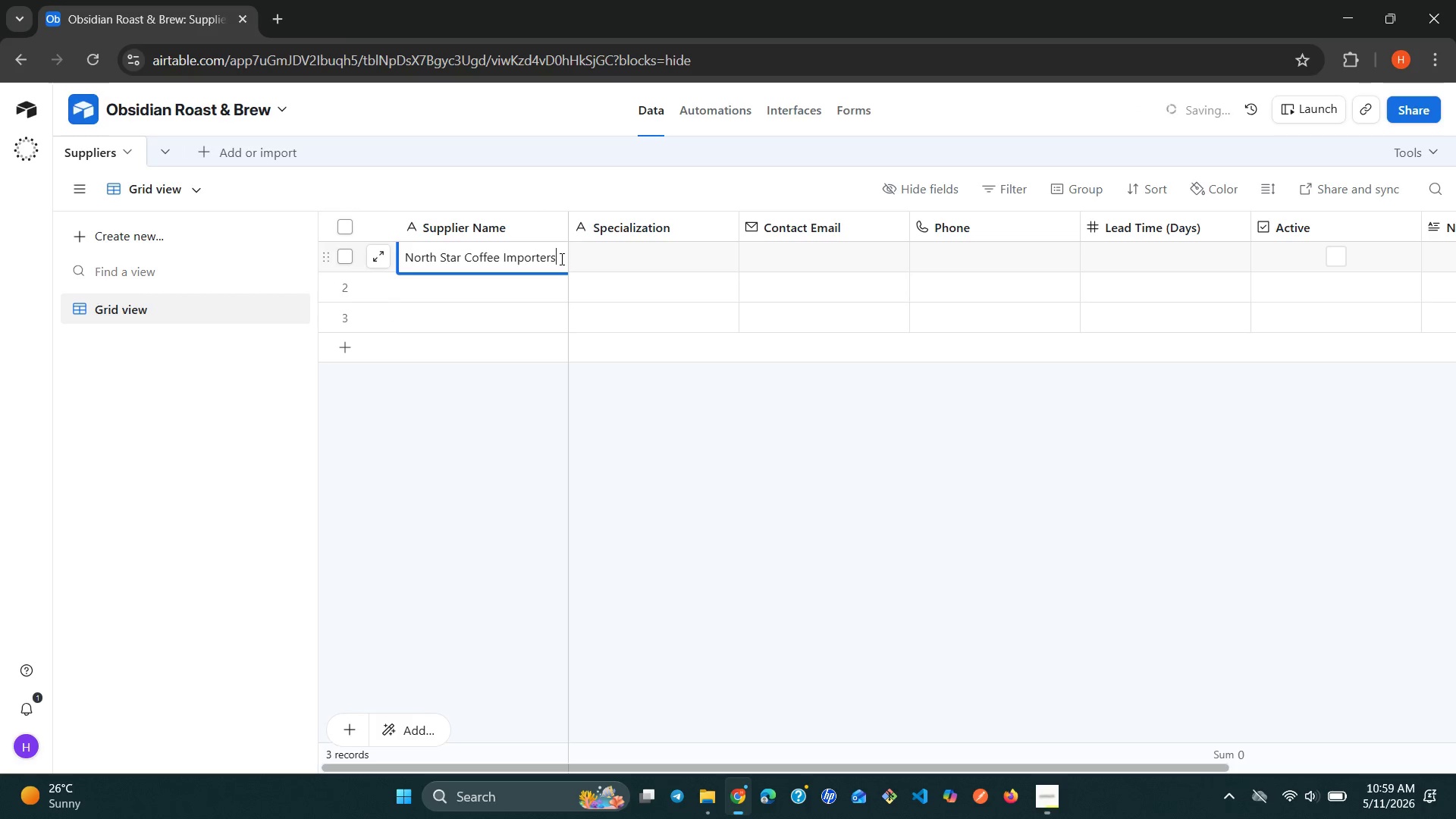 
key(ArrowDown)
 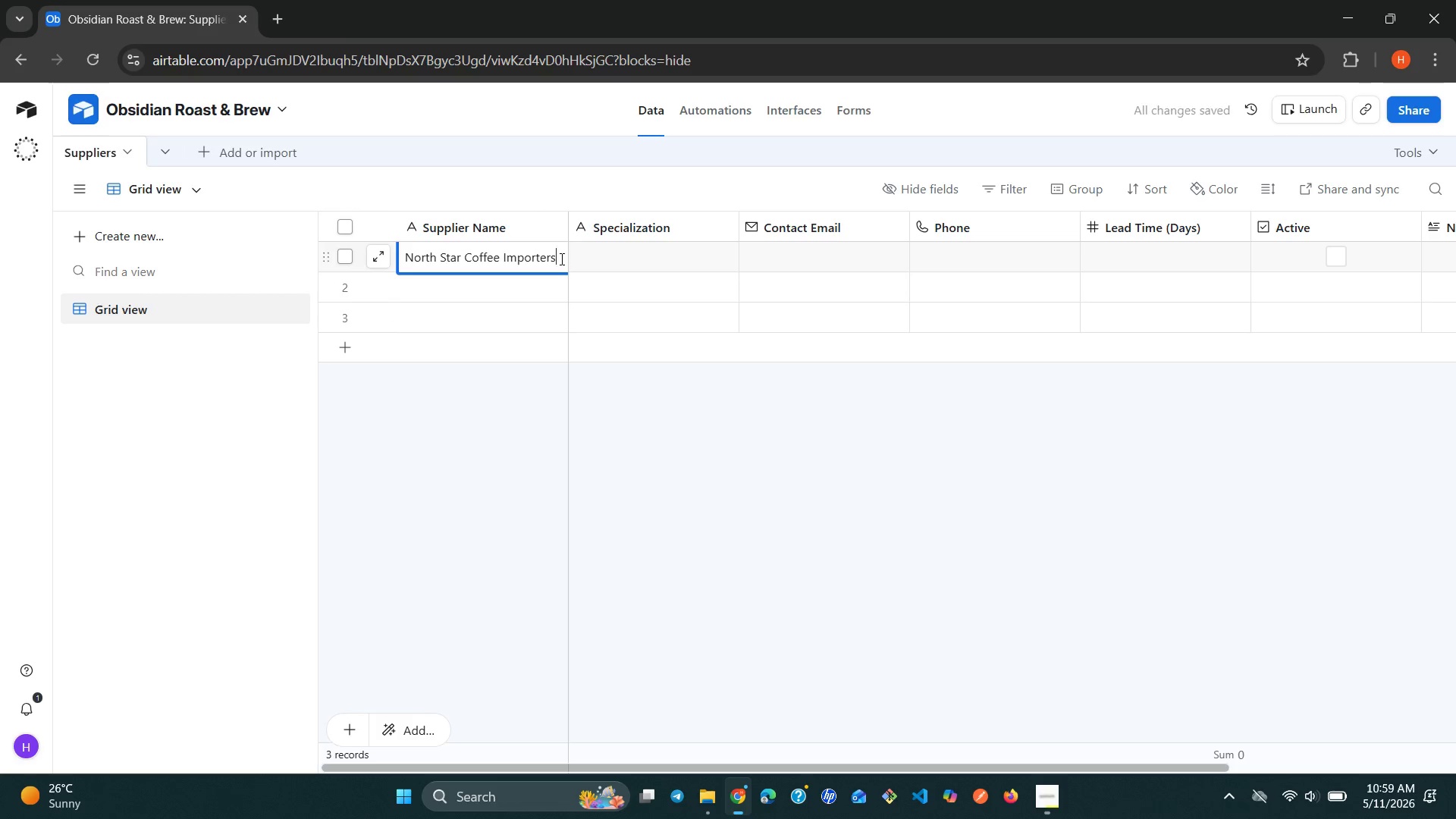 
key(ArrowDown)
 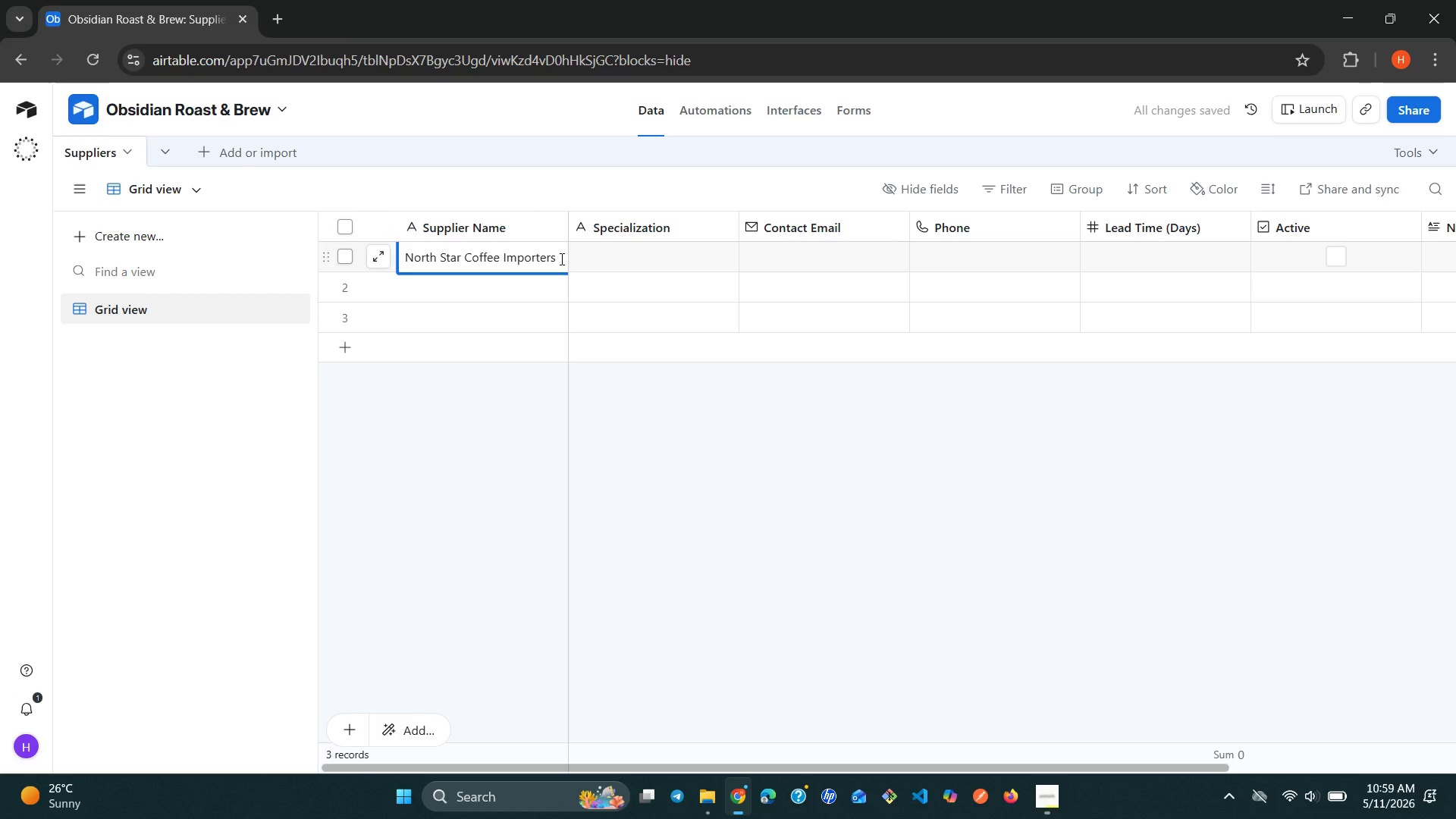 
key(Enter)
 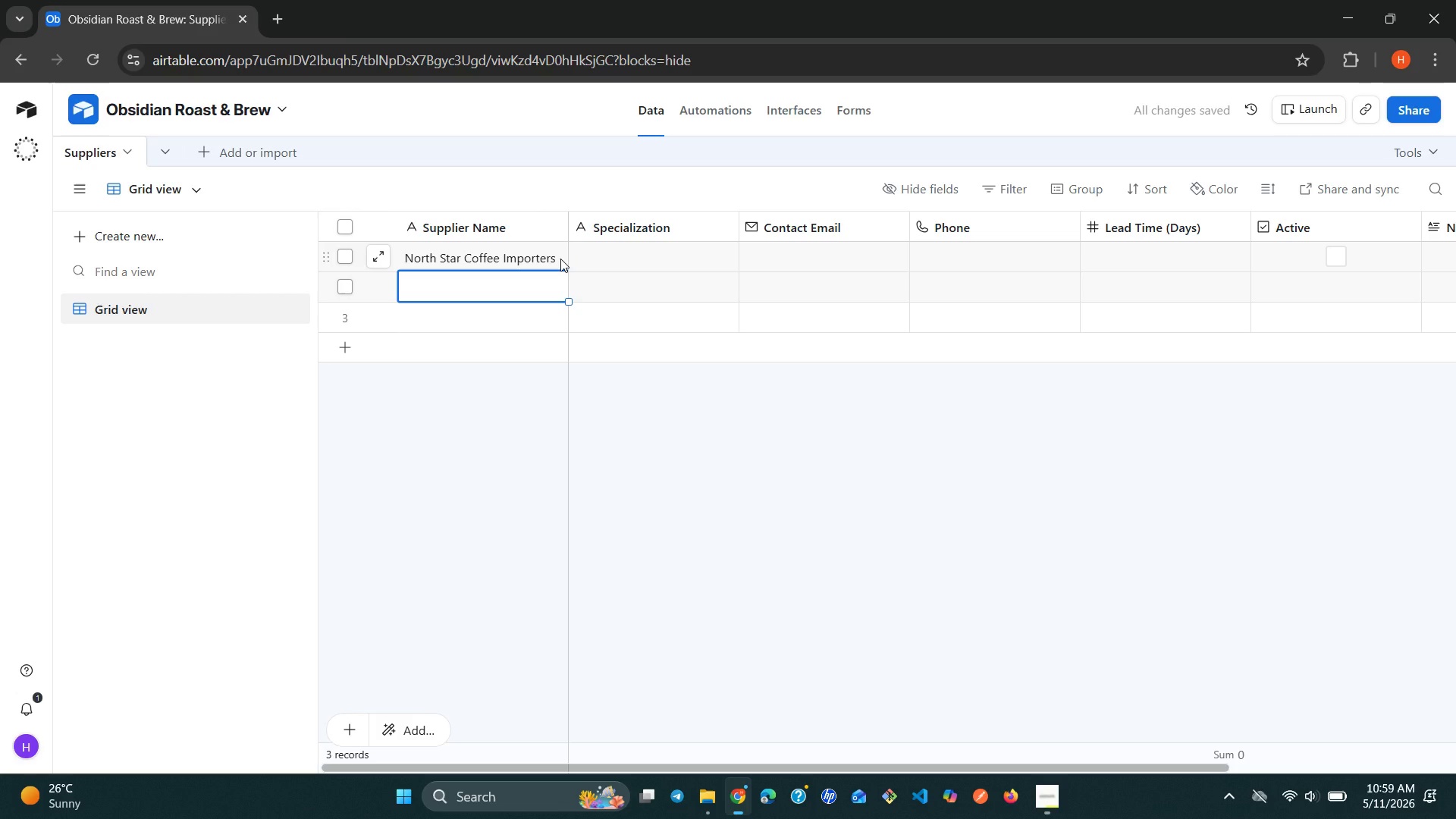 
type(Pacific Diary )
 